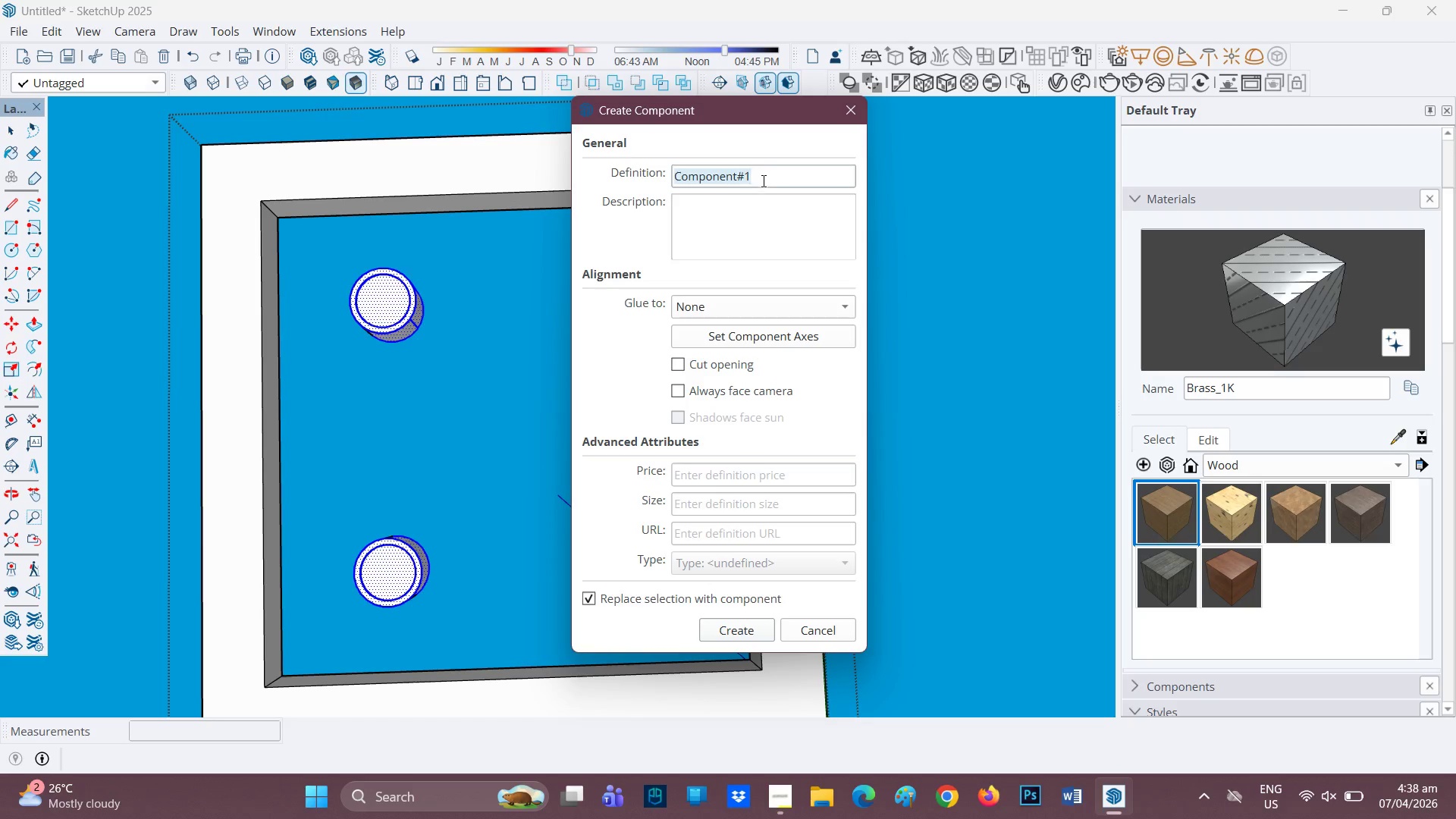 
wait(6.28)
 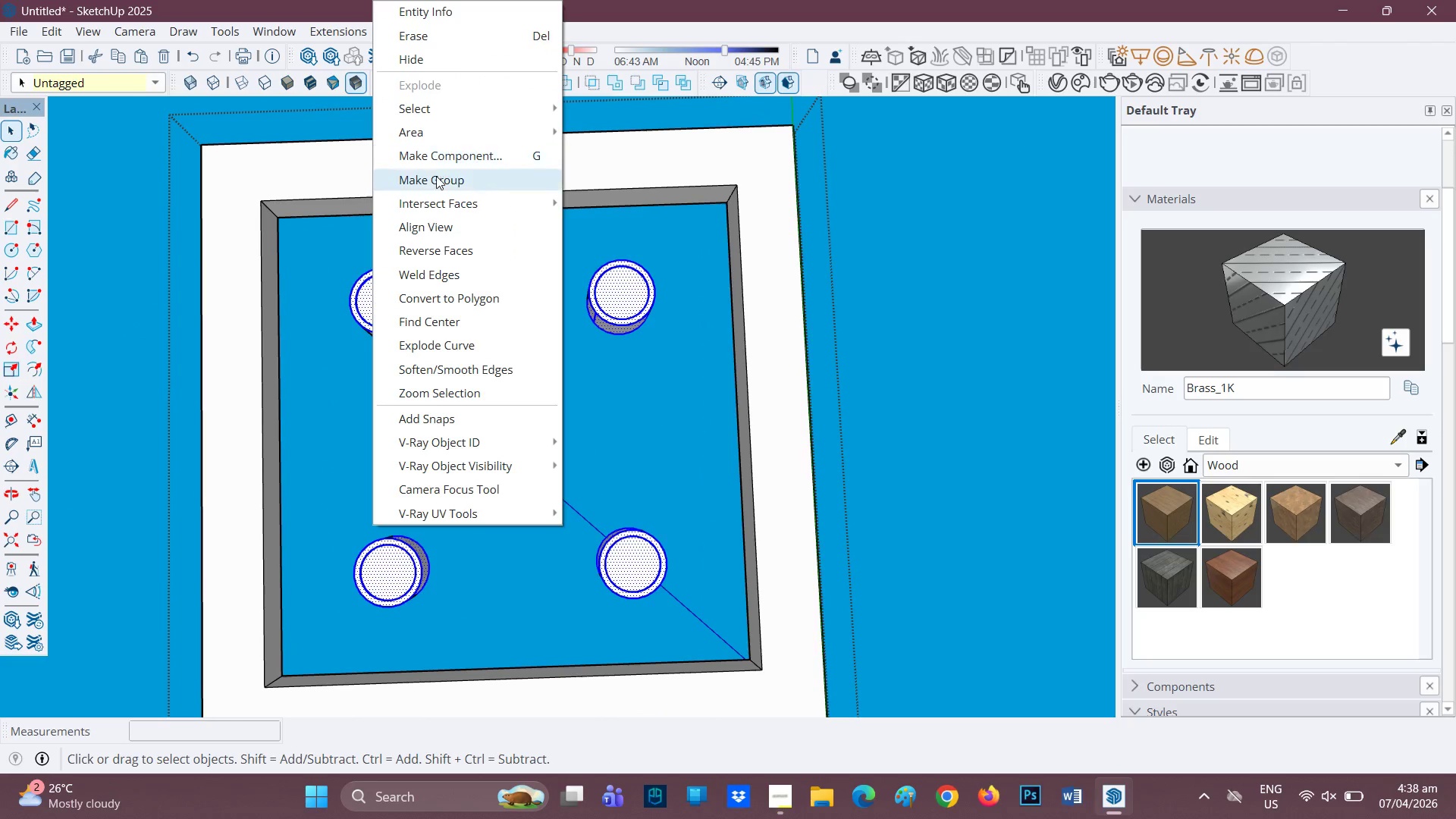 
key(L)
 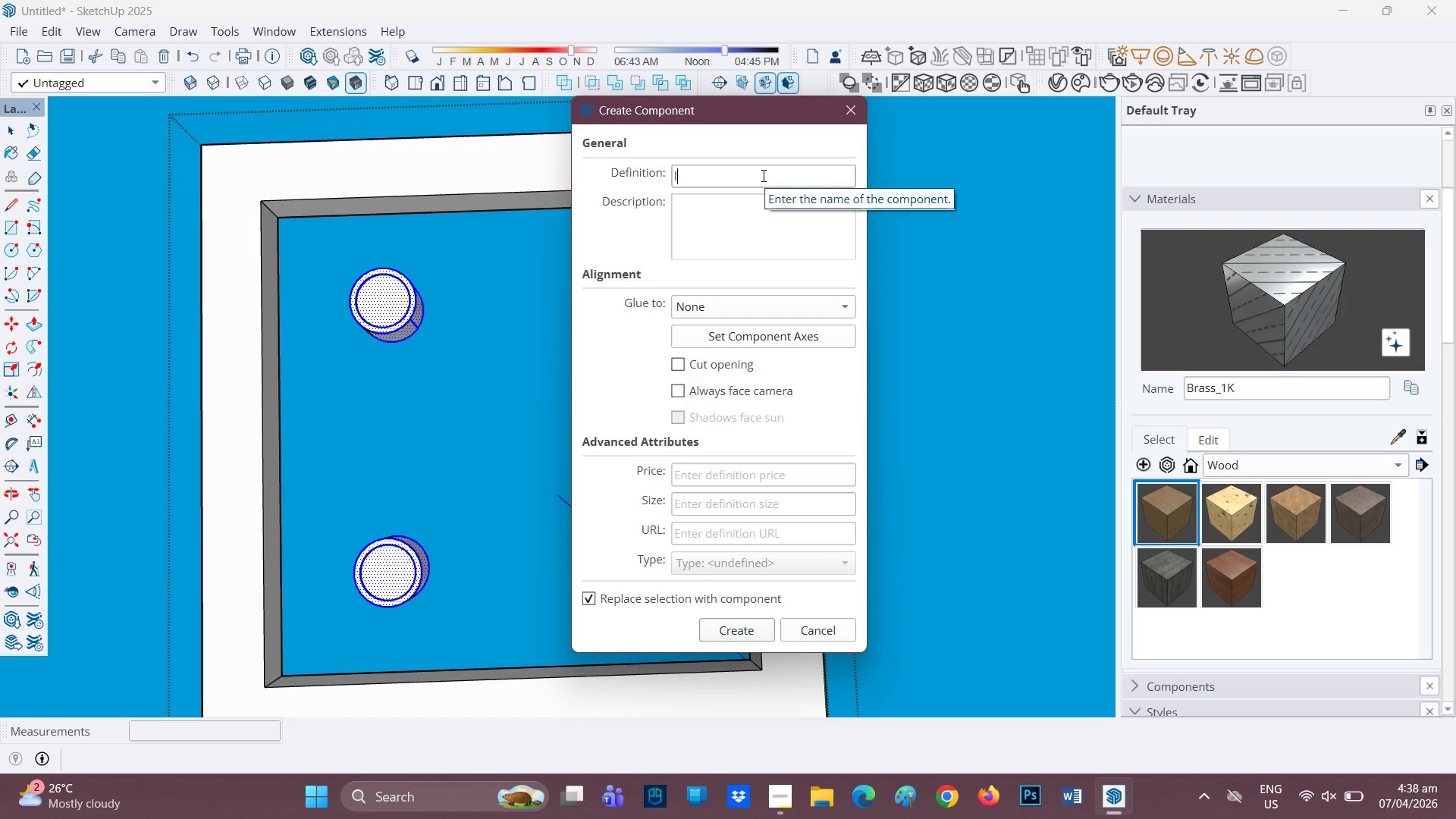 
wait(8.42)
 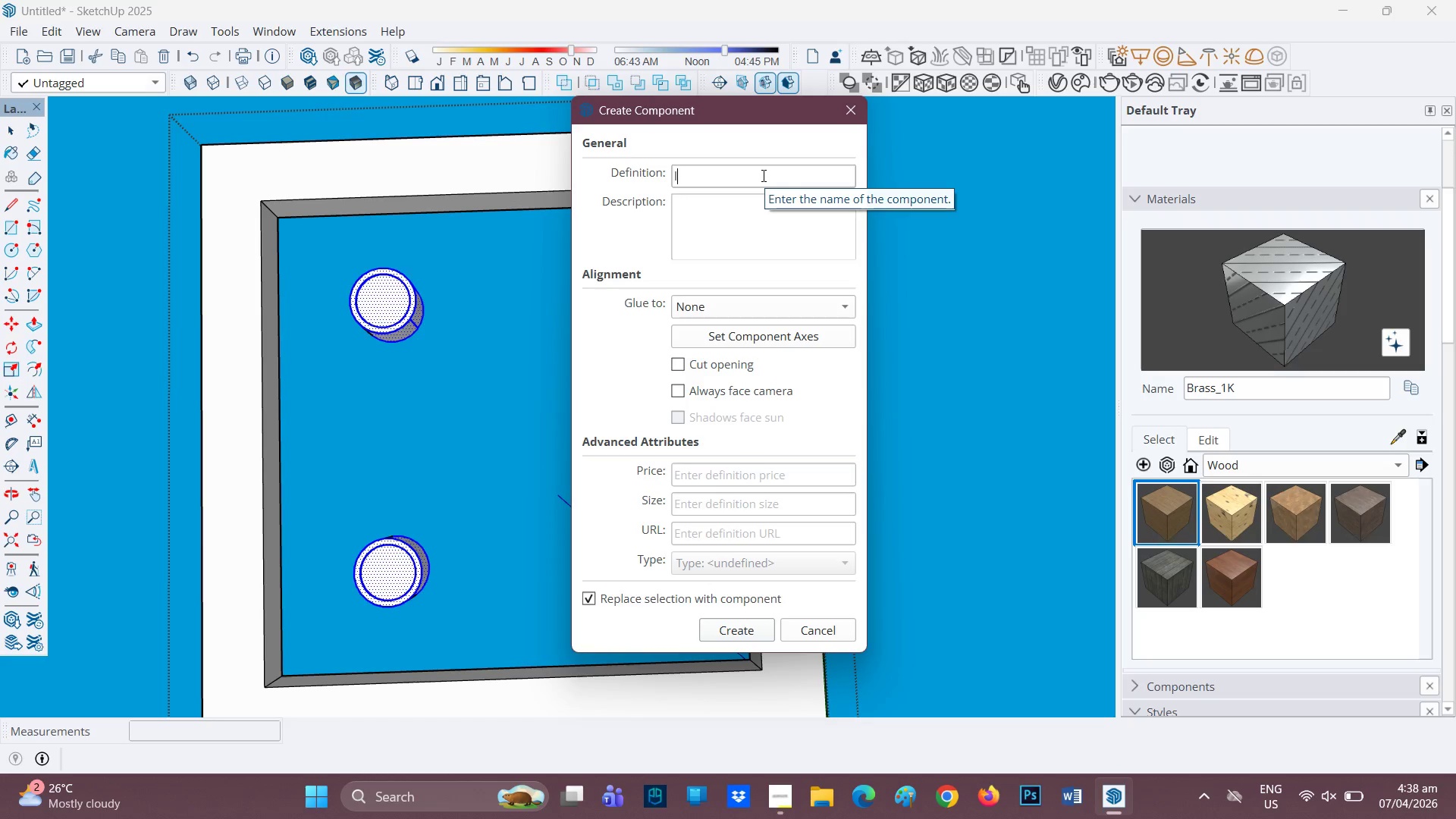 
key(Backspace)
type(recessed Light)
 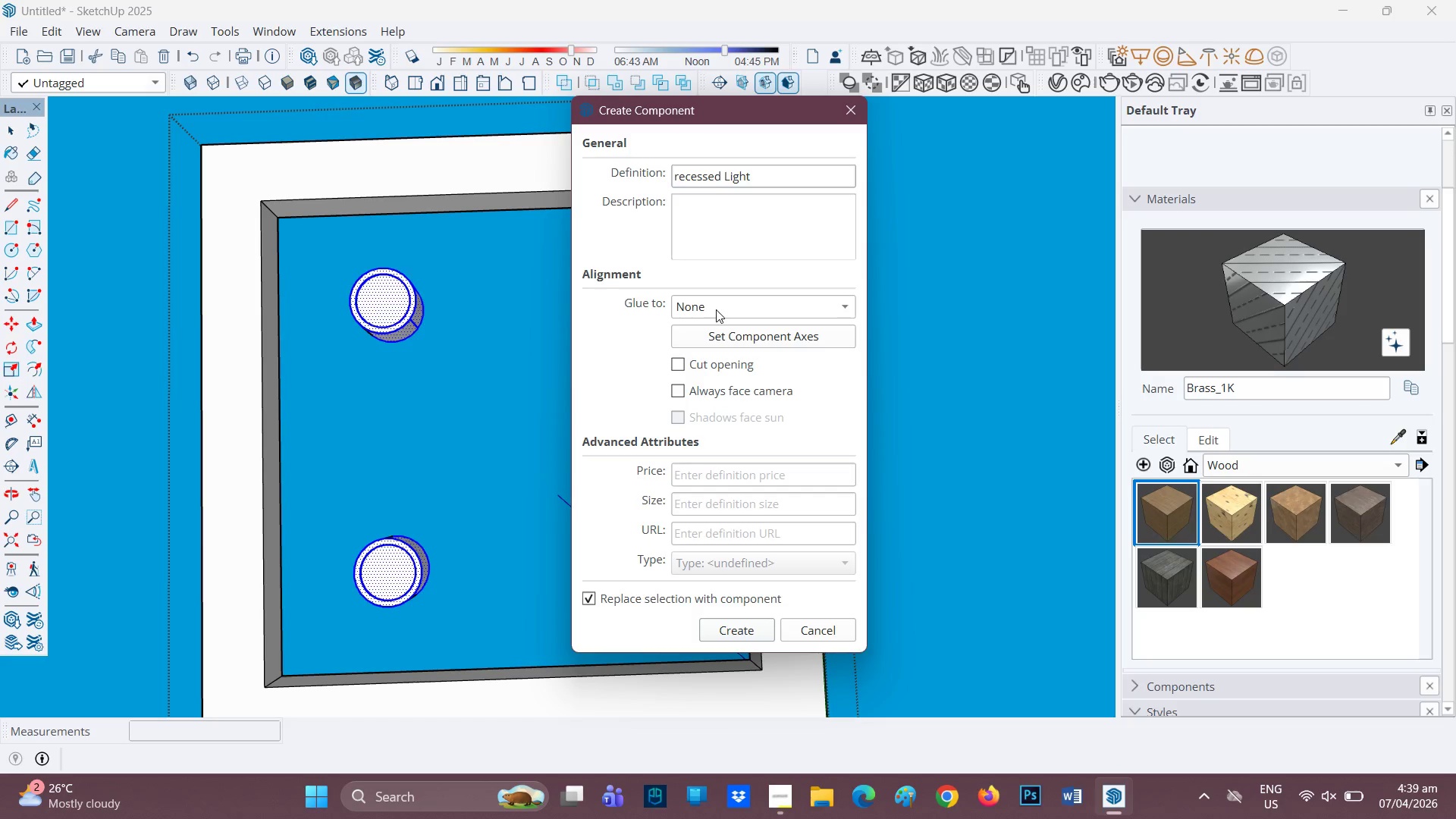 
wait(6.77)
 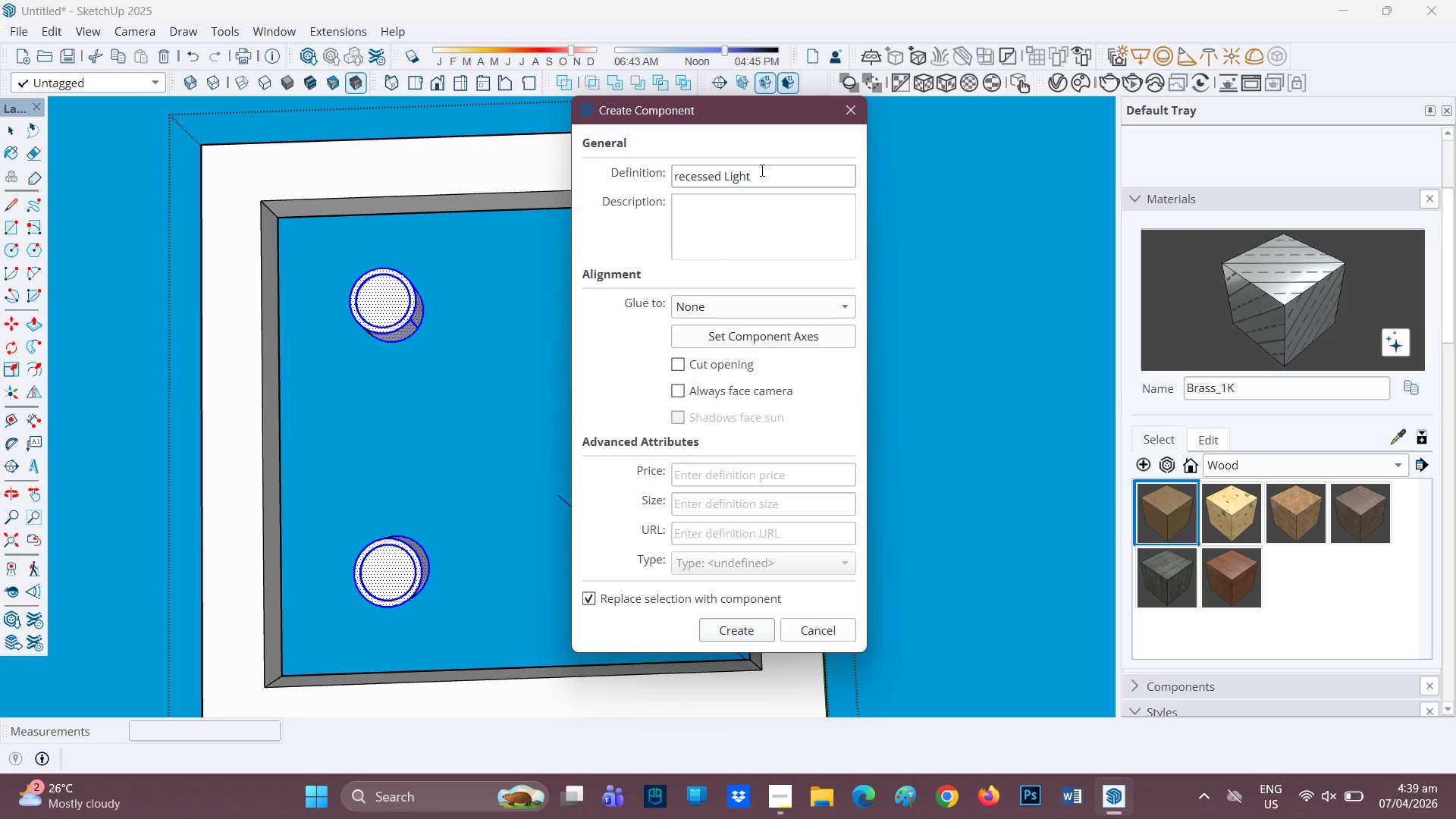 
left_click([727, 311])
 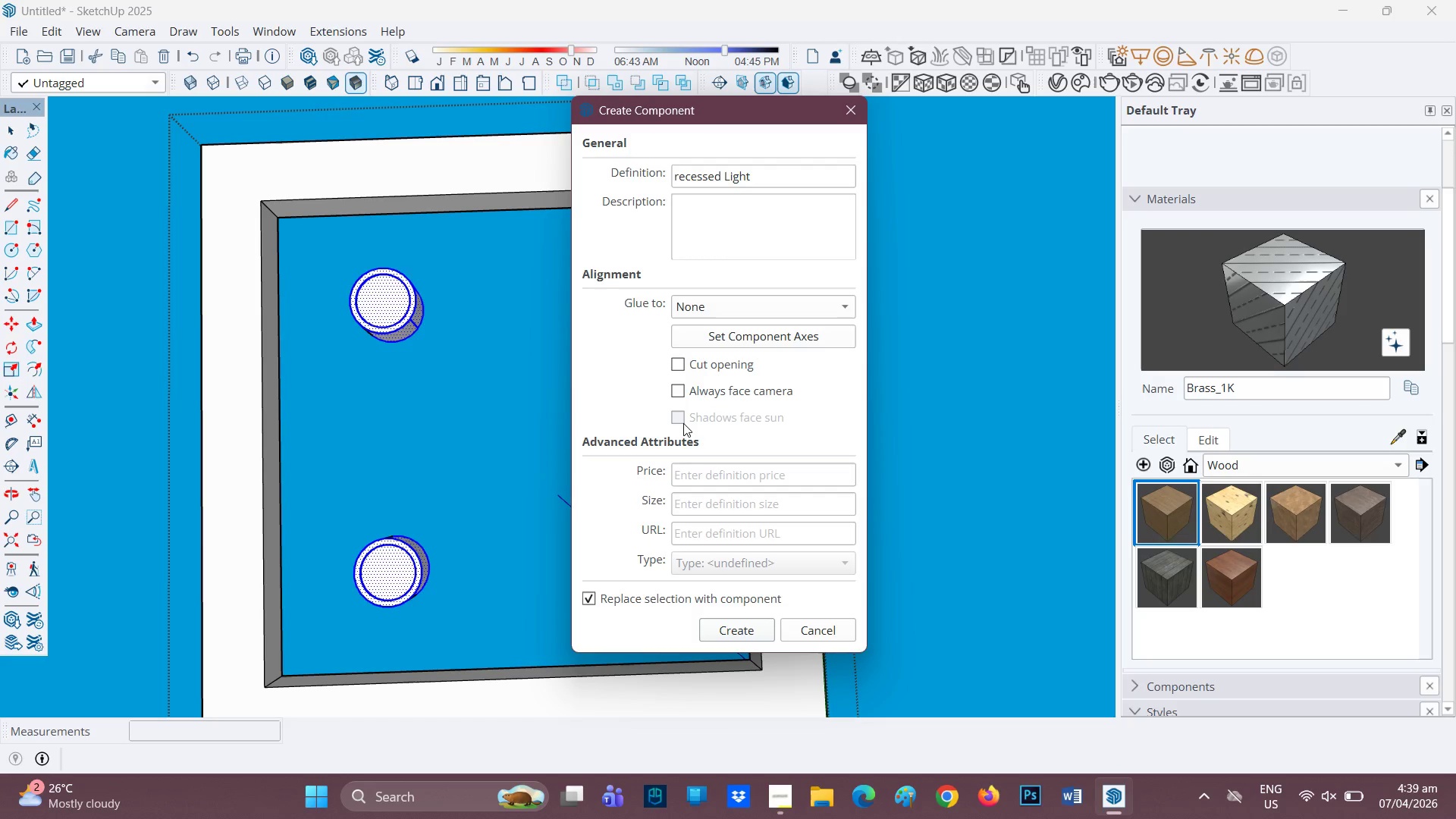 
wait(7.44)
 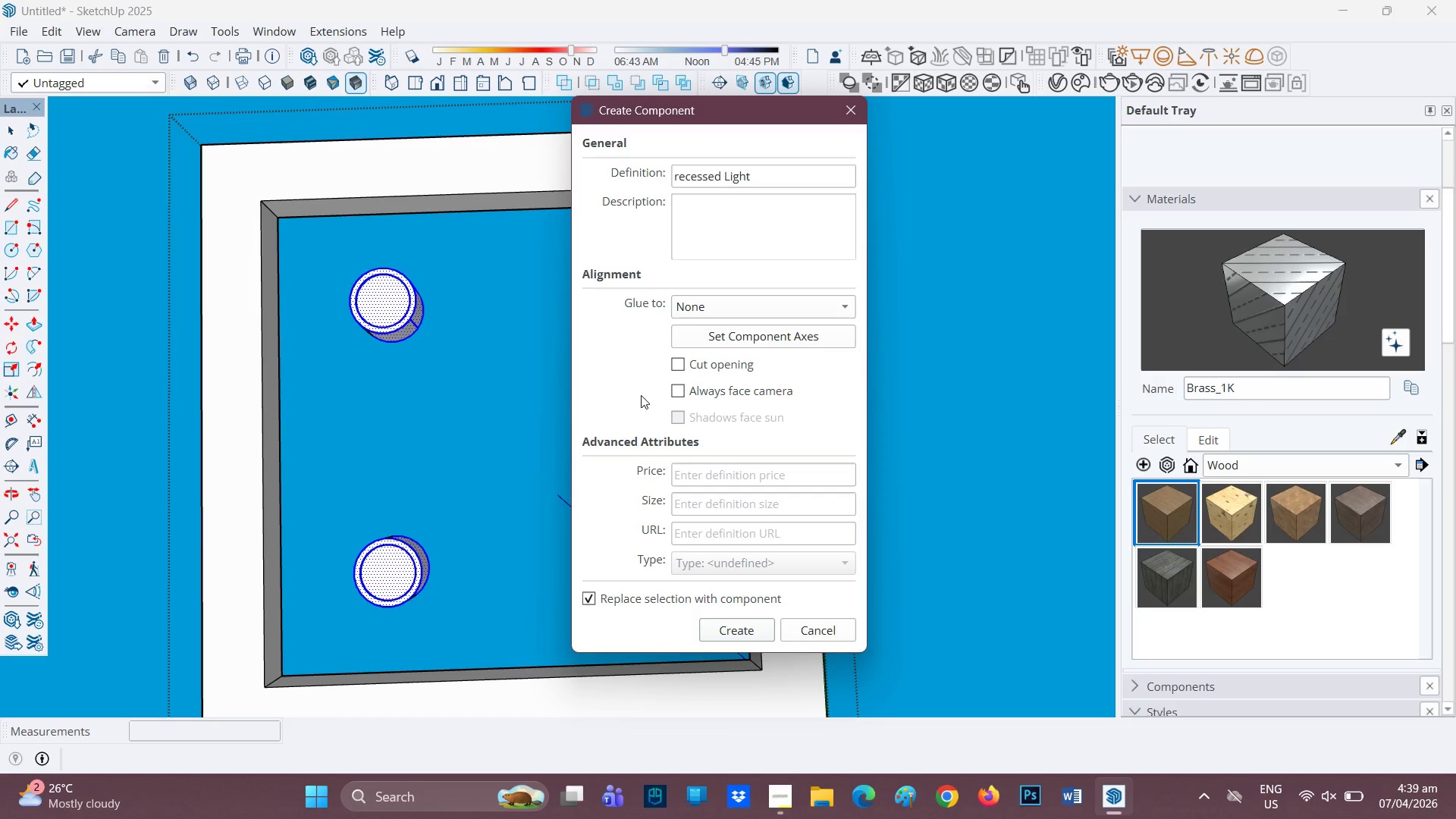 
left_click([728, 629])
 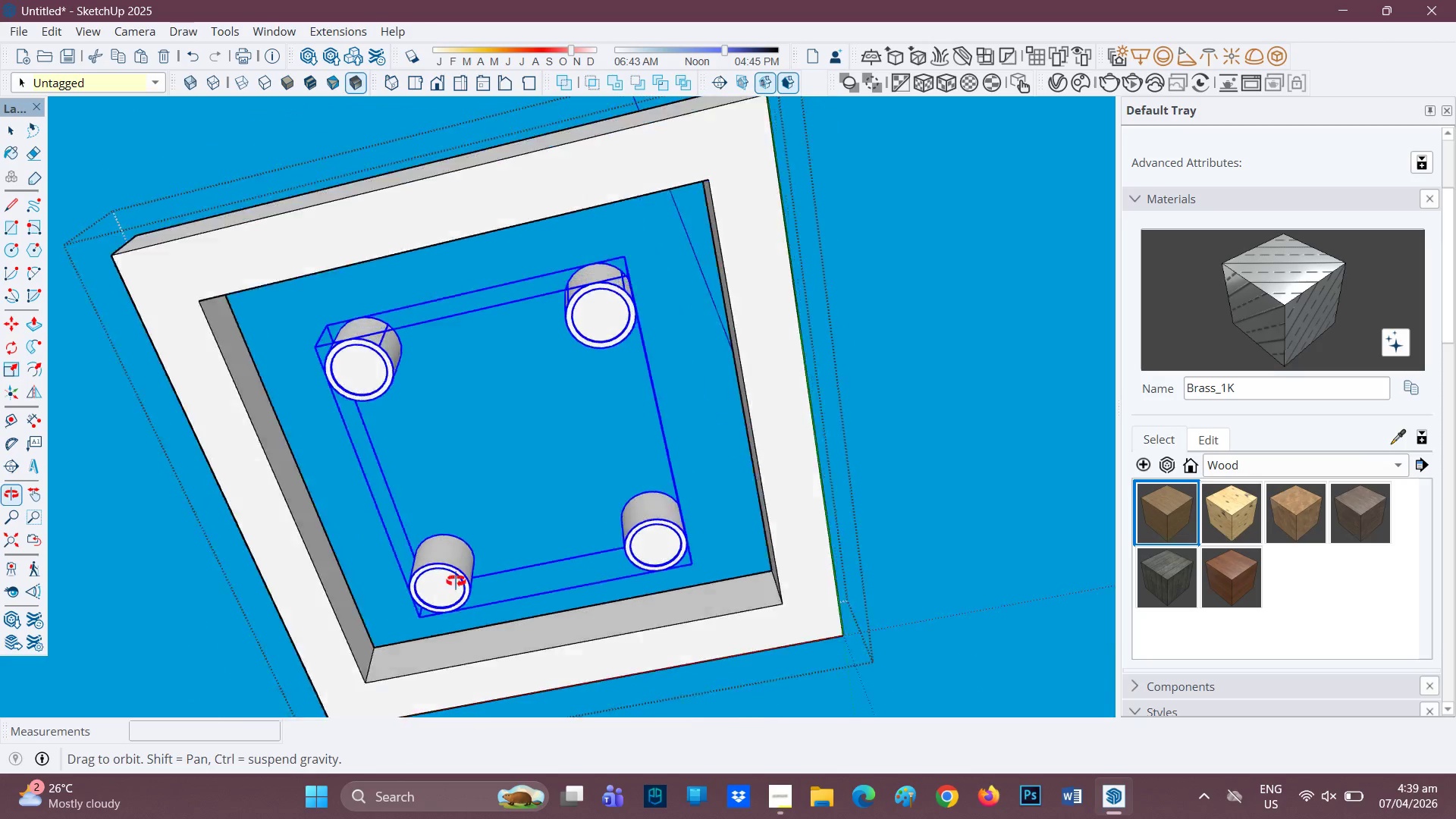 
scroll: coordinate [630, 422], scroll_direction: down, amount: 1.0
 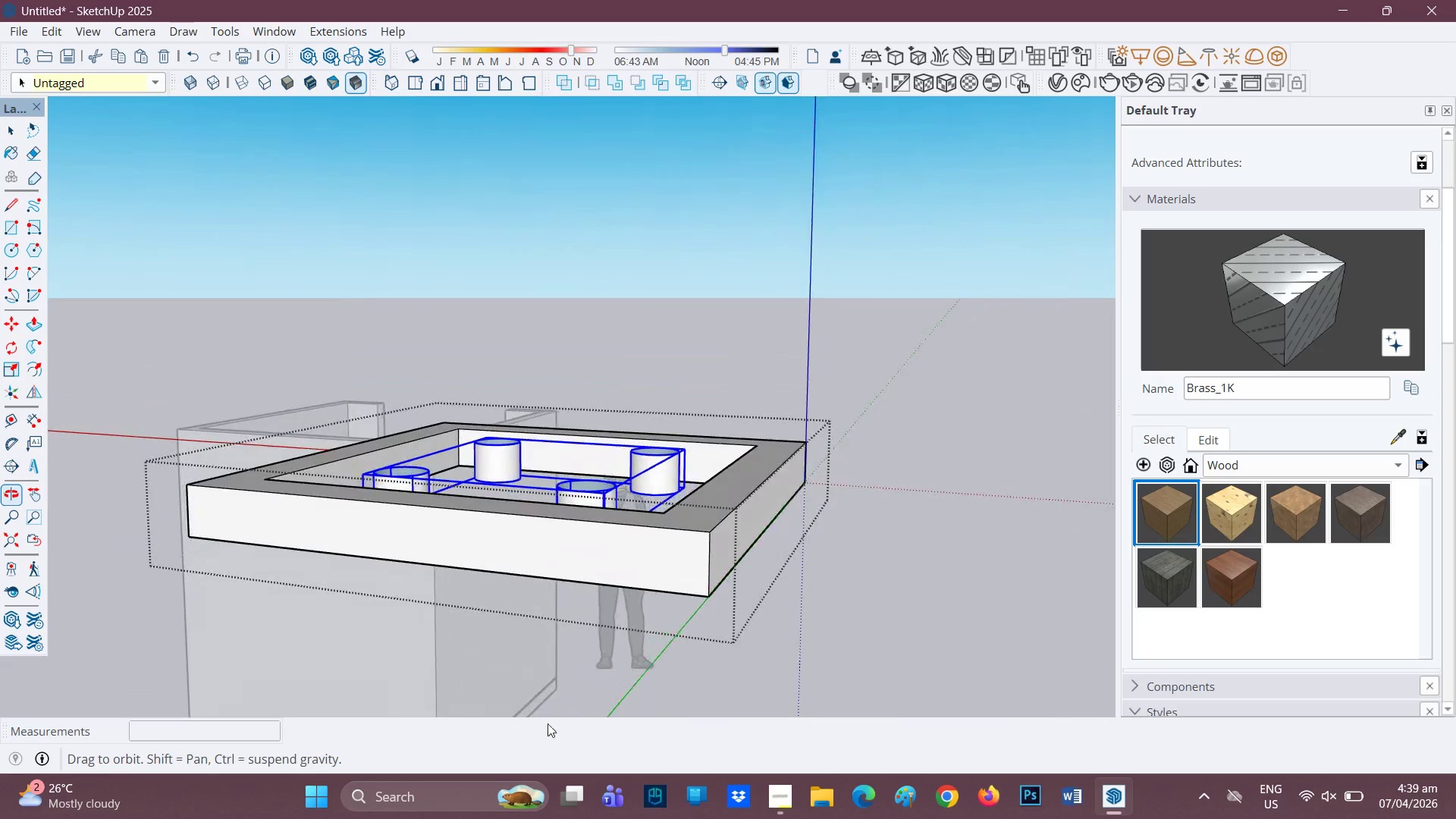 
scroll: coordinate [515, 465], scroll_direction: up, amount: 2.0
 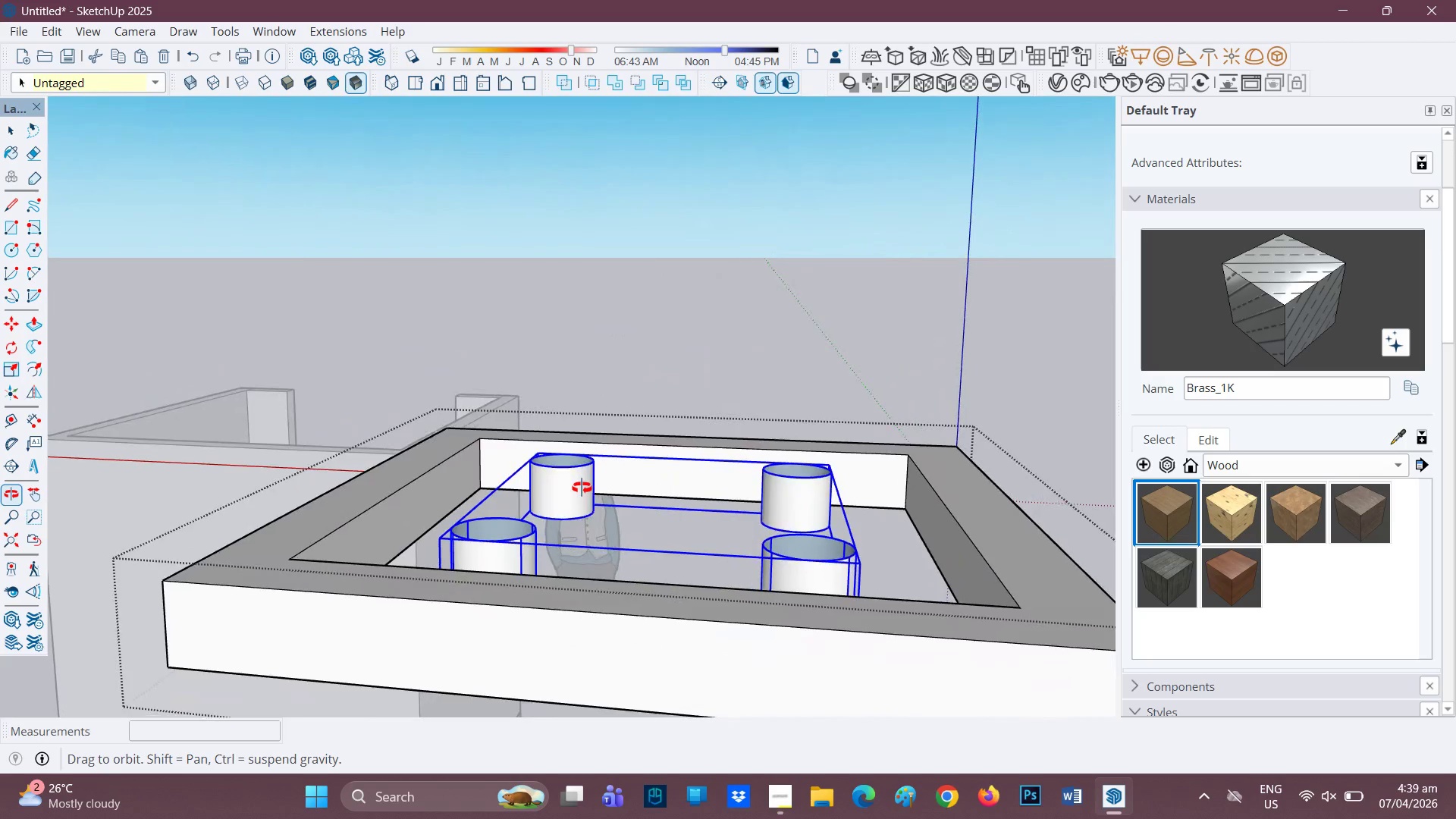 
key(P)
 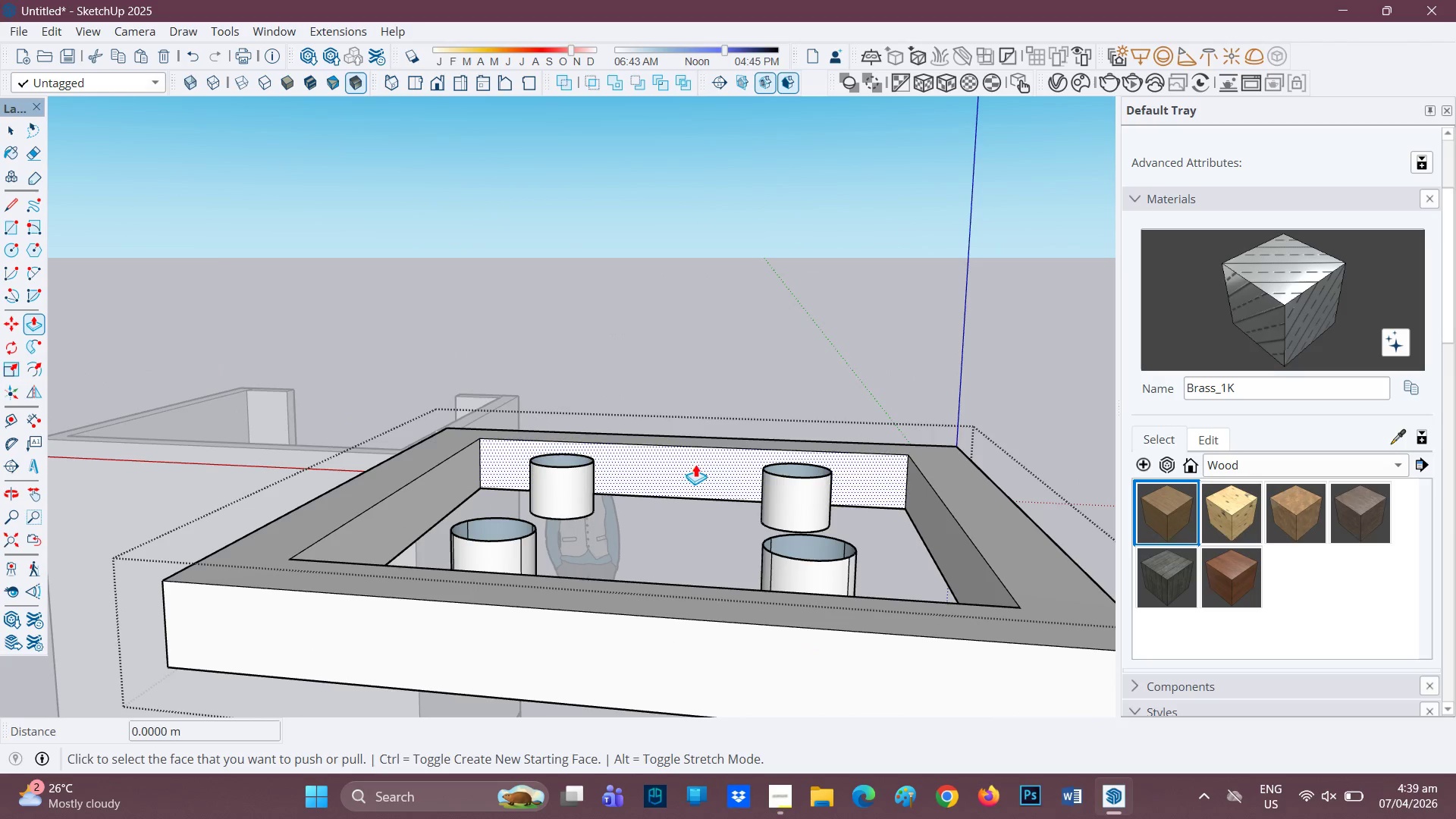 
left_click([695, 463])
 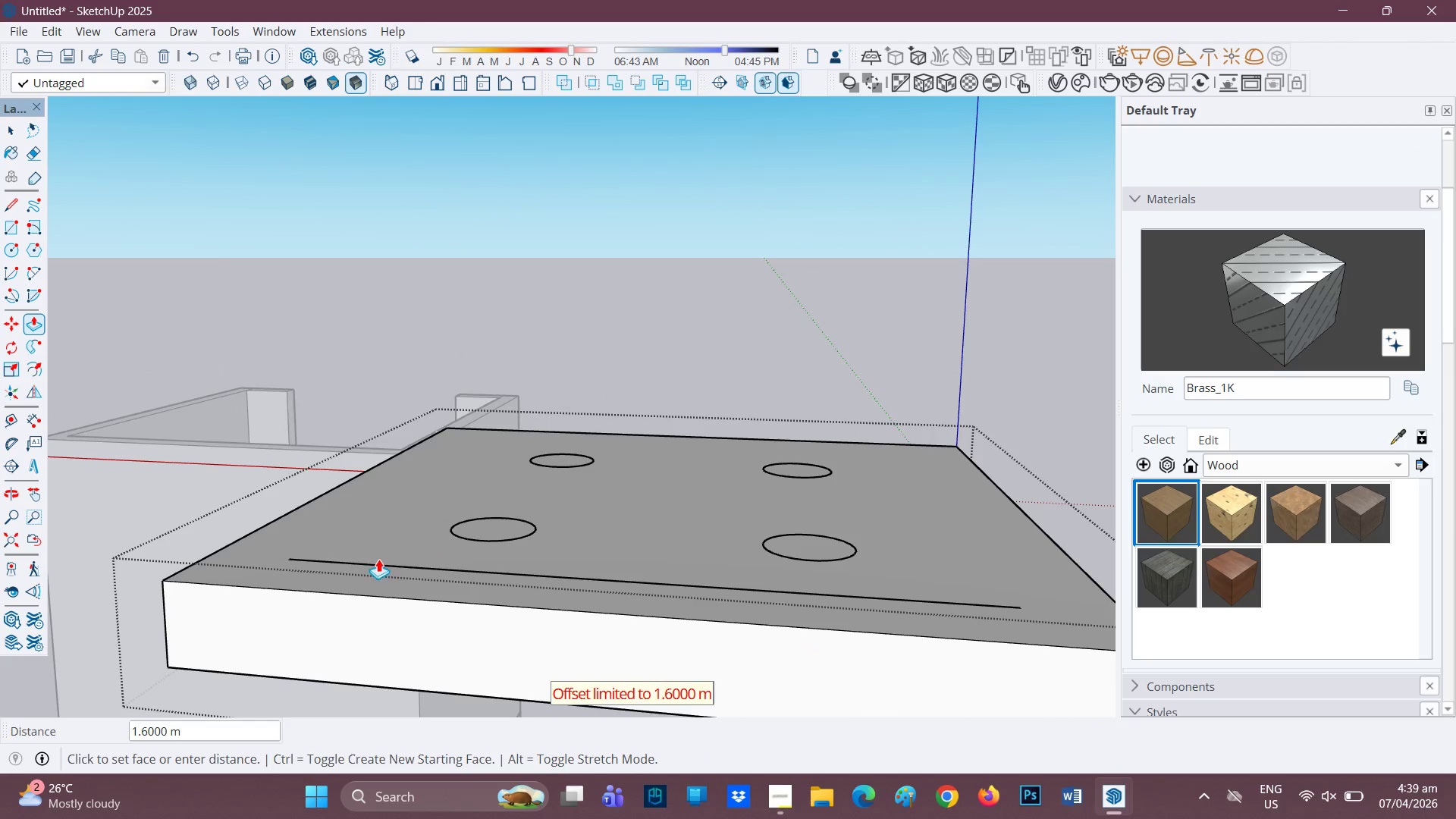 
left_click([377, 560])
 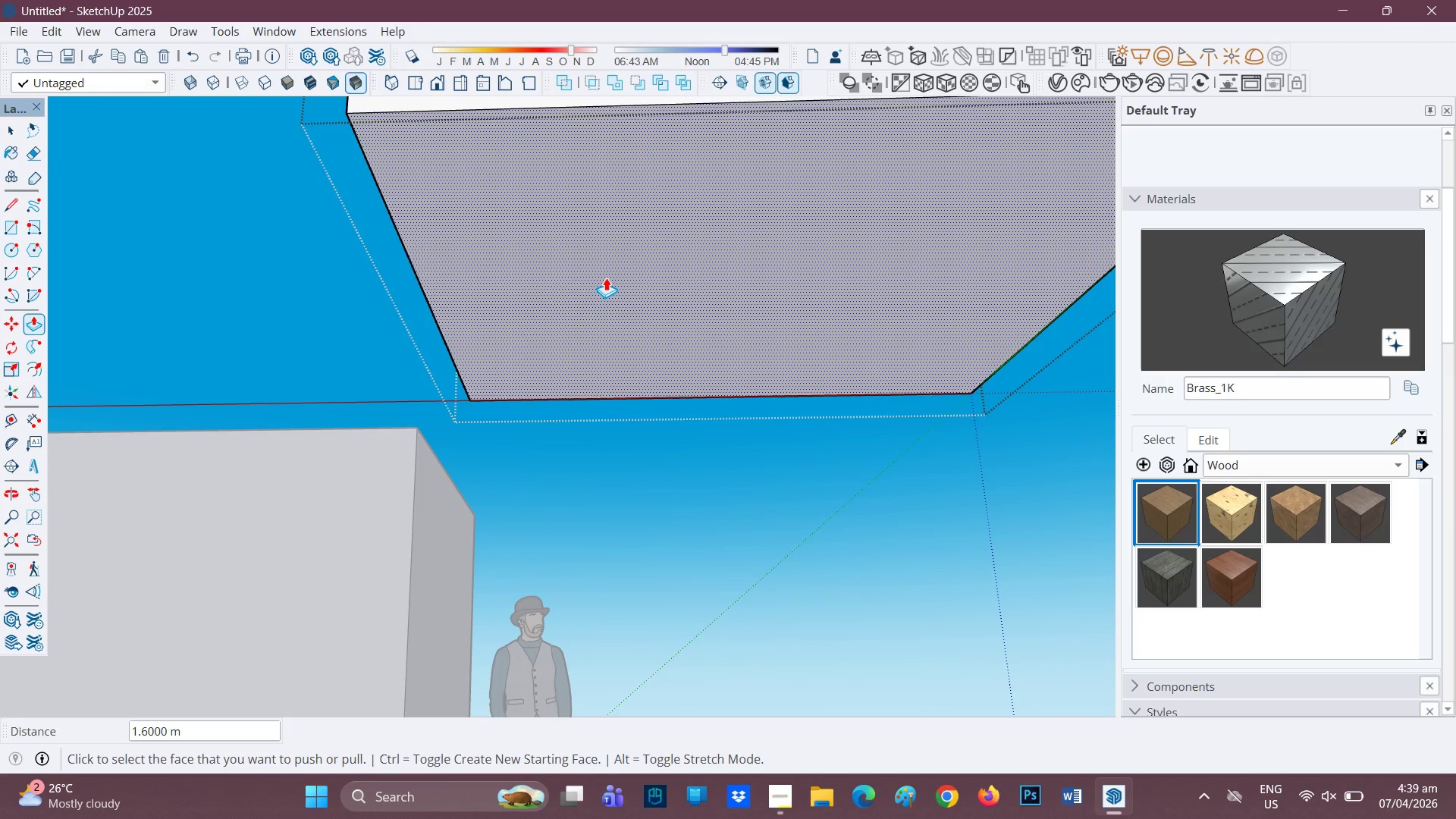 
key(H)
 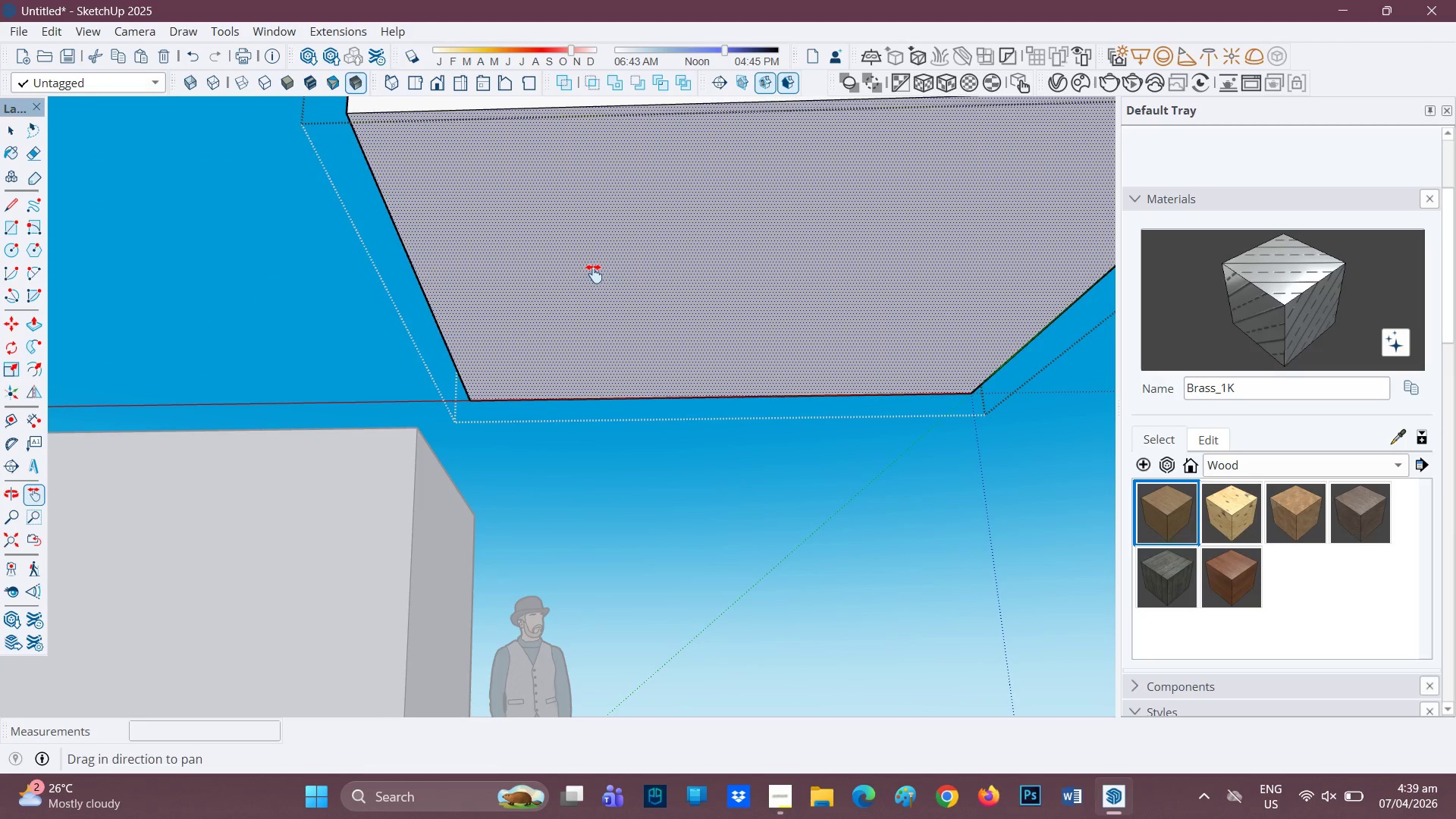 
left_click_drag(start_coordinate=[594, 274], to_coordinate=[499, 363])
 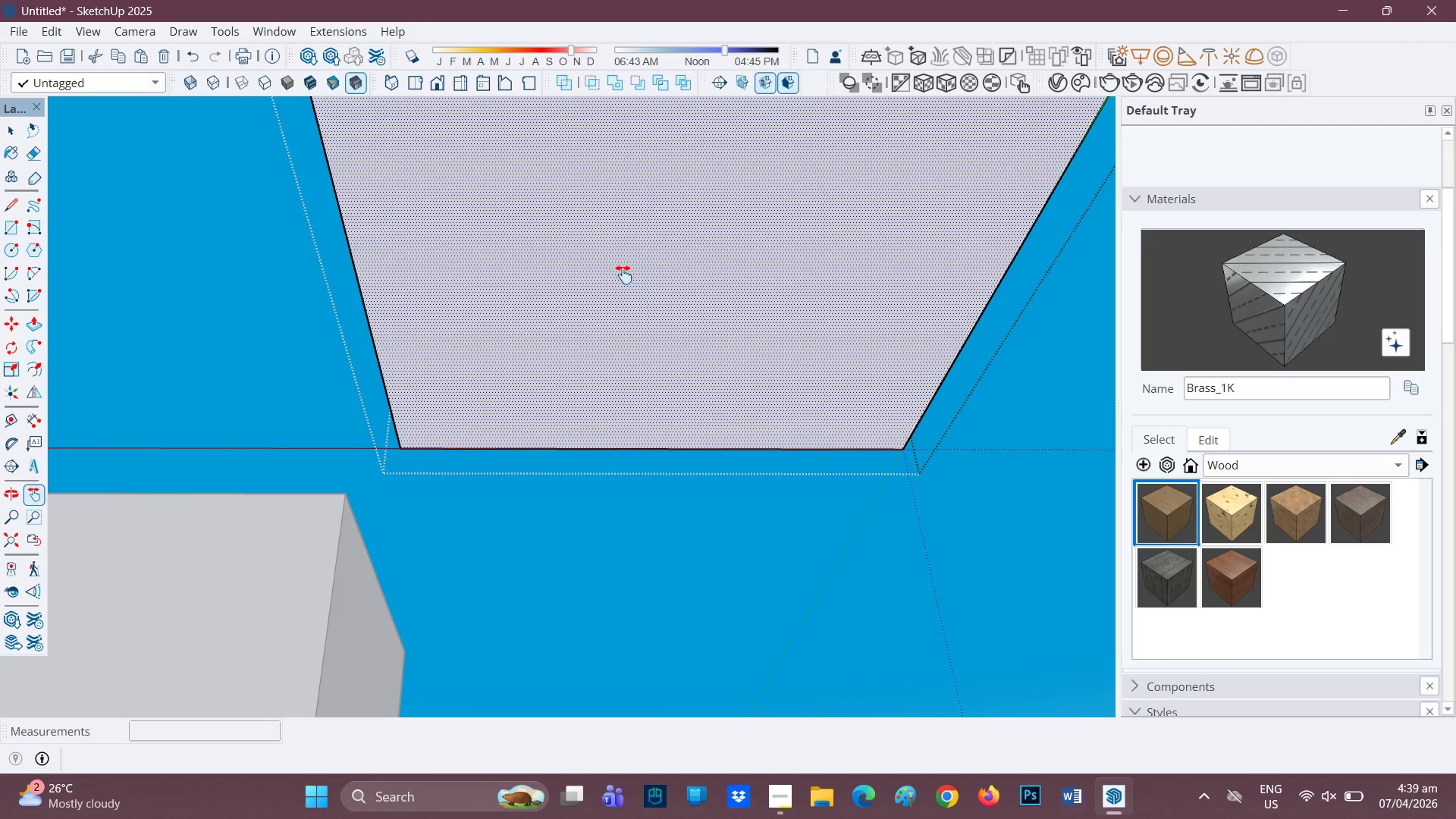 
key(F)
 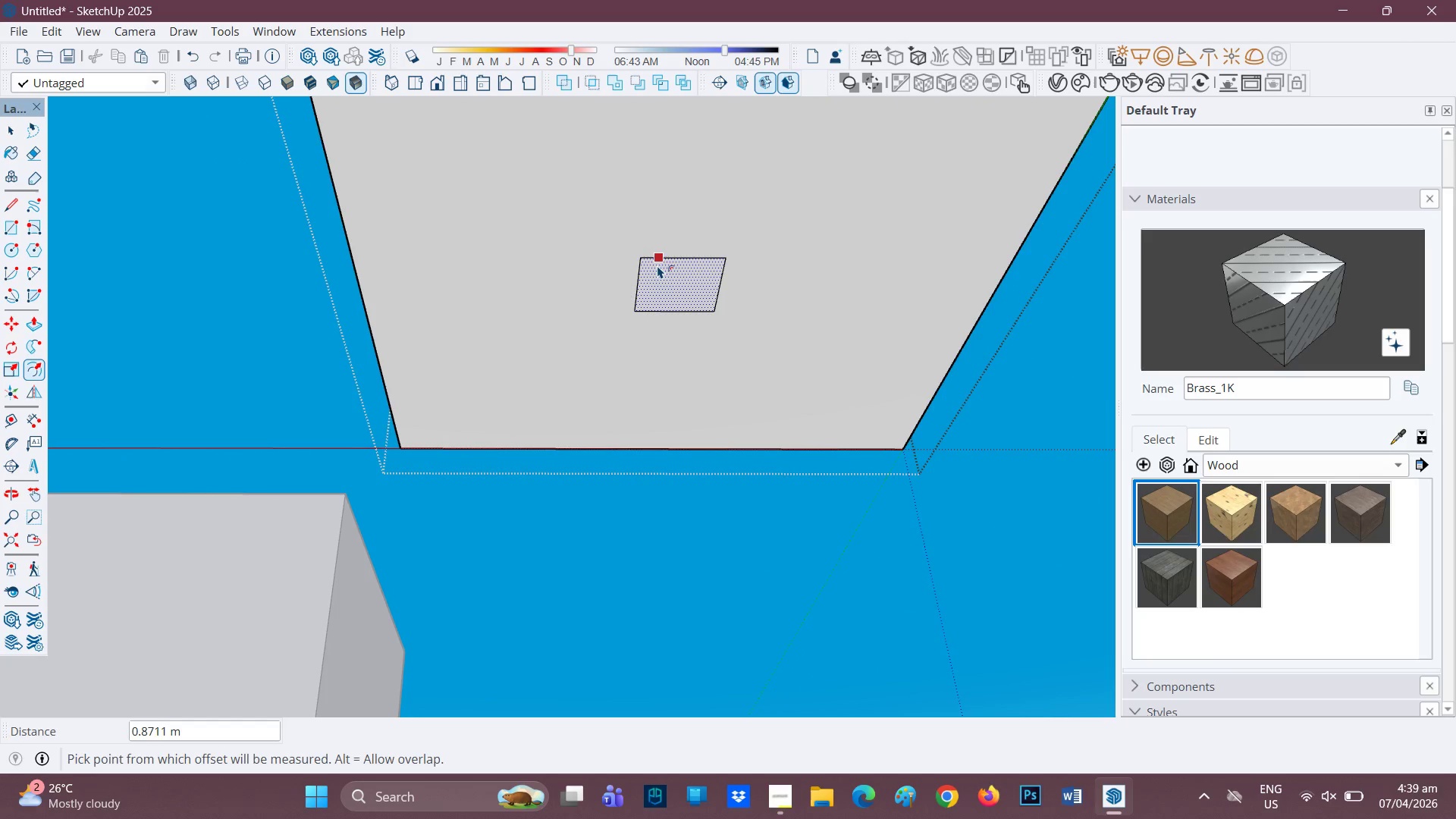 
key(Control+Z)
 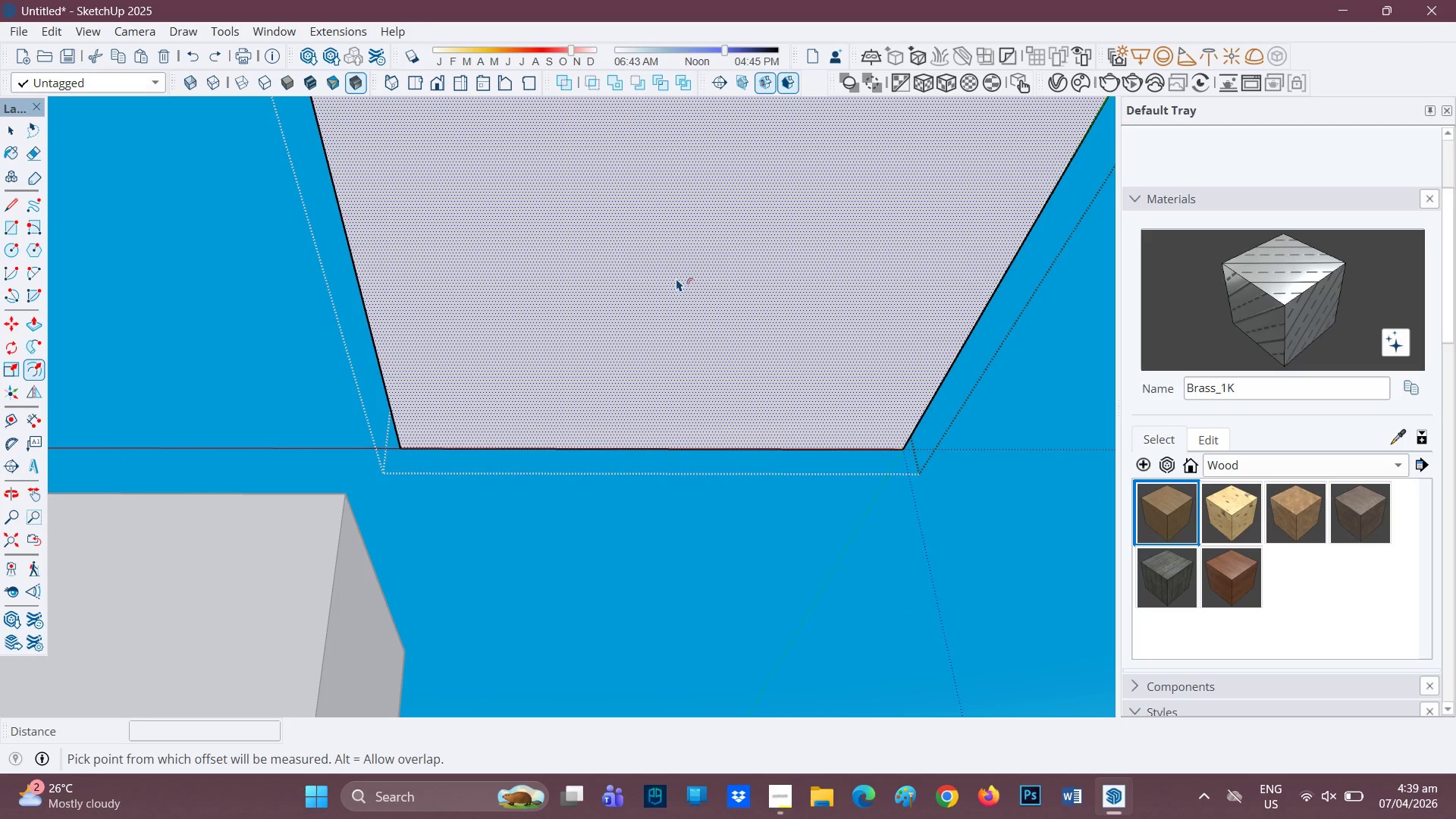 
left_click([676, 278])
 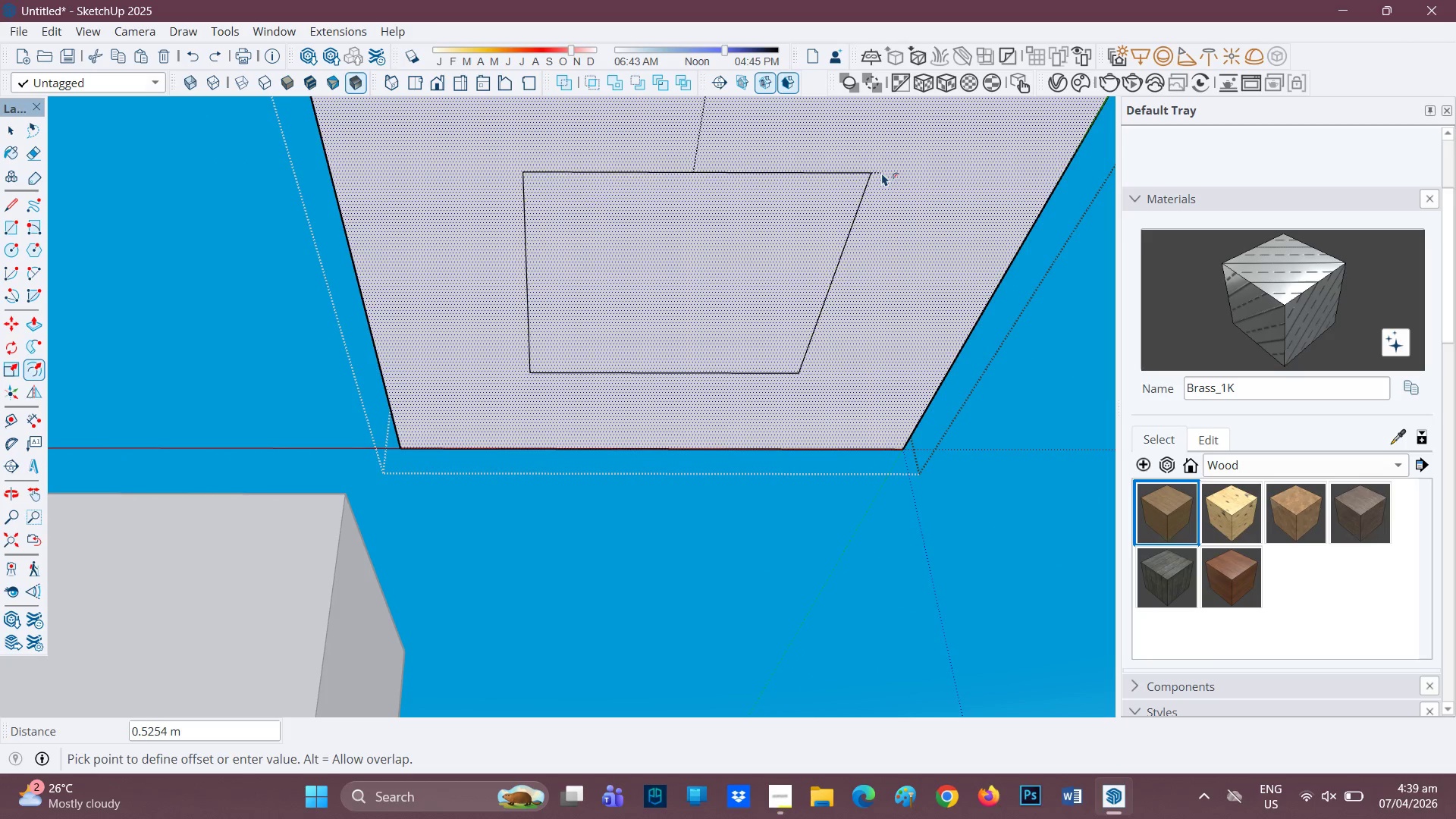 
key(Period)
 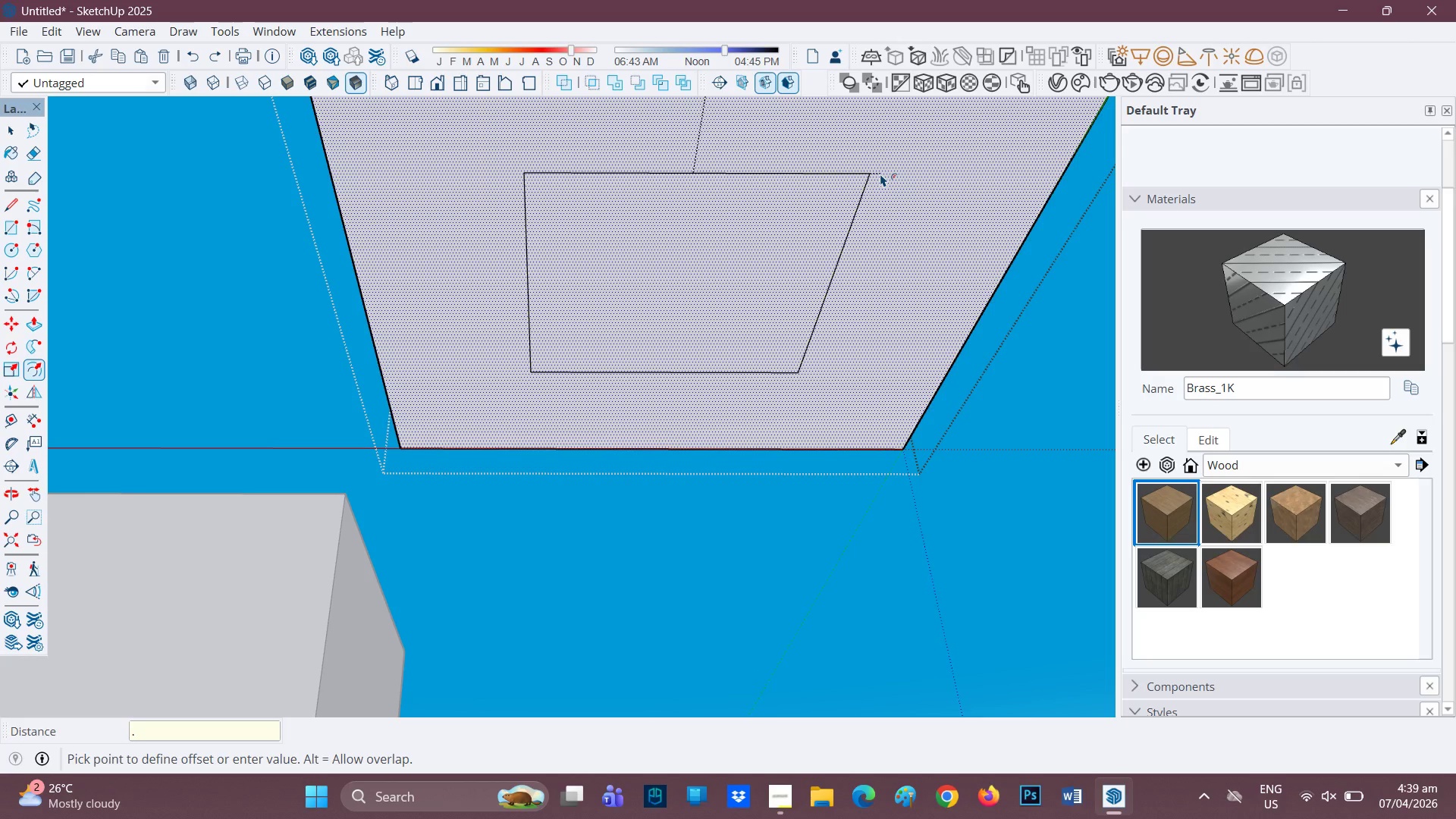 
key(2)
 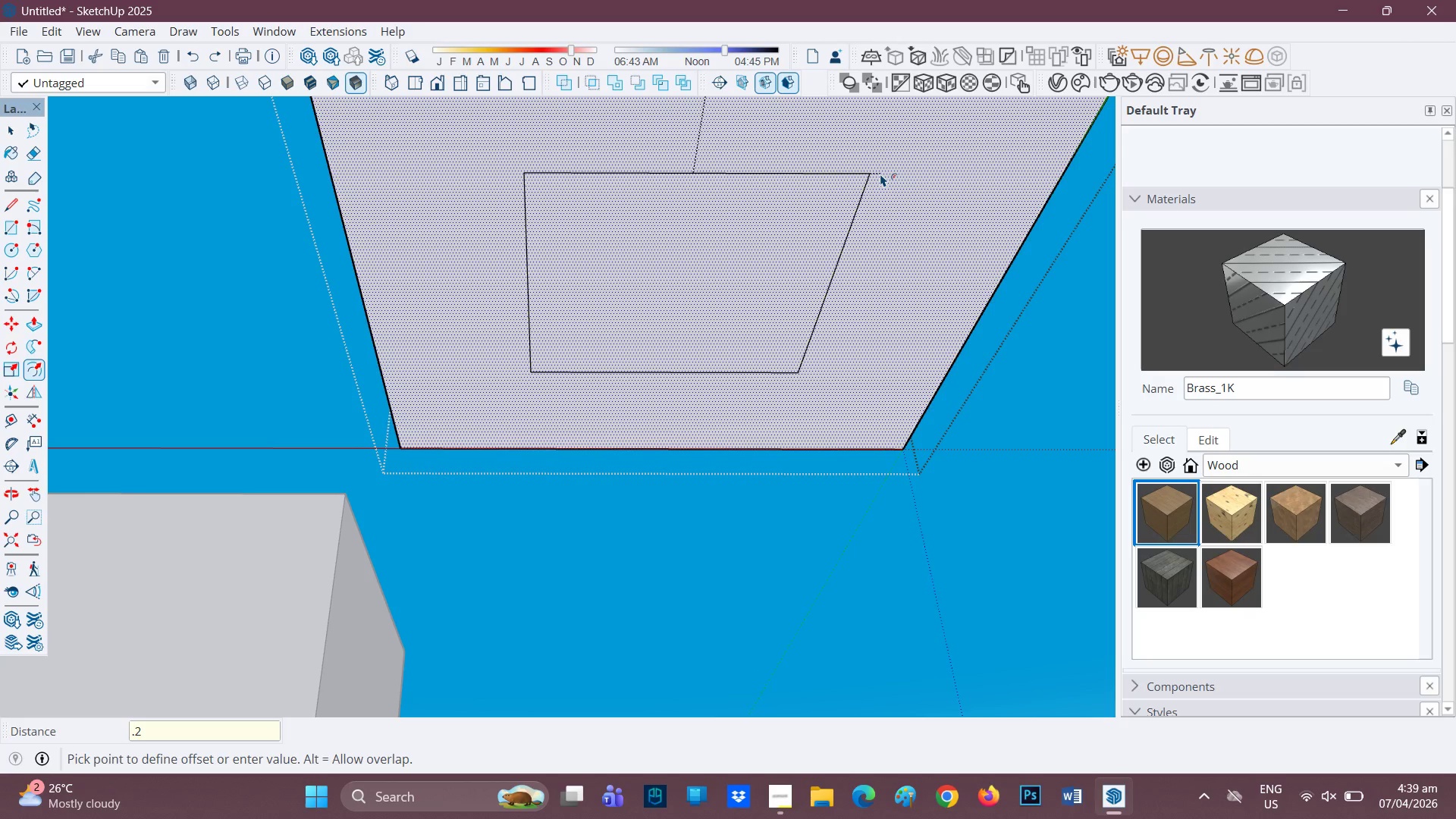 
key(Enter)
 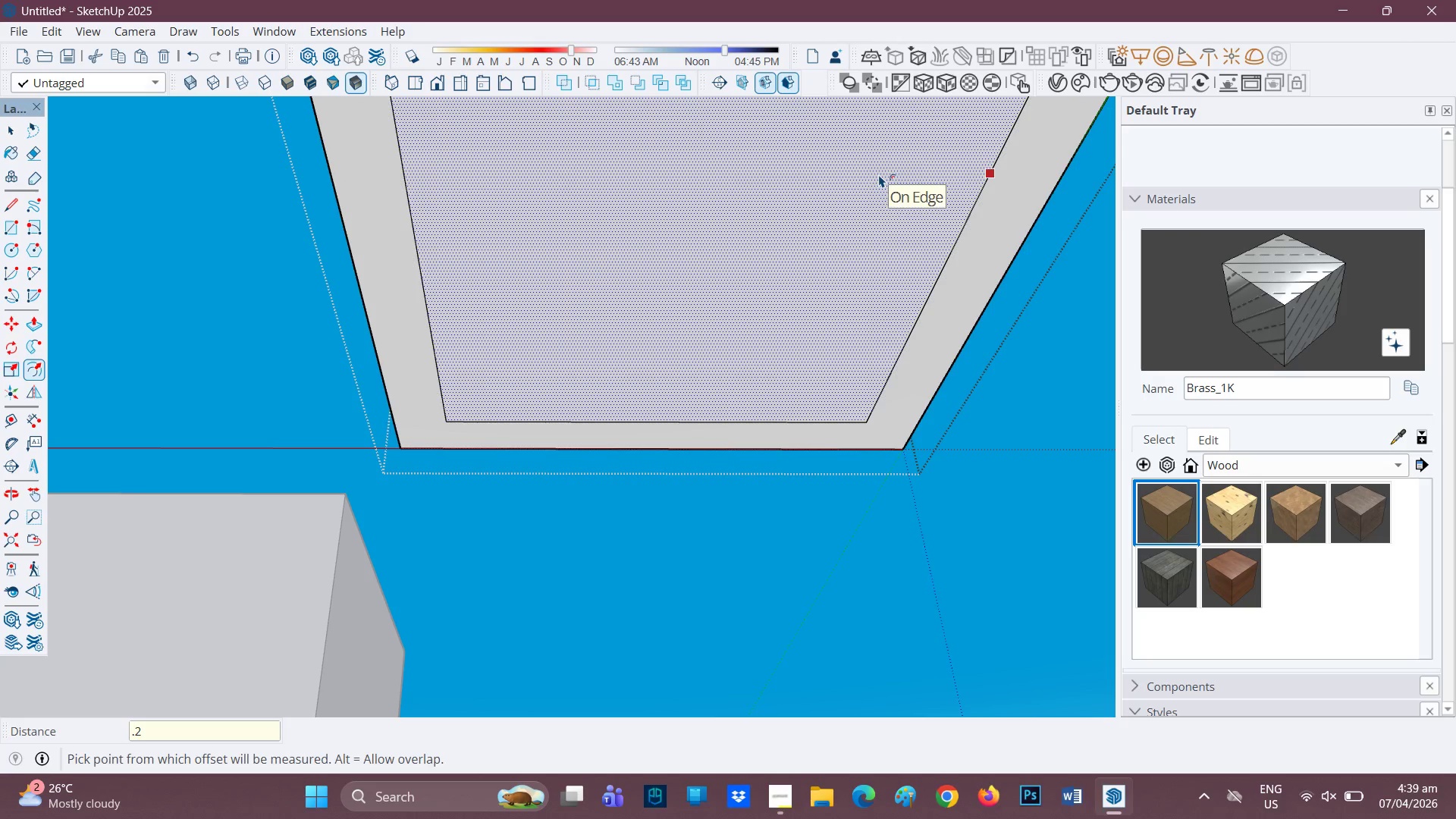 
key(P)
 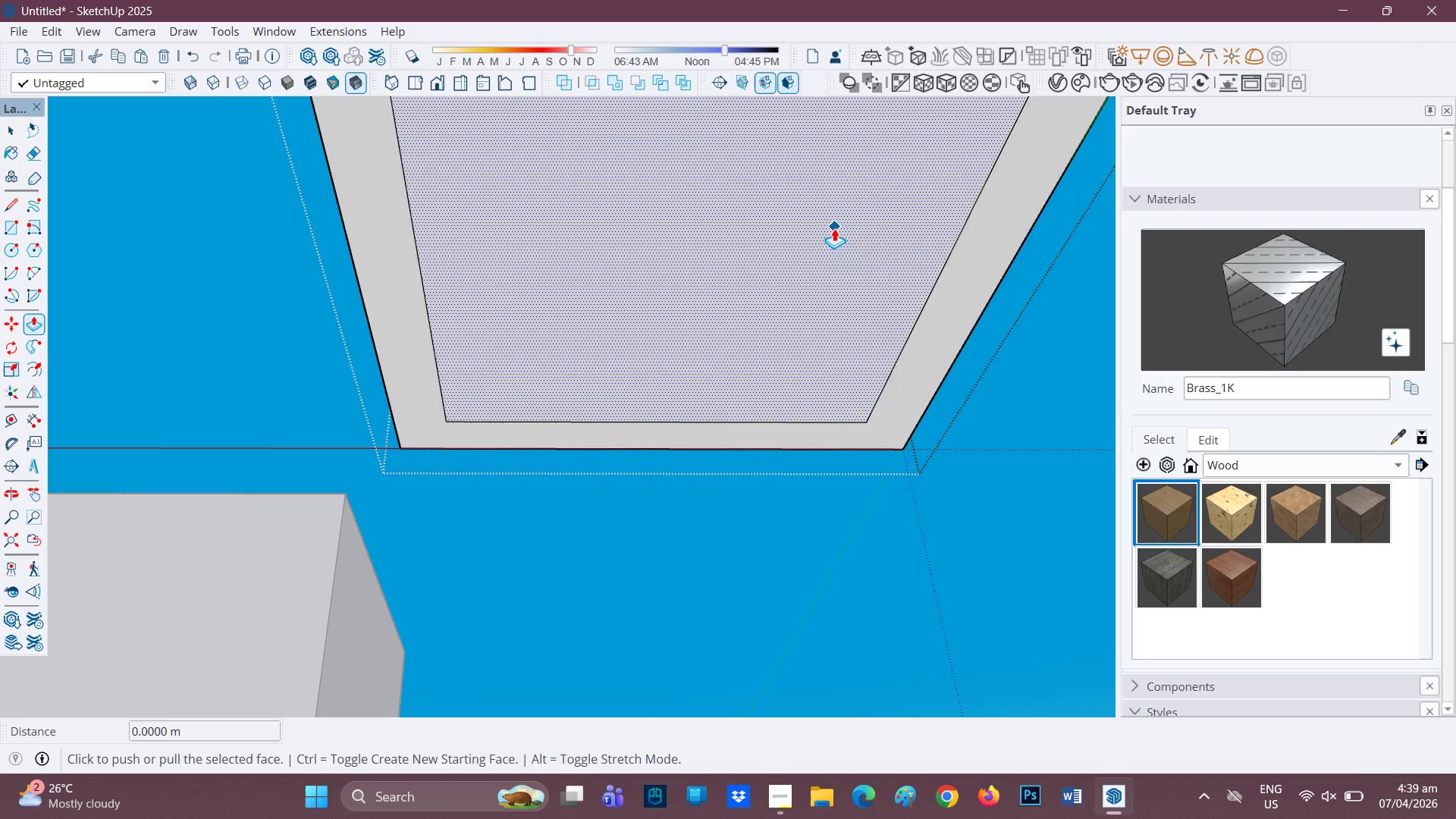 
left_click([834, 228])
 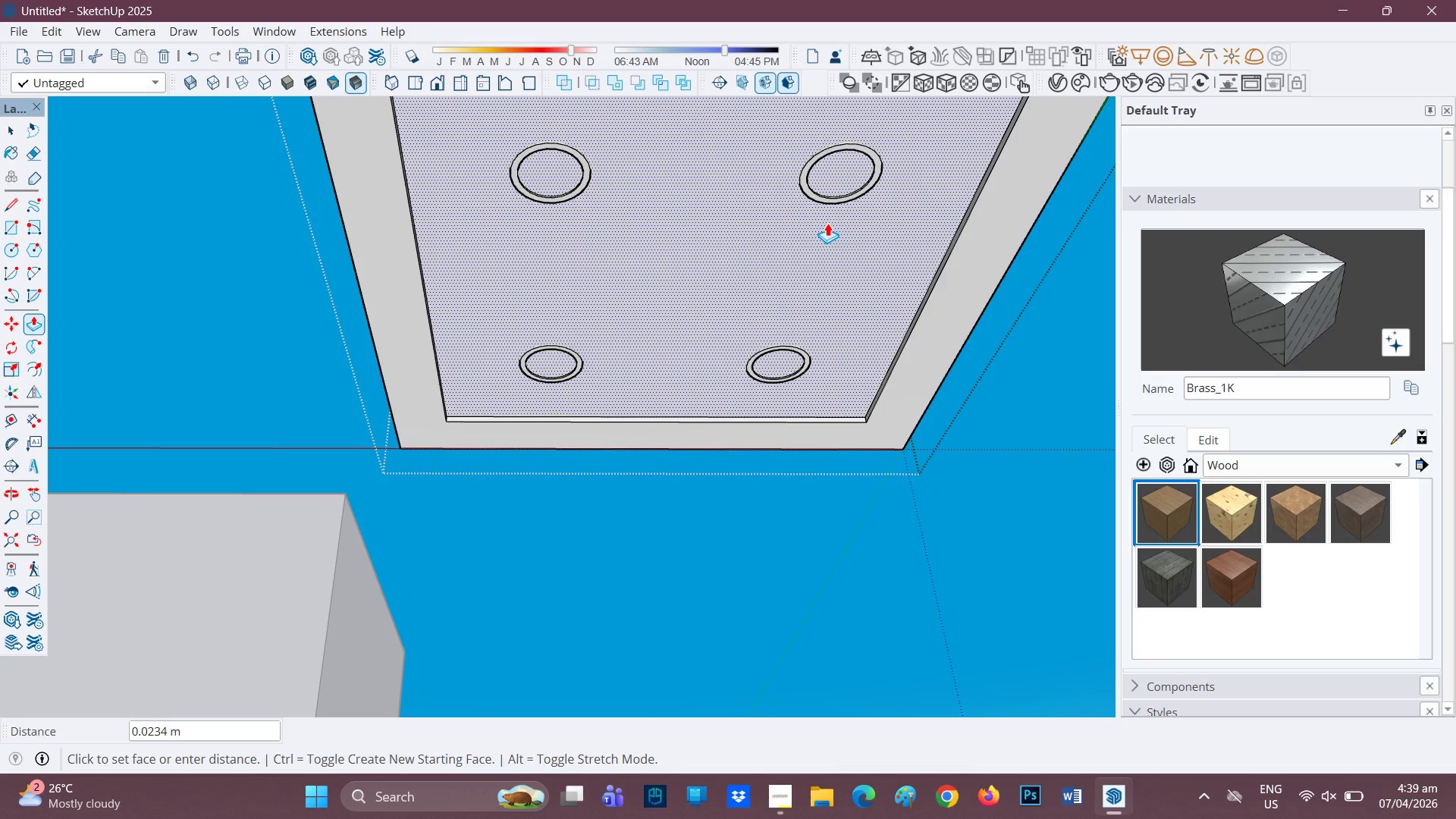 
wait(6.26)
 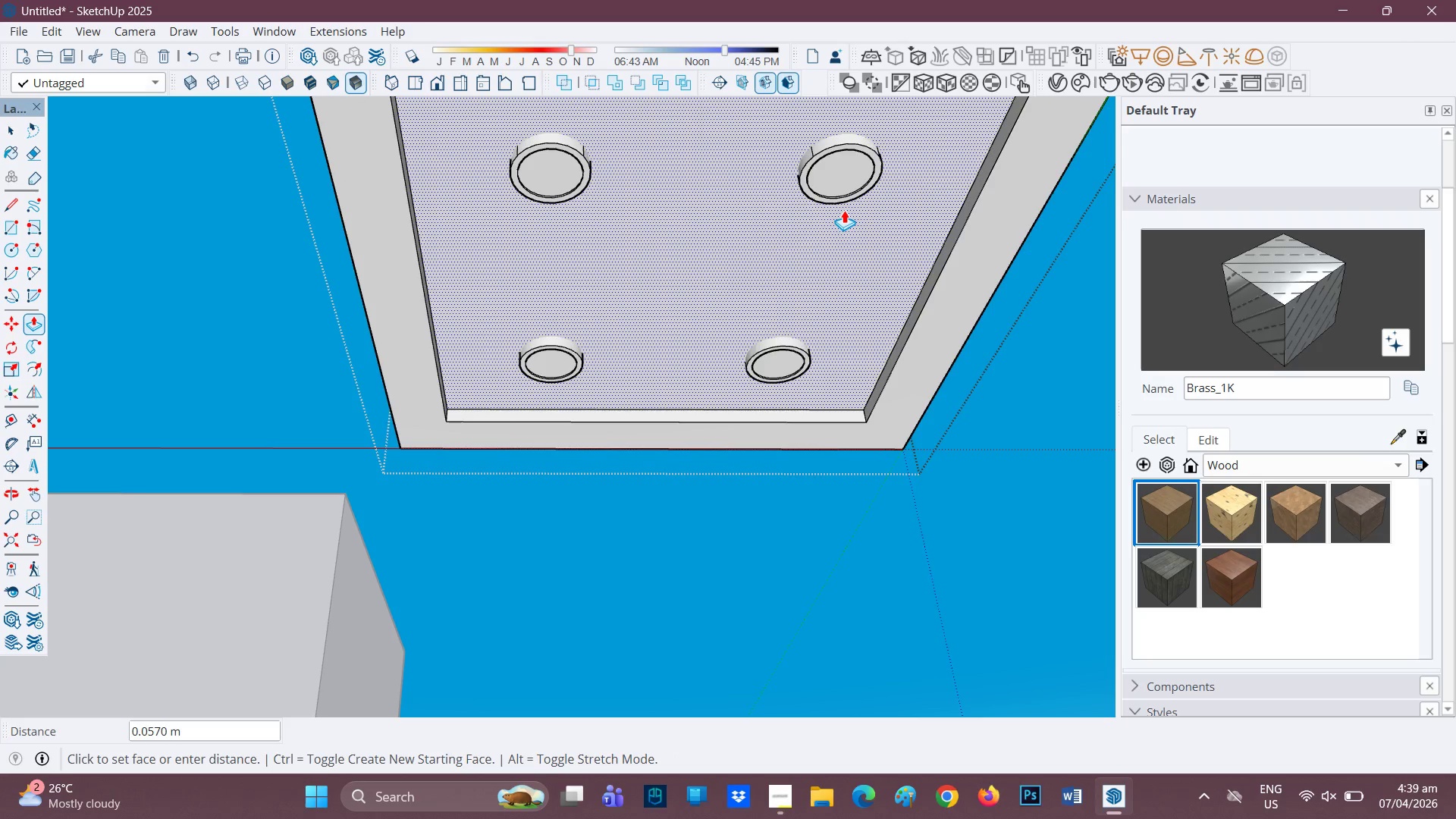 
type(0.02)
 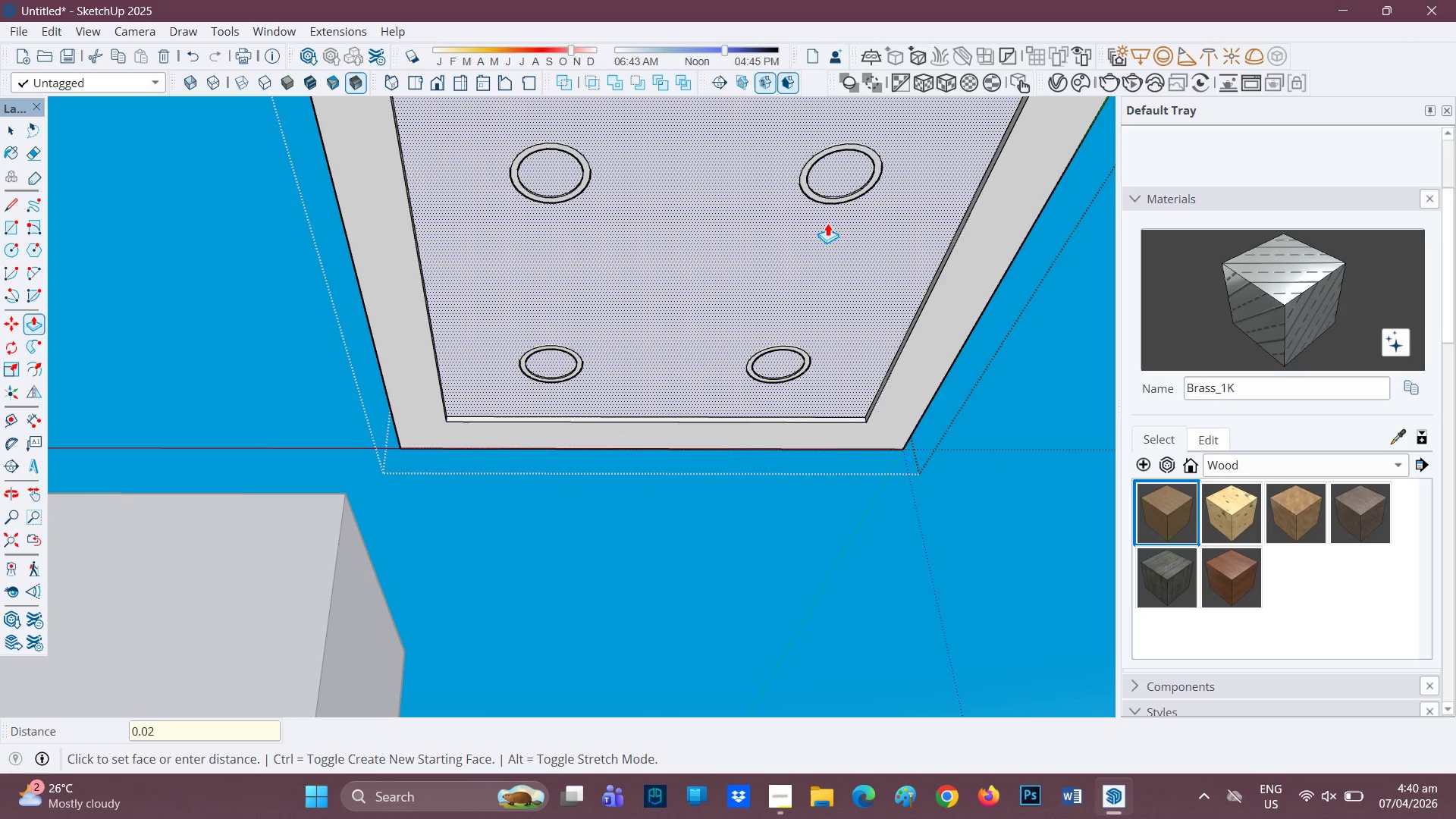 
key(Enter)
 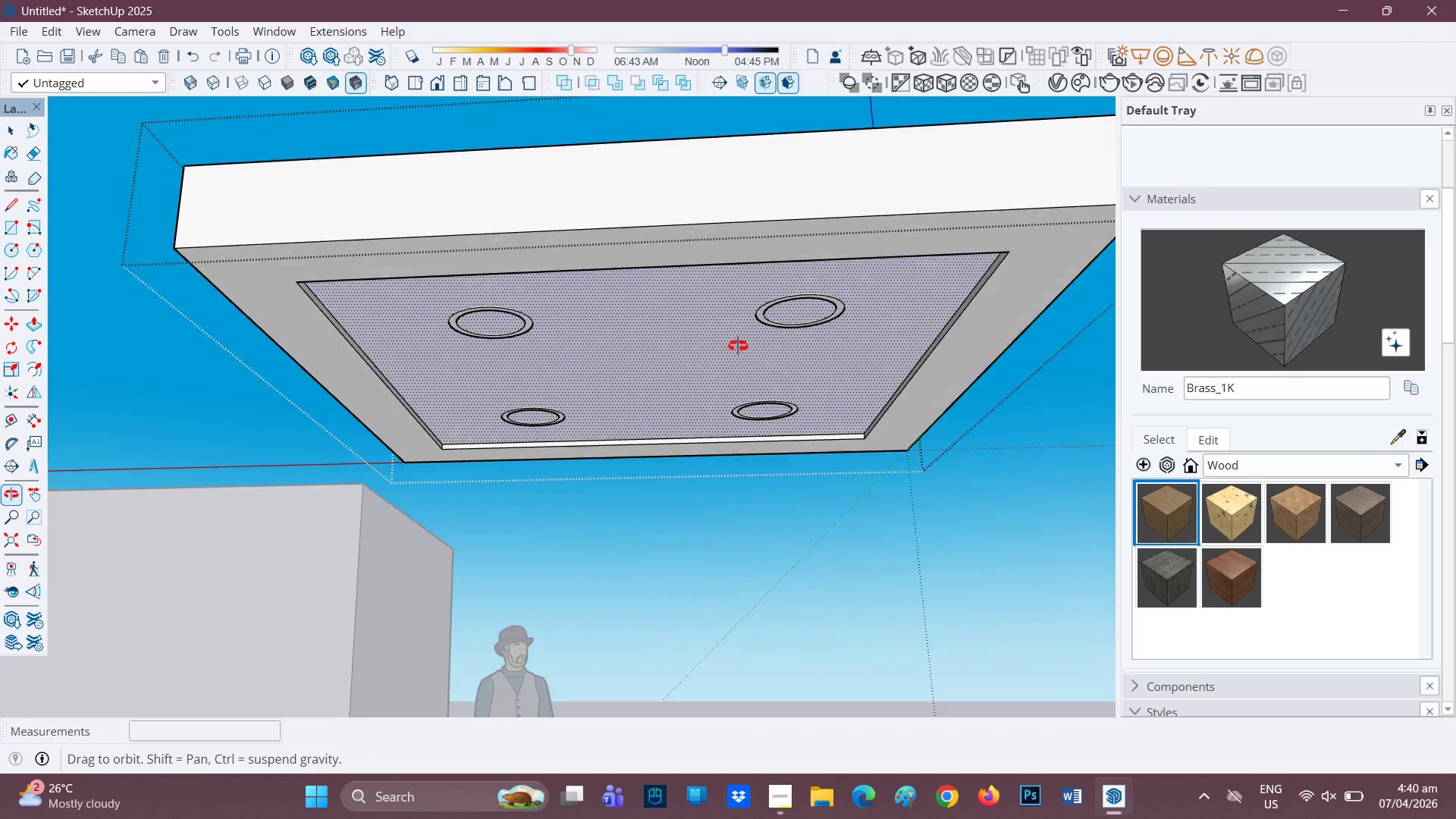 
key(Space)
 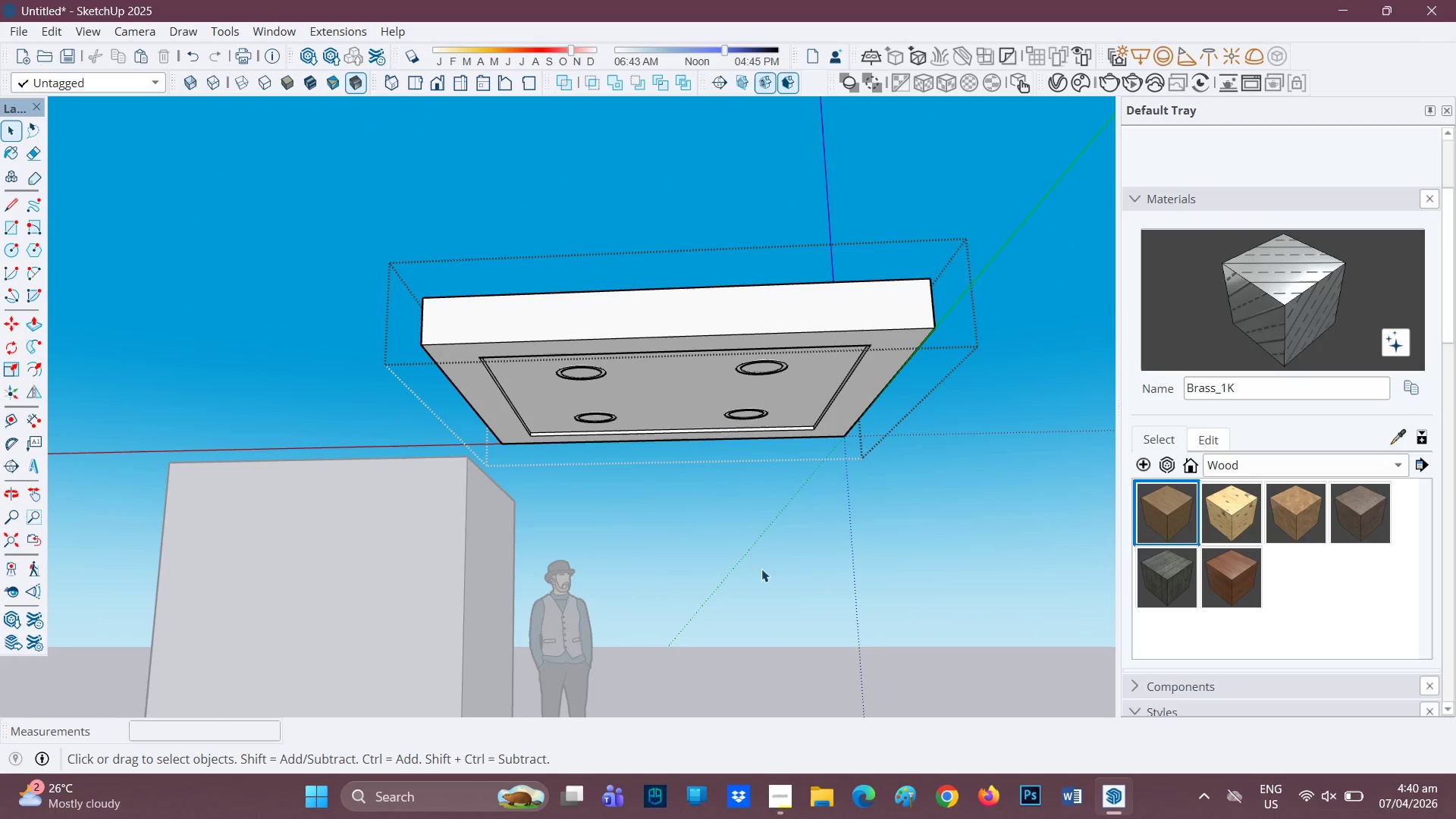 
scroll: coordinate [685, 433], scroll_direction: down, amount: 4.0
 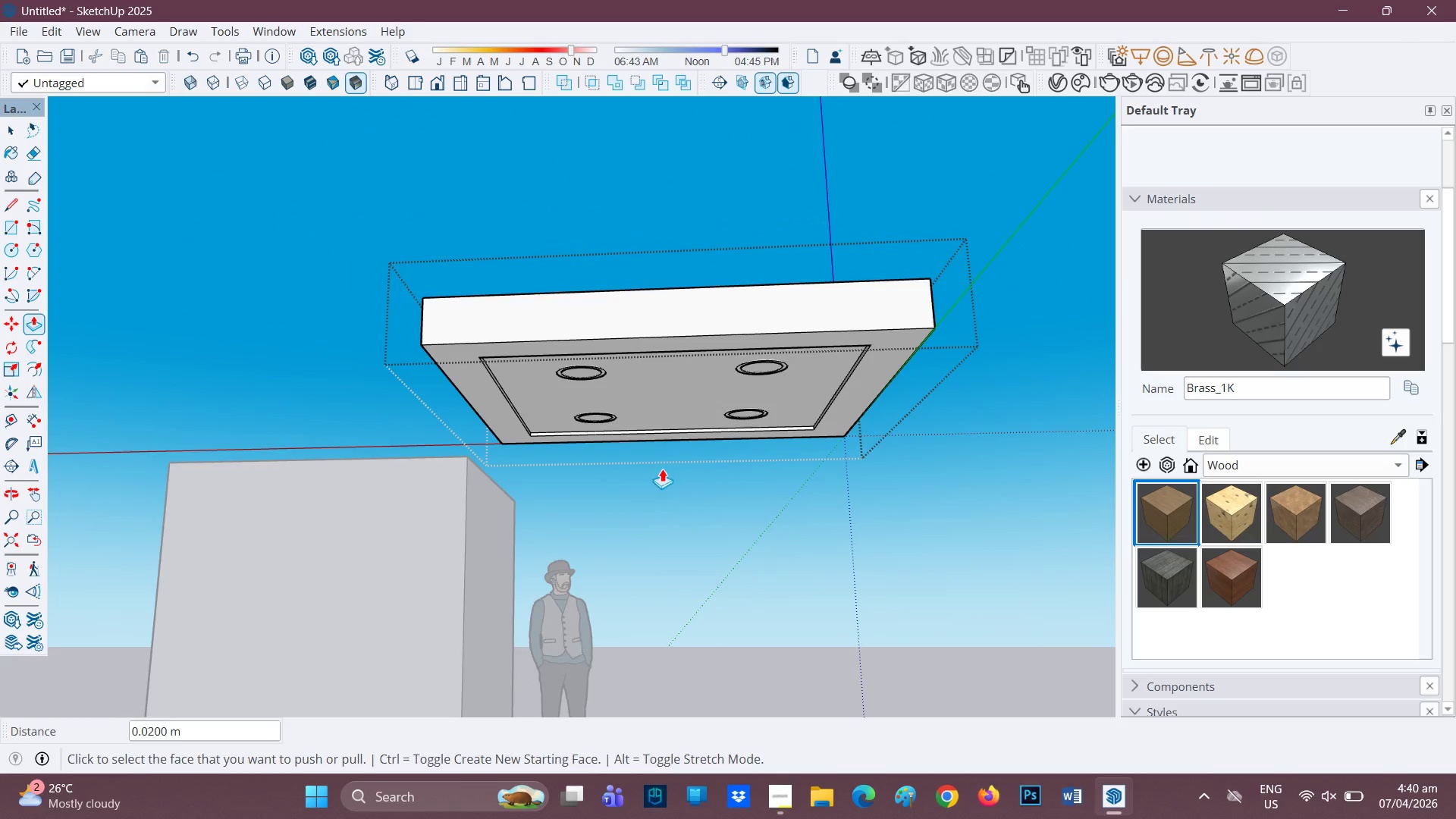 
left_click([764, 570])
 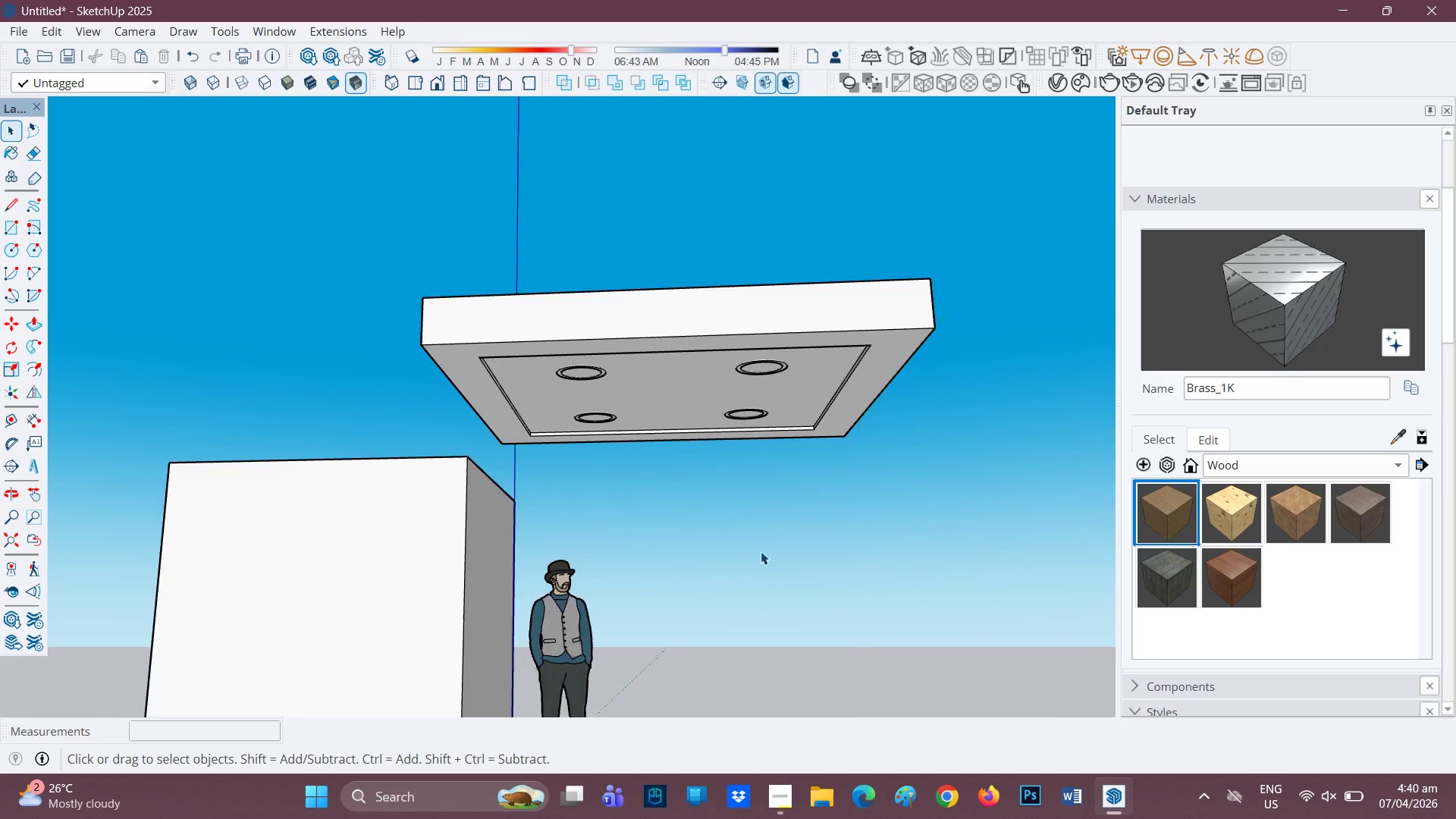 
scroll: coordinate [719, 469], scroll_direction: down, amount: 1.0
 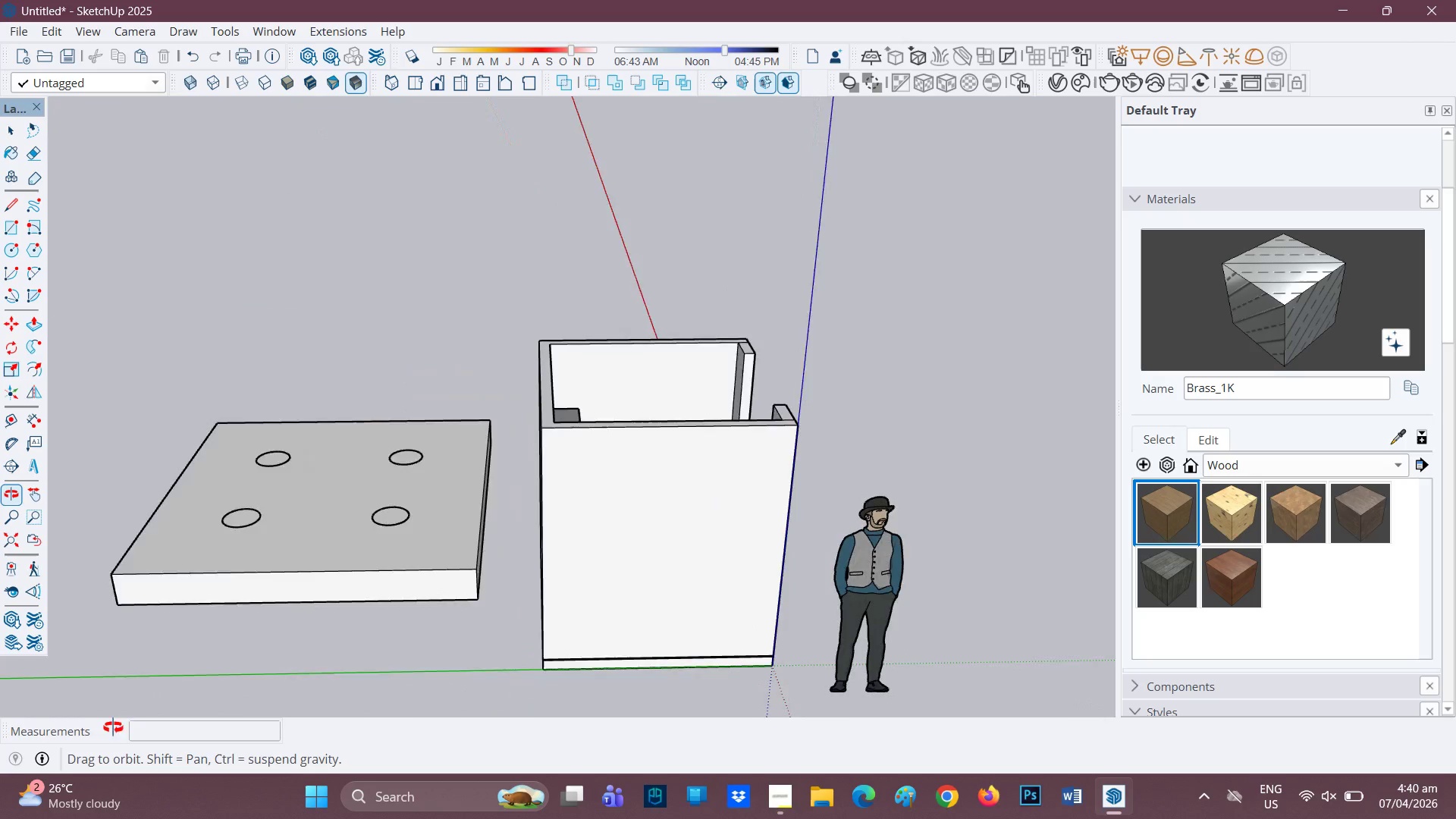 
scroll: coordinate [358, 499], scroll_direction: up, amount: 3.0
 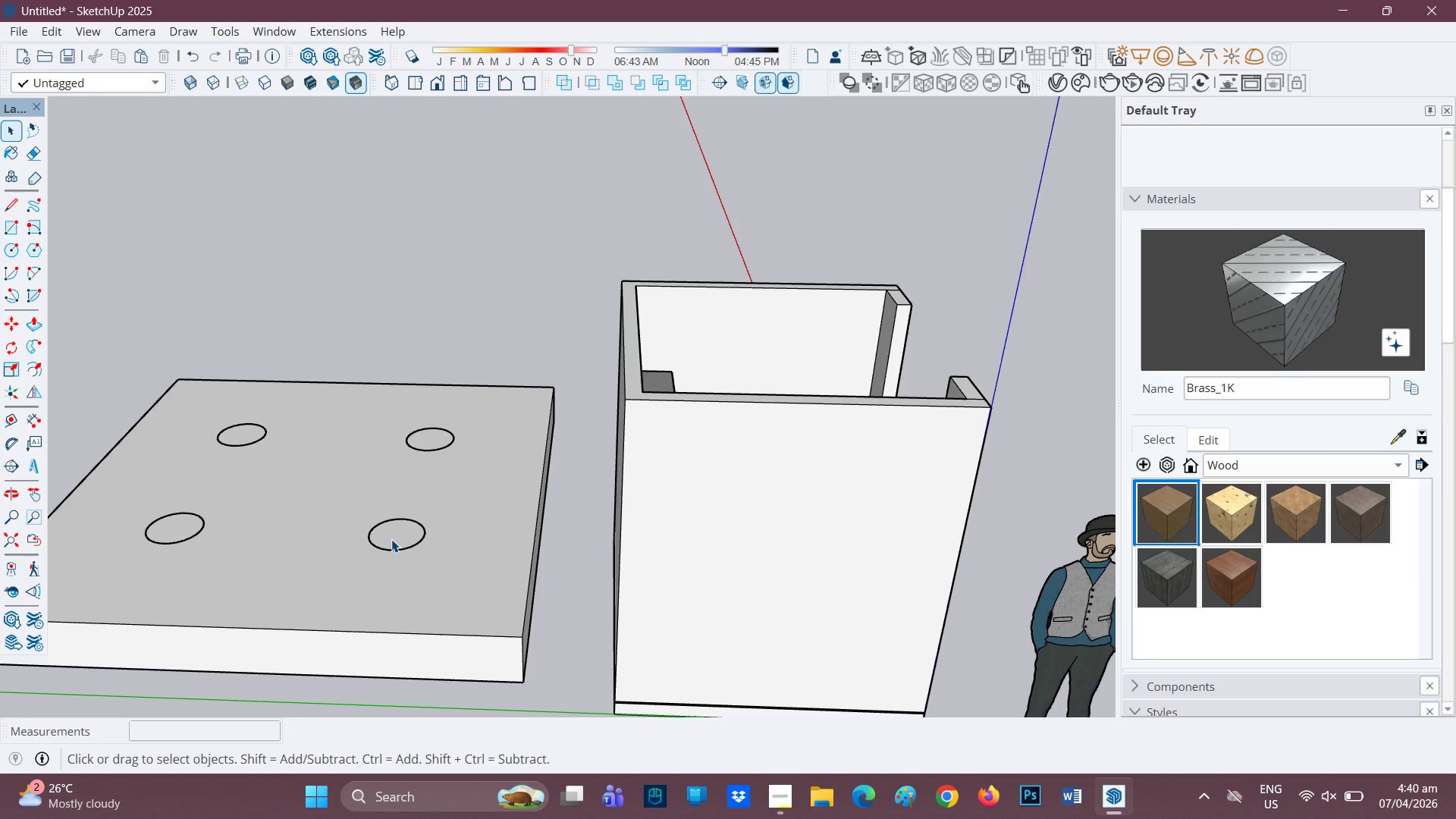 
double_click([391, 539])
 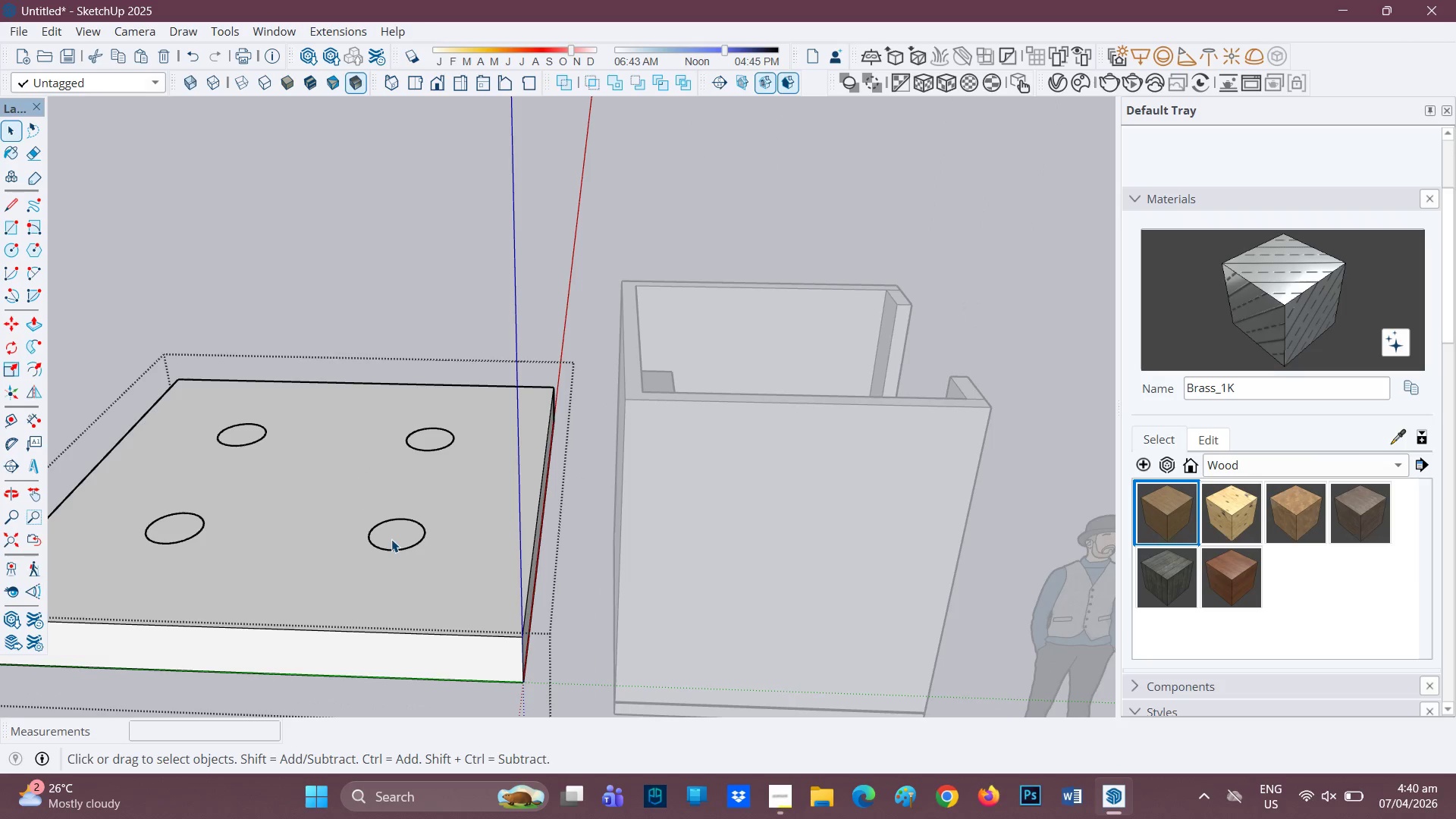 
triple_click([391, 539])
 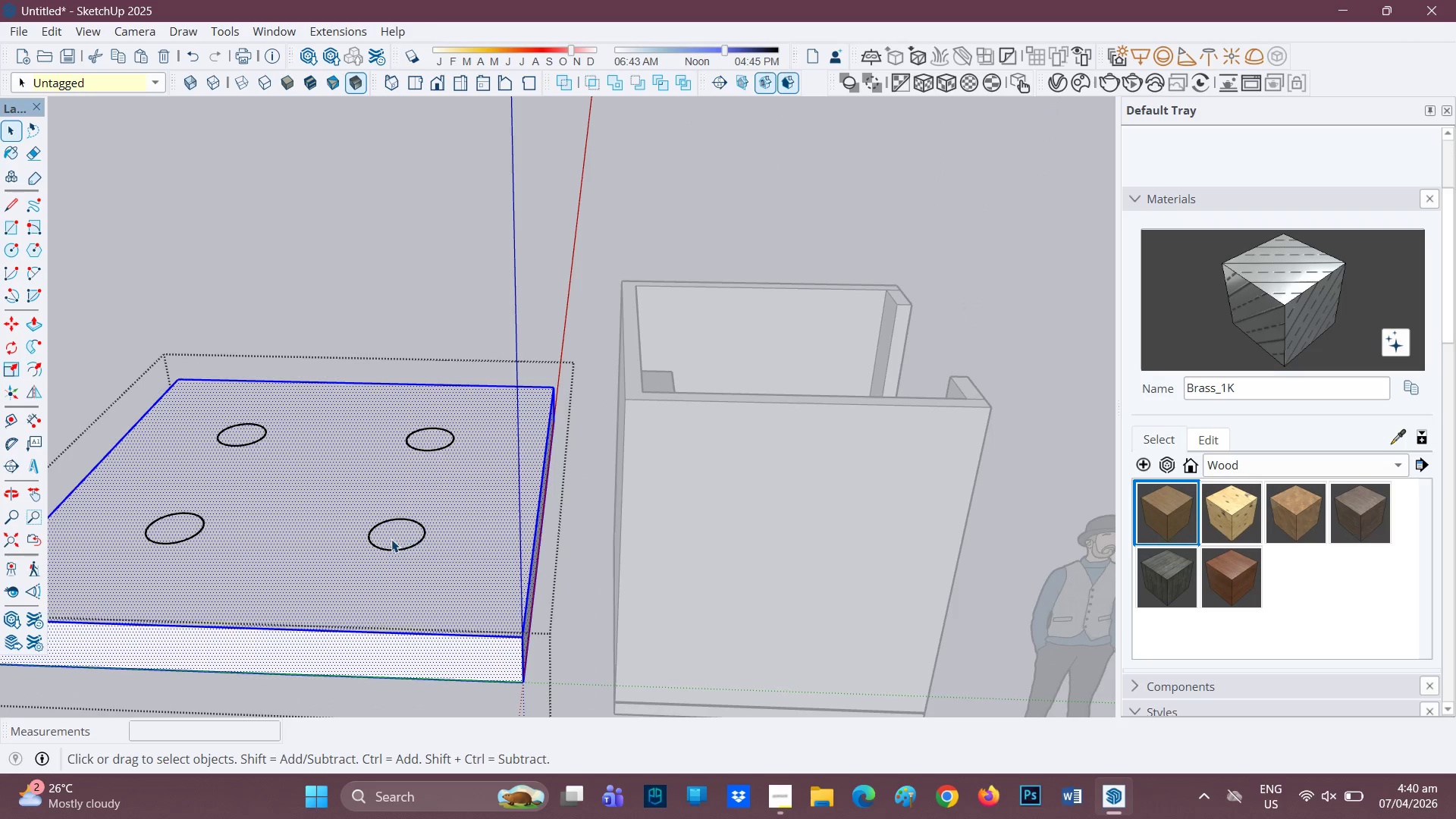 
double_click([391, 539])
 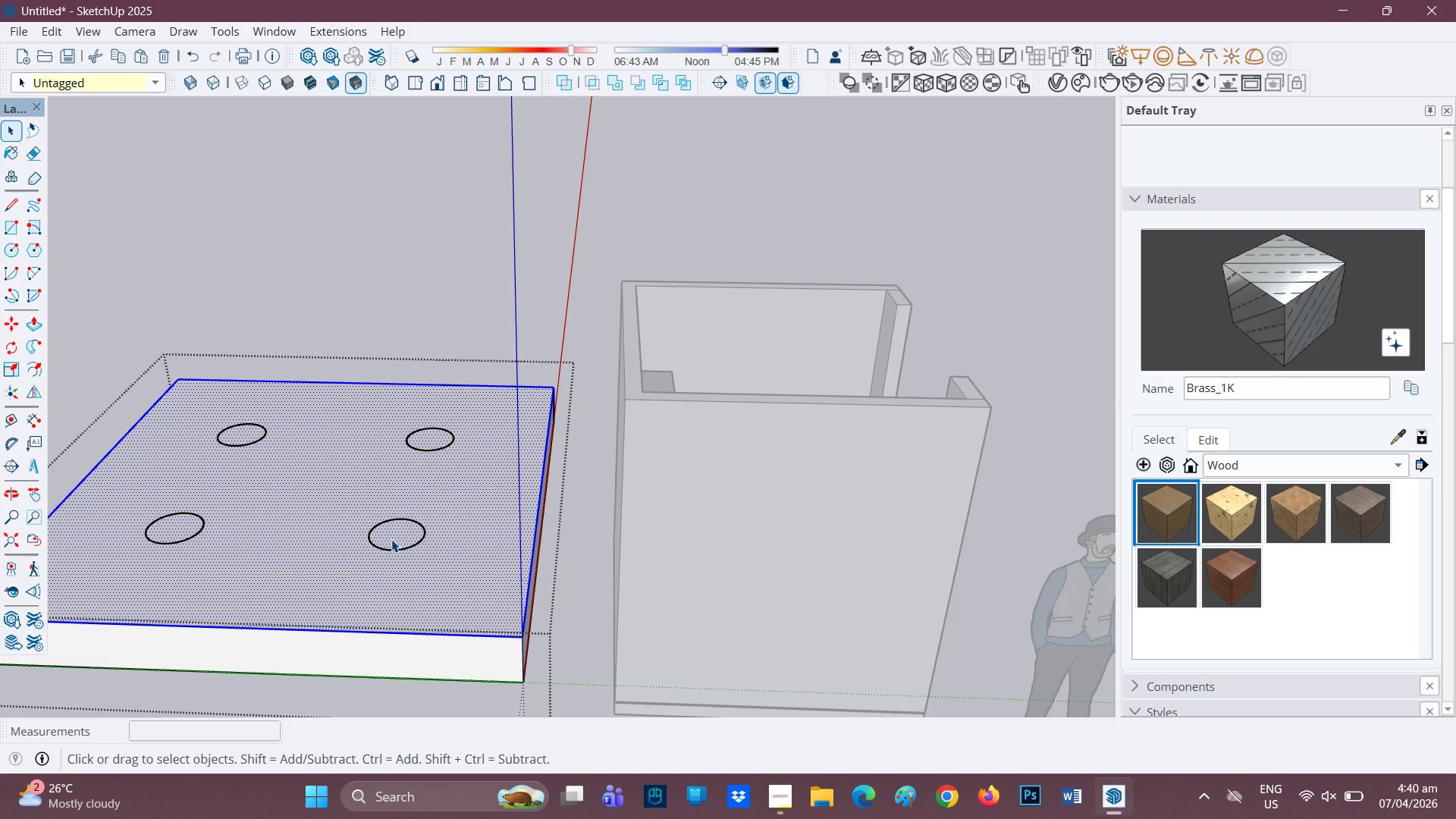 
left_click([391, 539])
 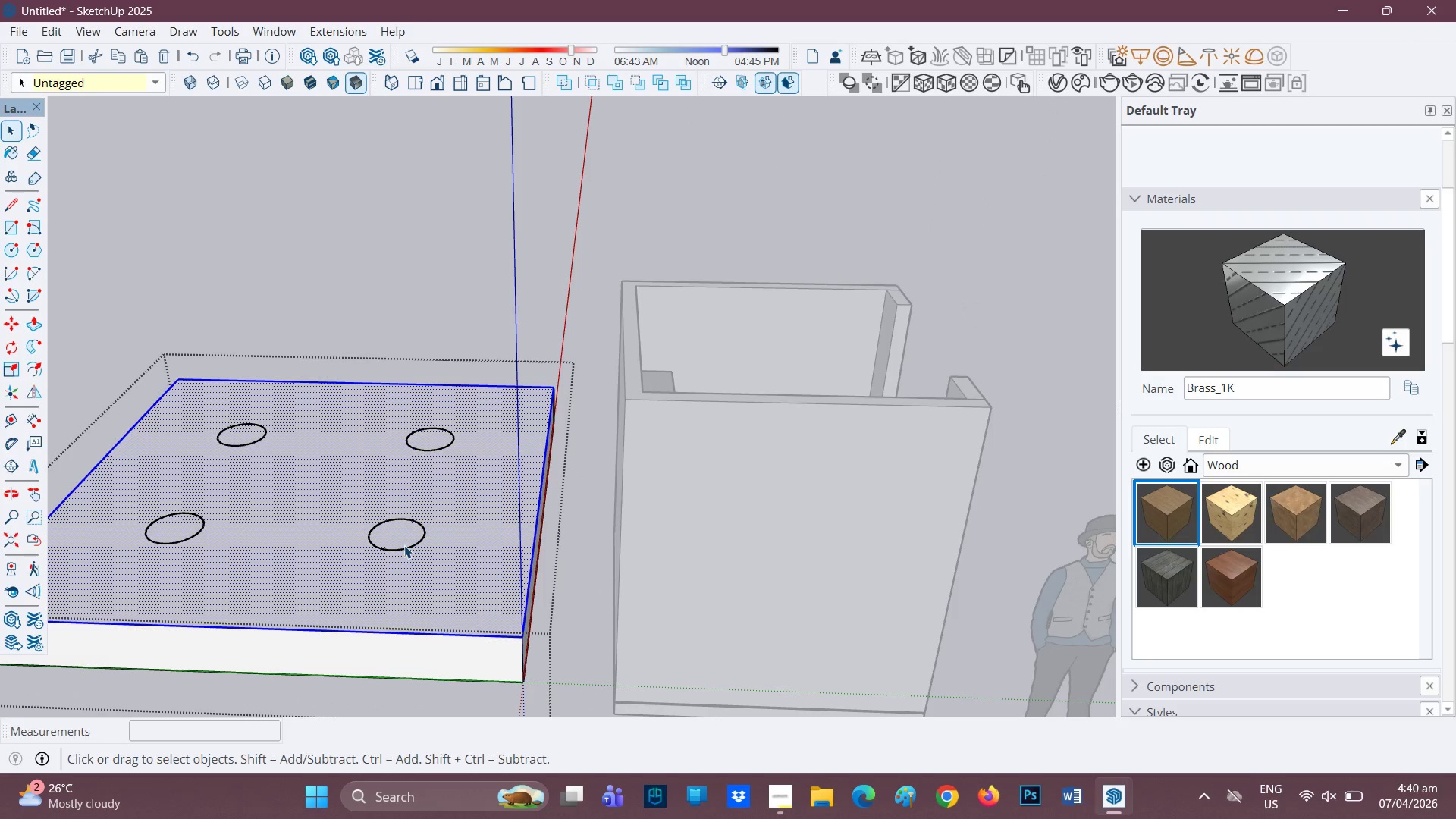 
double_click([404, 545])
 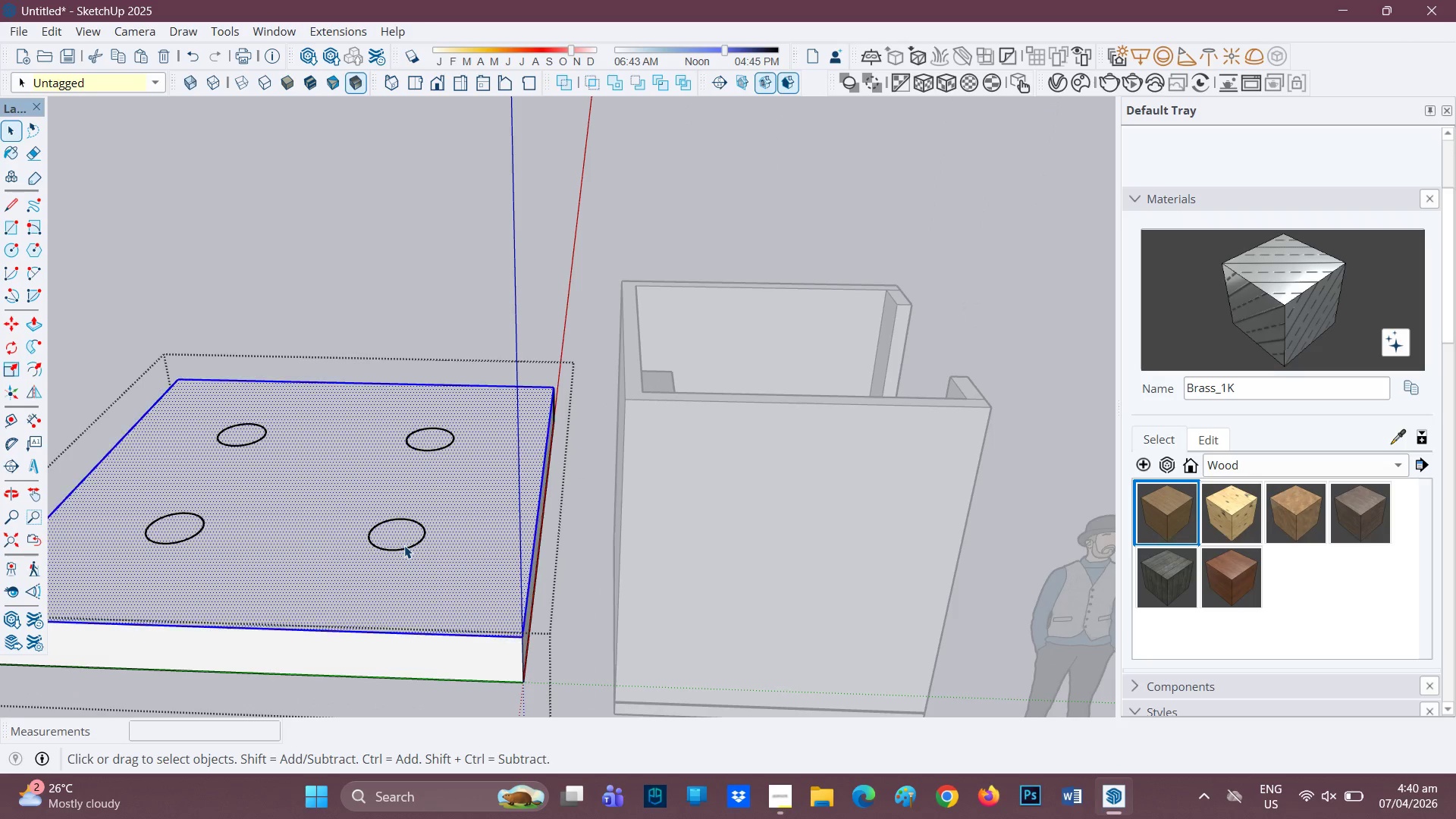 
triple_click([404, 545])
 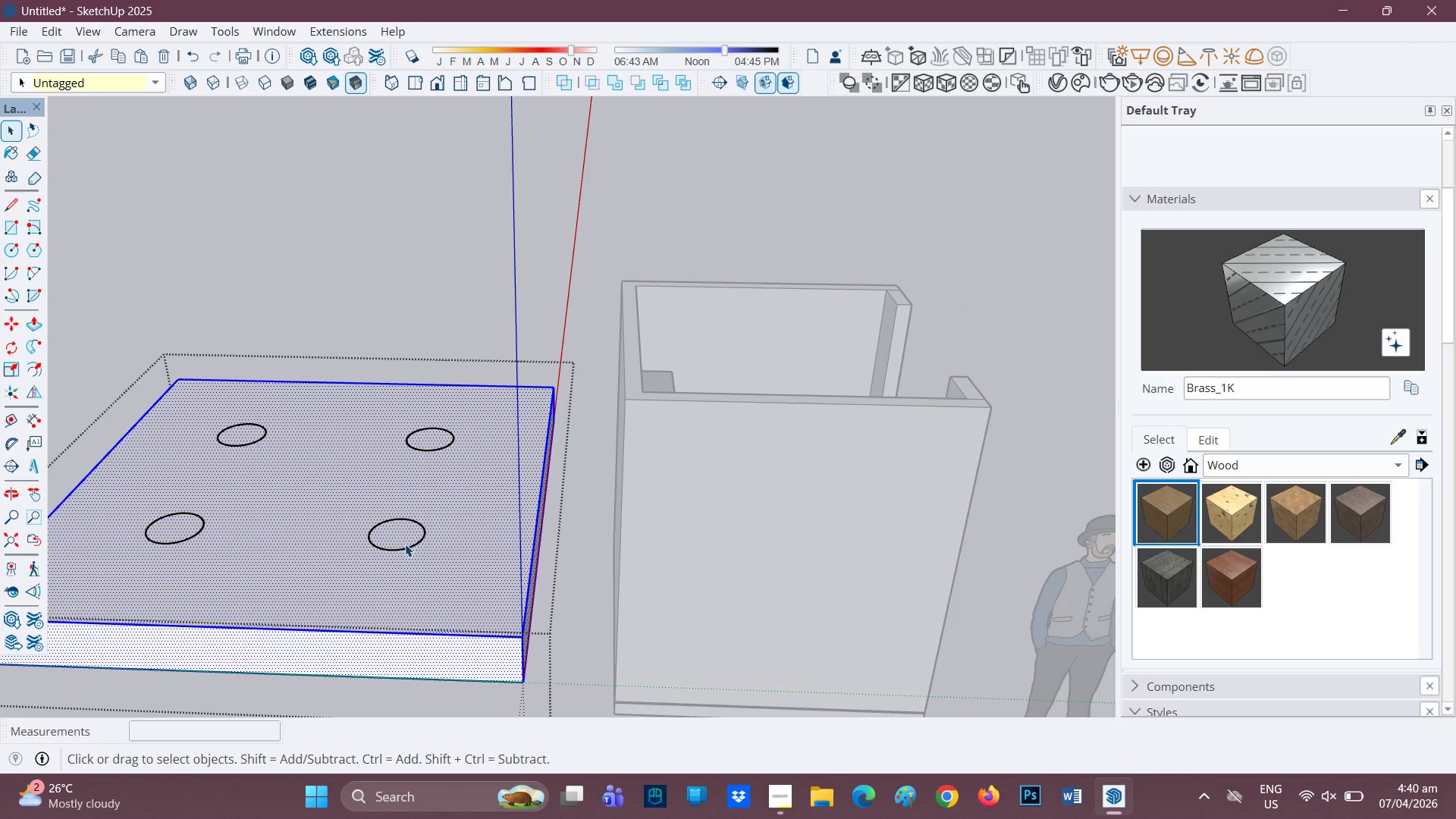 
triple_click([406, 544])
 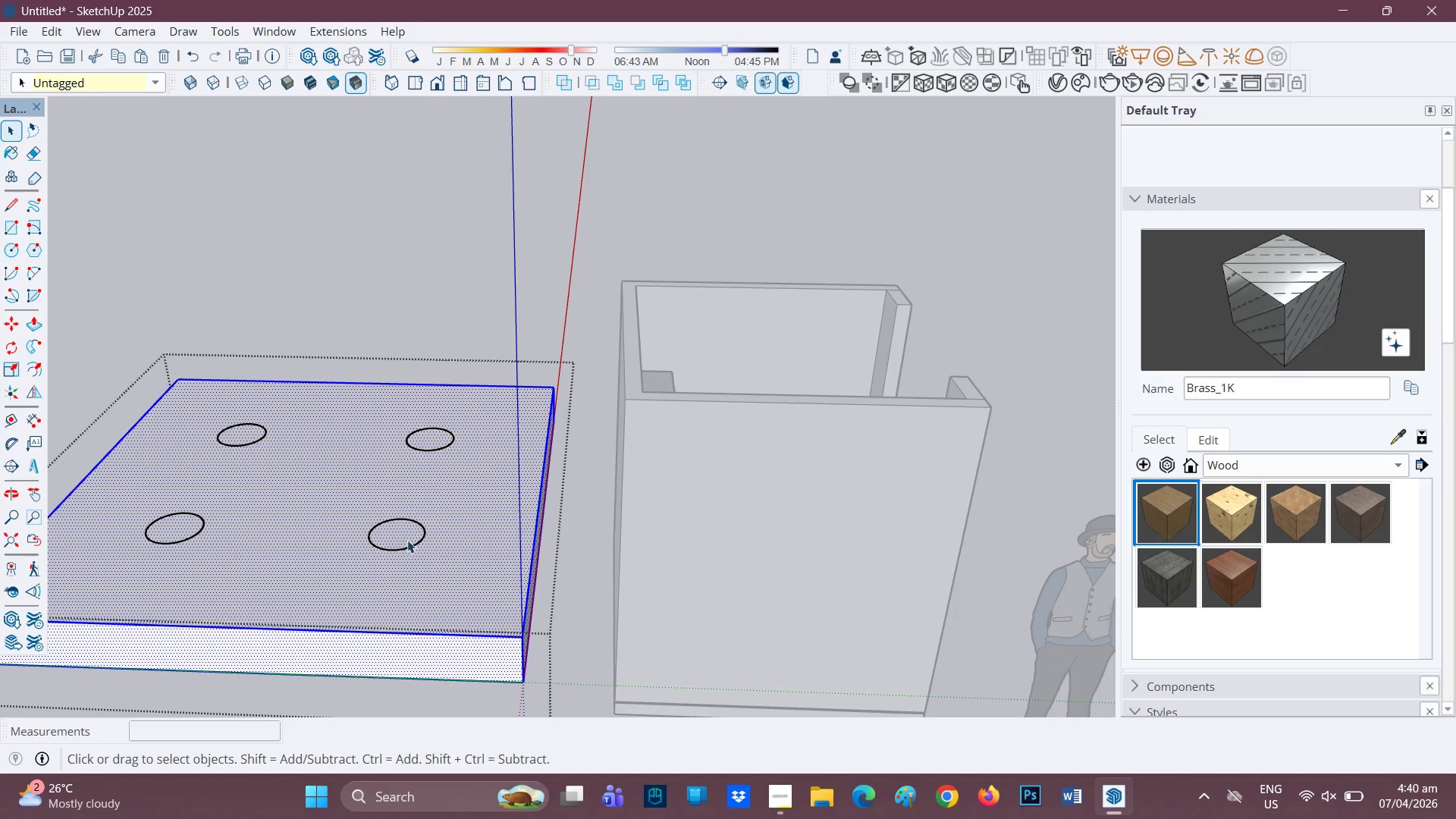 
triple_click([407, 540])
 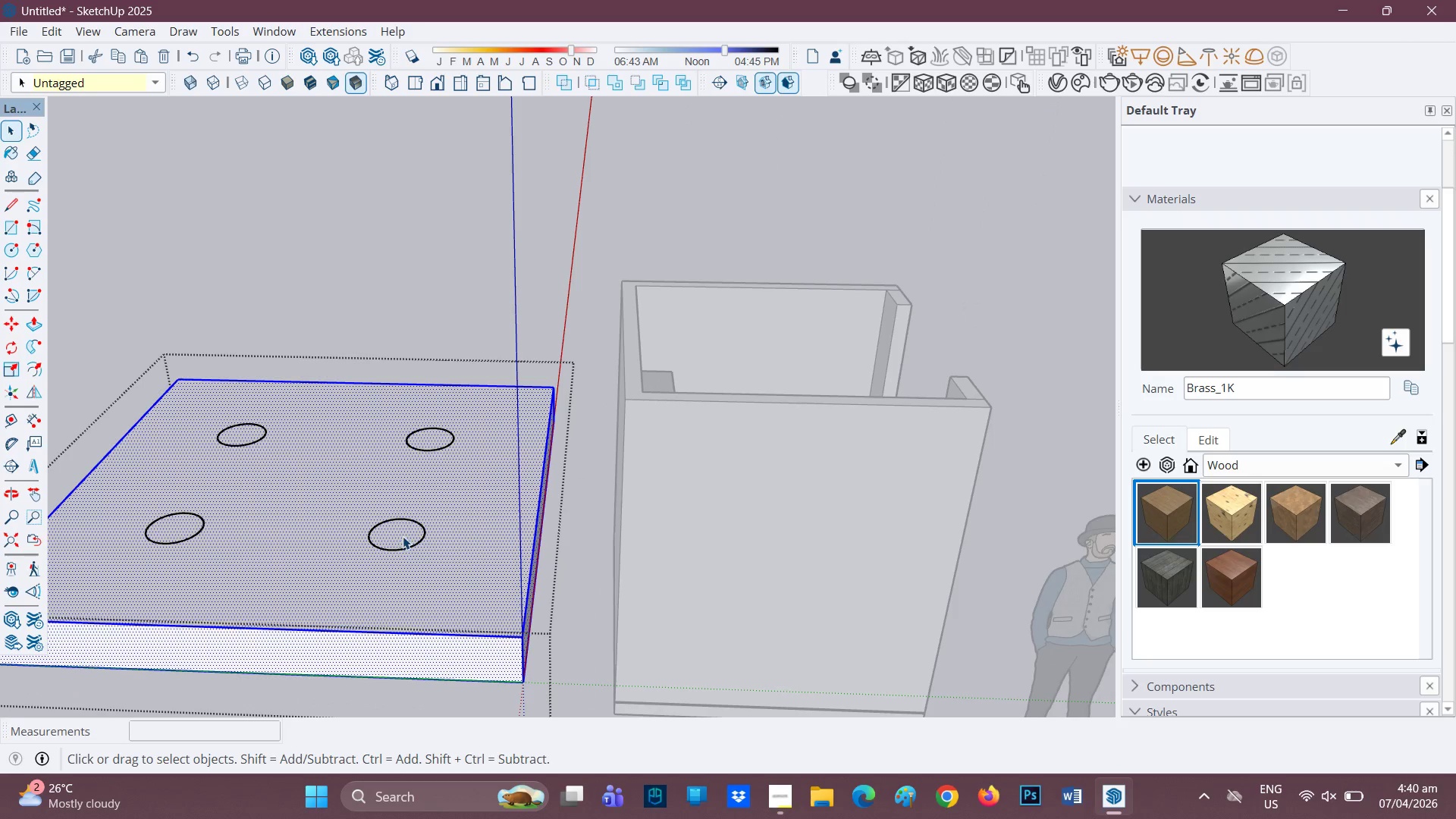 
left_click([390, 547])
 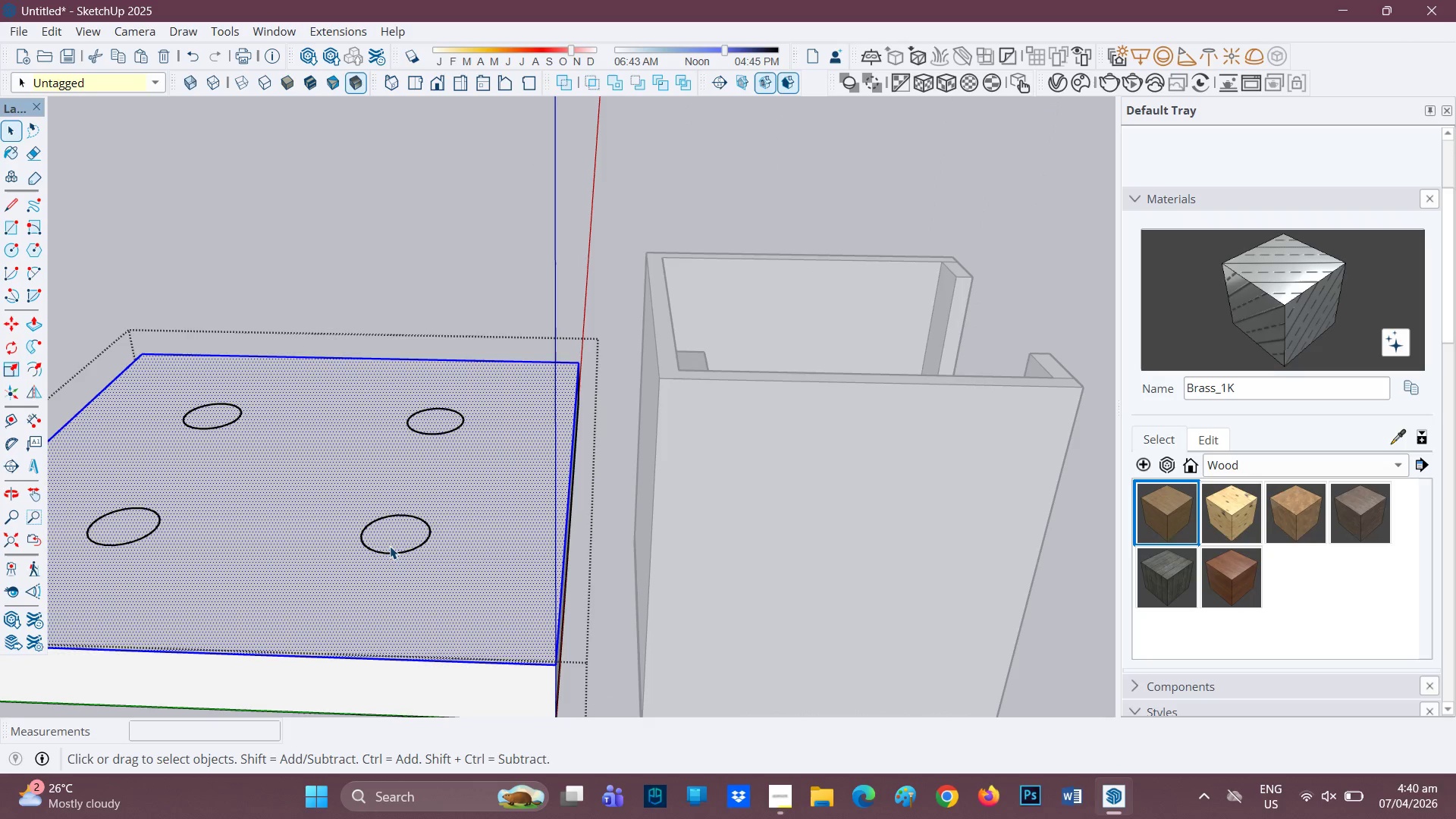 
scroll: coordinate [400, 537], scroll_direction: up, amount: 2.0
 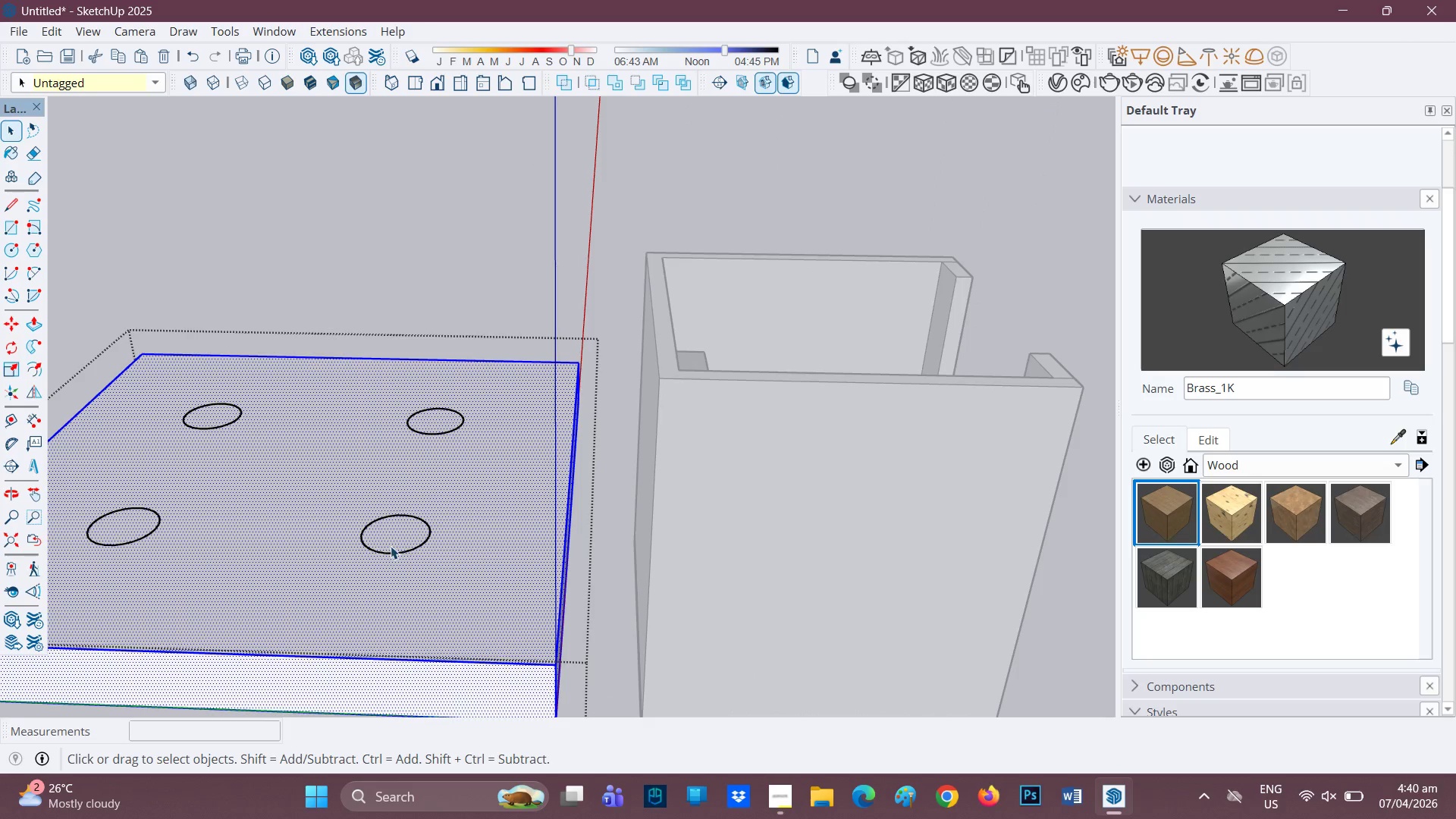 
triple_click([390, 546])
 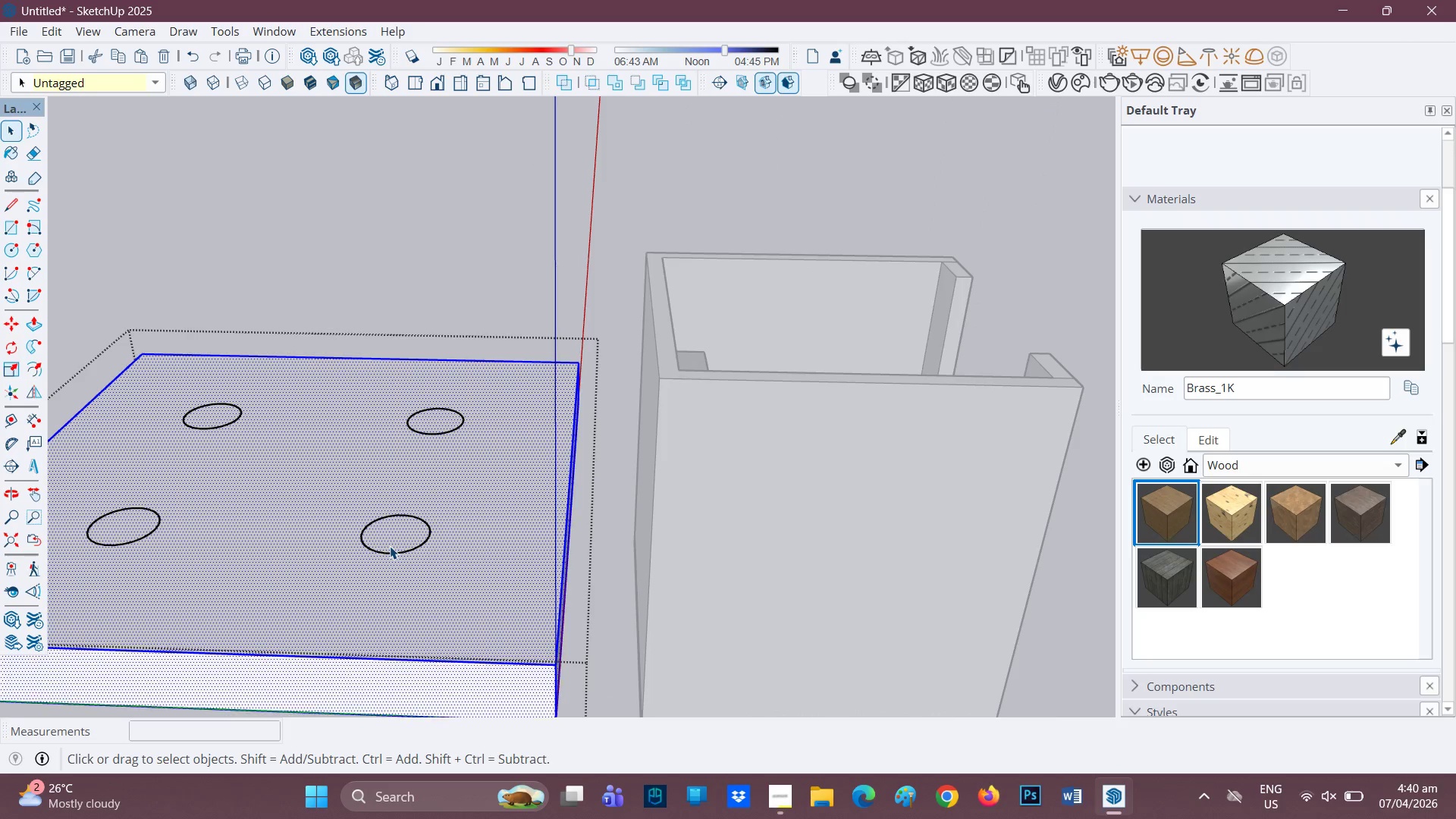 
triple_click([390, 546])
 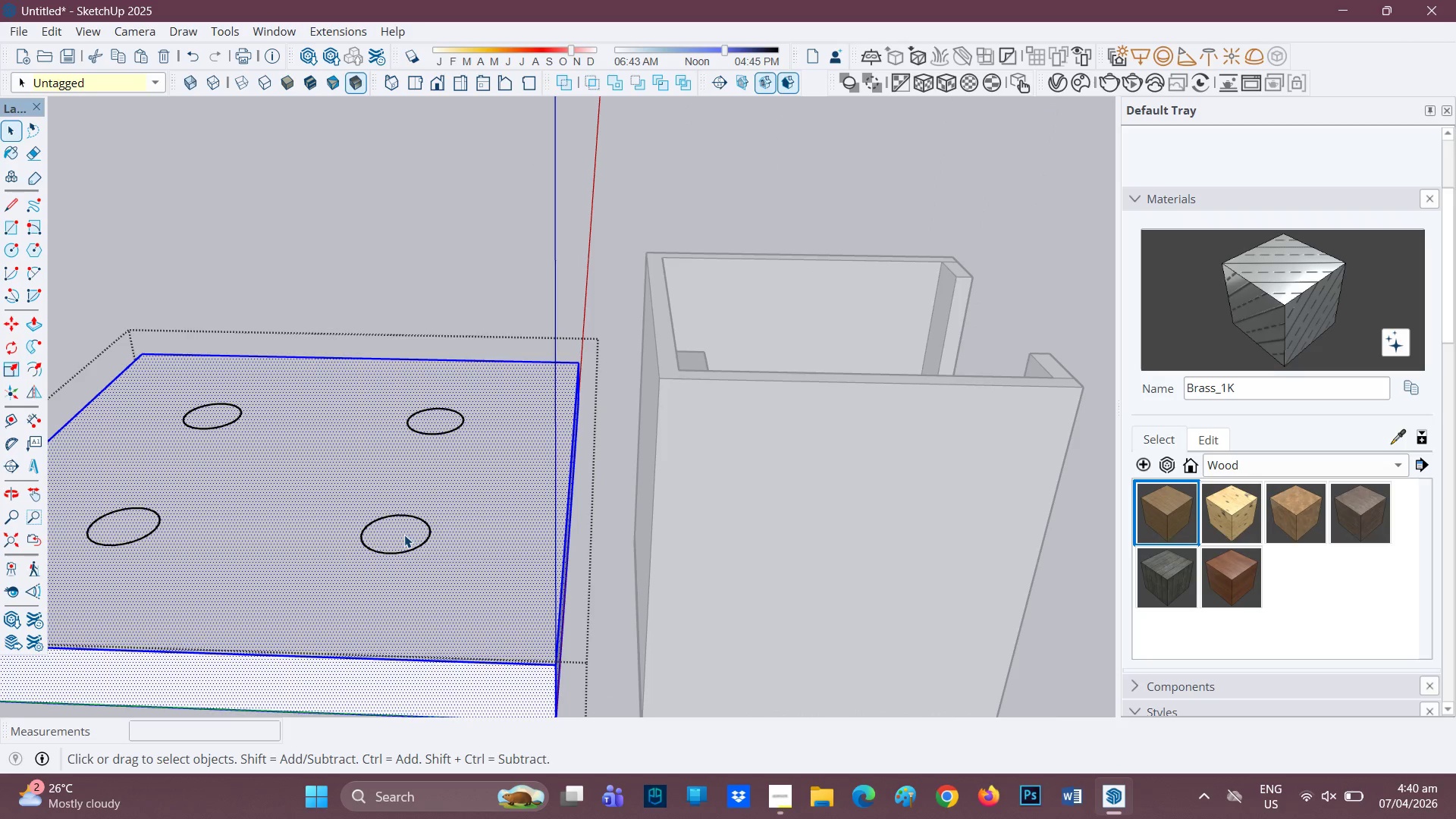 
scroll: coordinate [404, 532], scroll_direction: up, amount: 1.0
 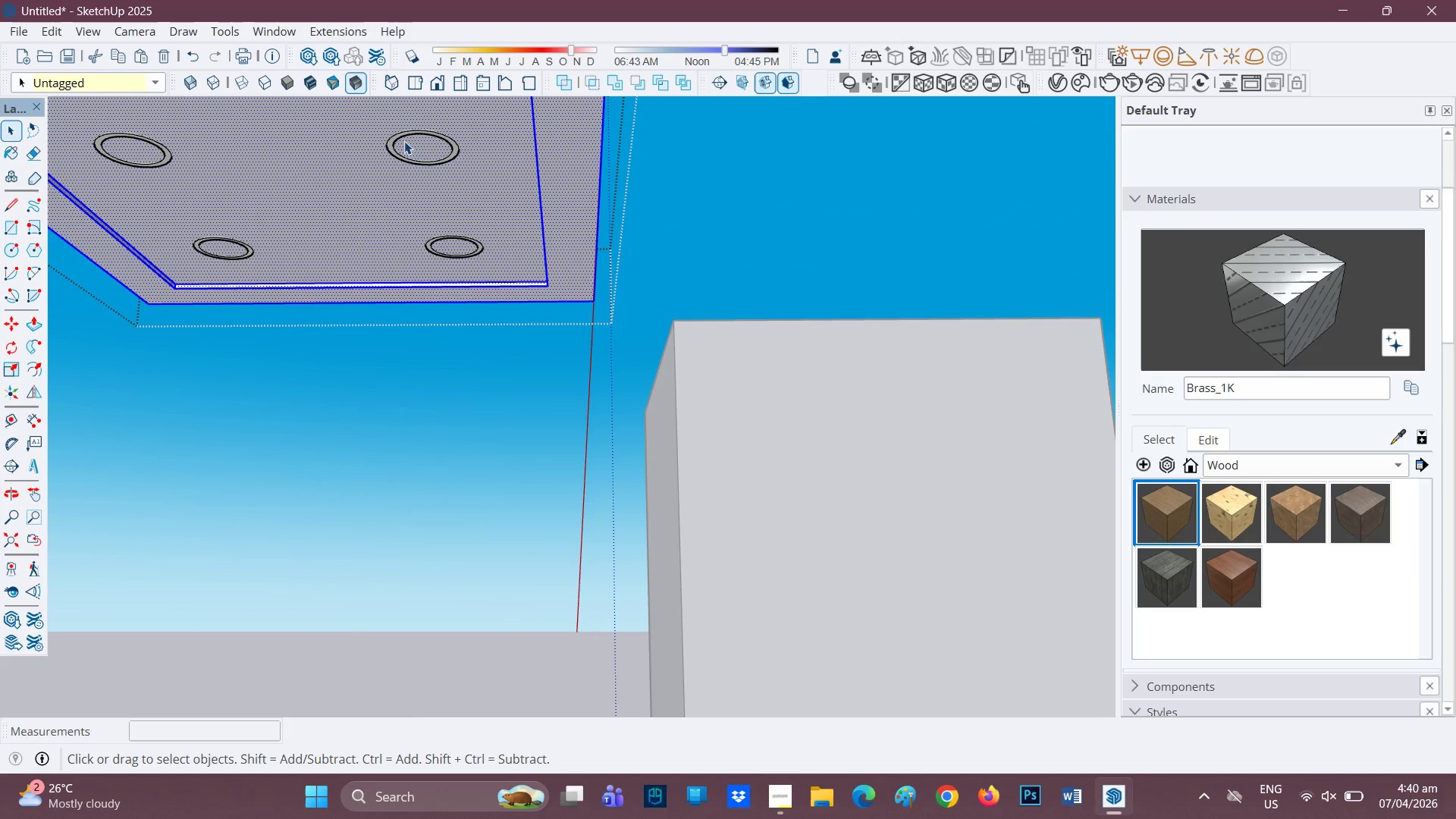 
left_click([388, 146])
 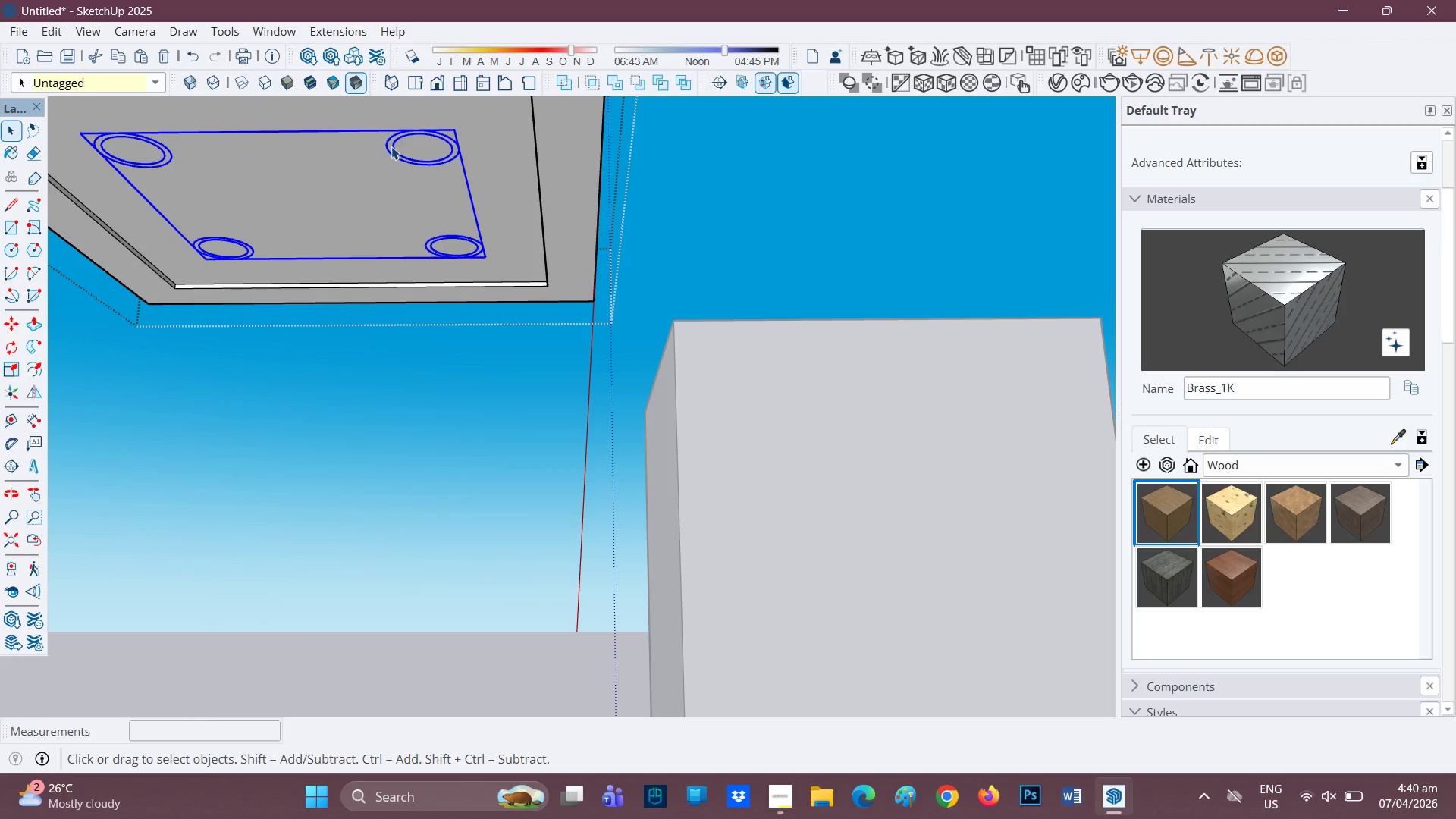 
double_click([391, 146])
 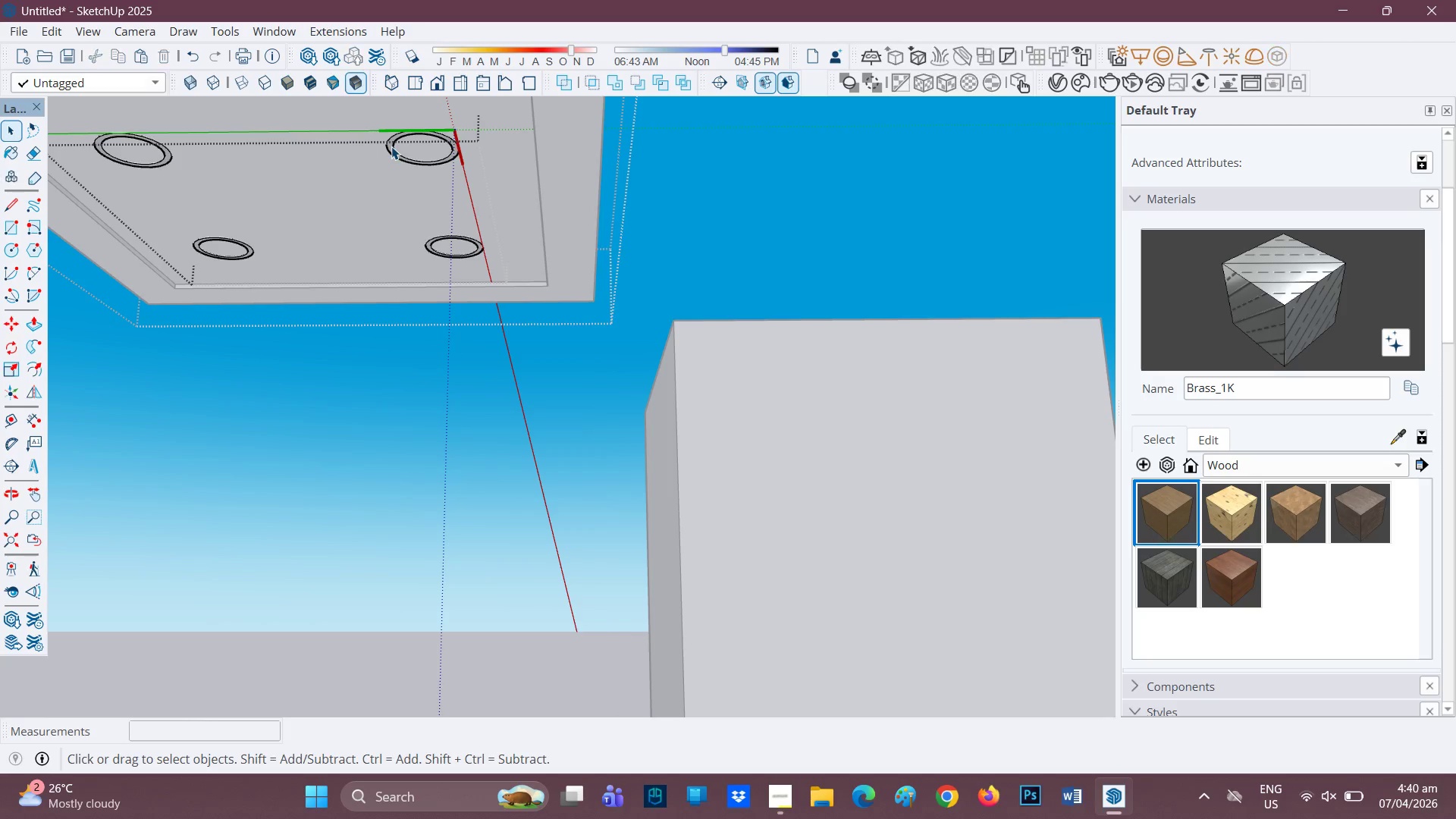 
triple_click([391, 146])
 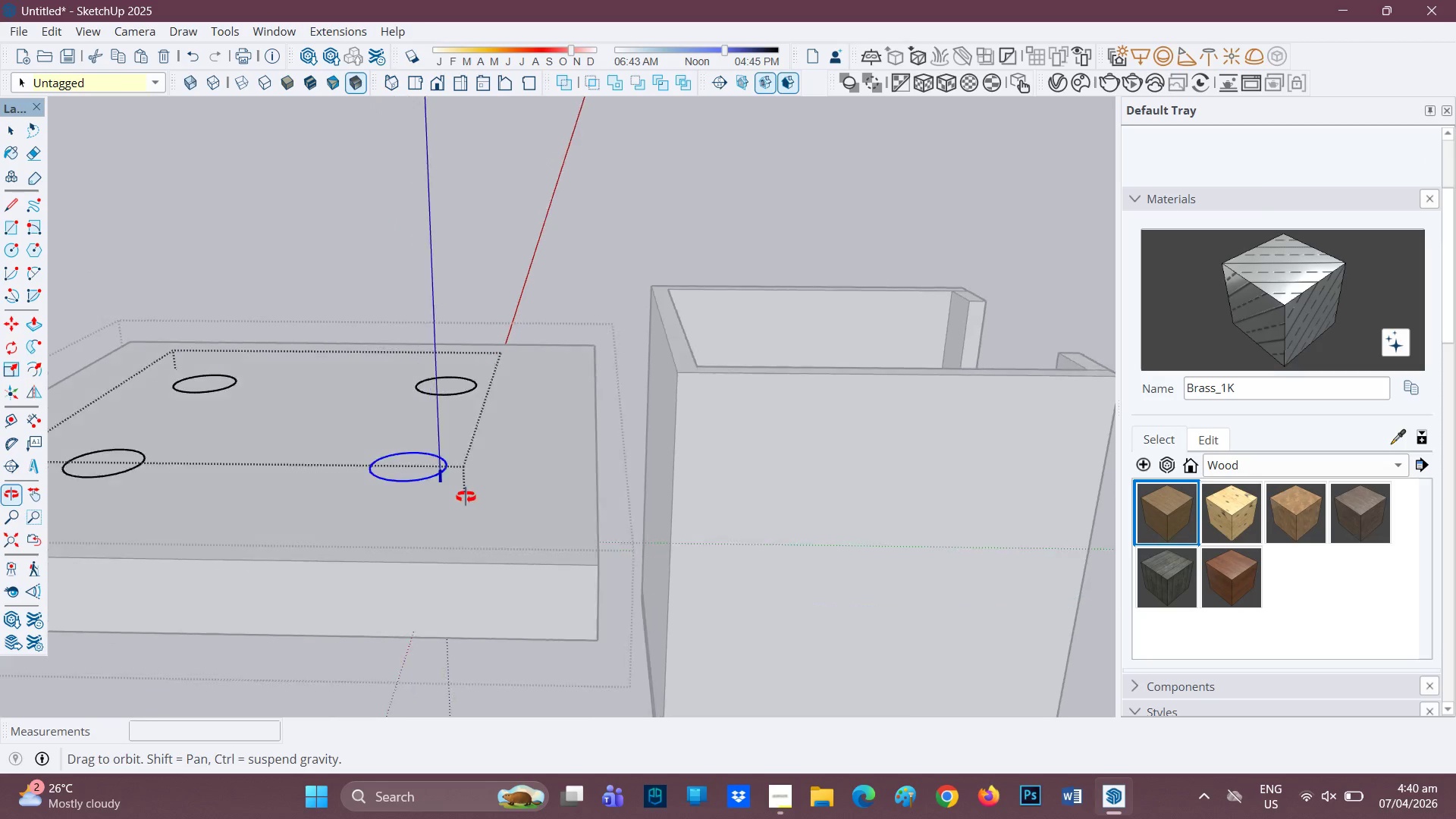 
key(P)
 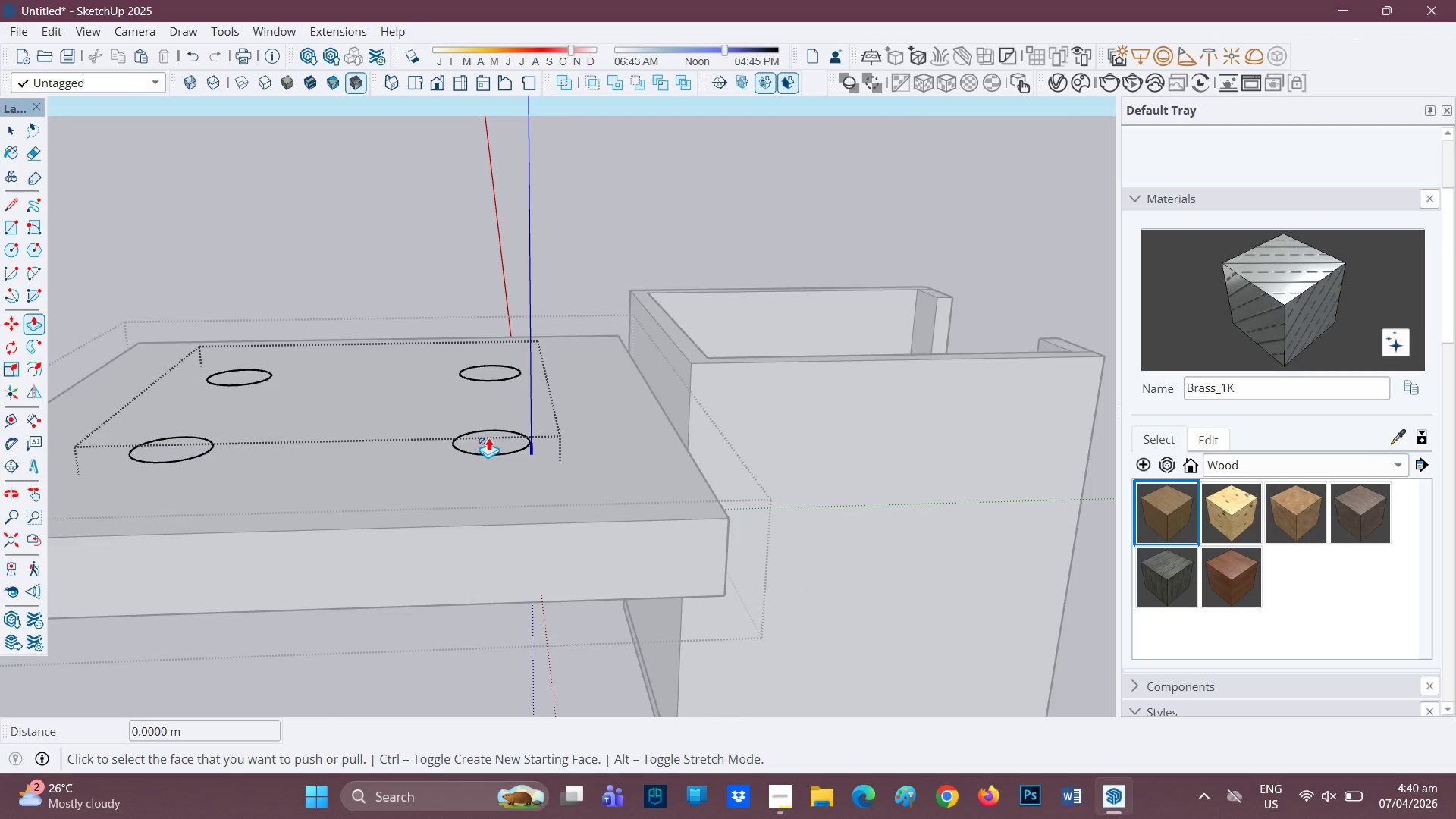 
left_click([488, 438])
 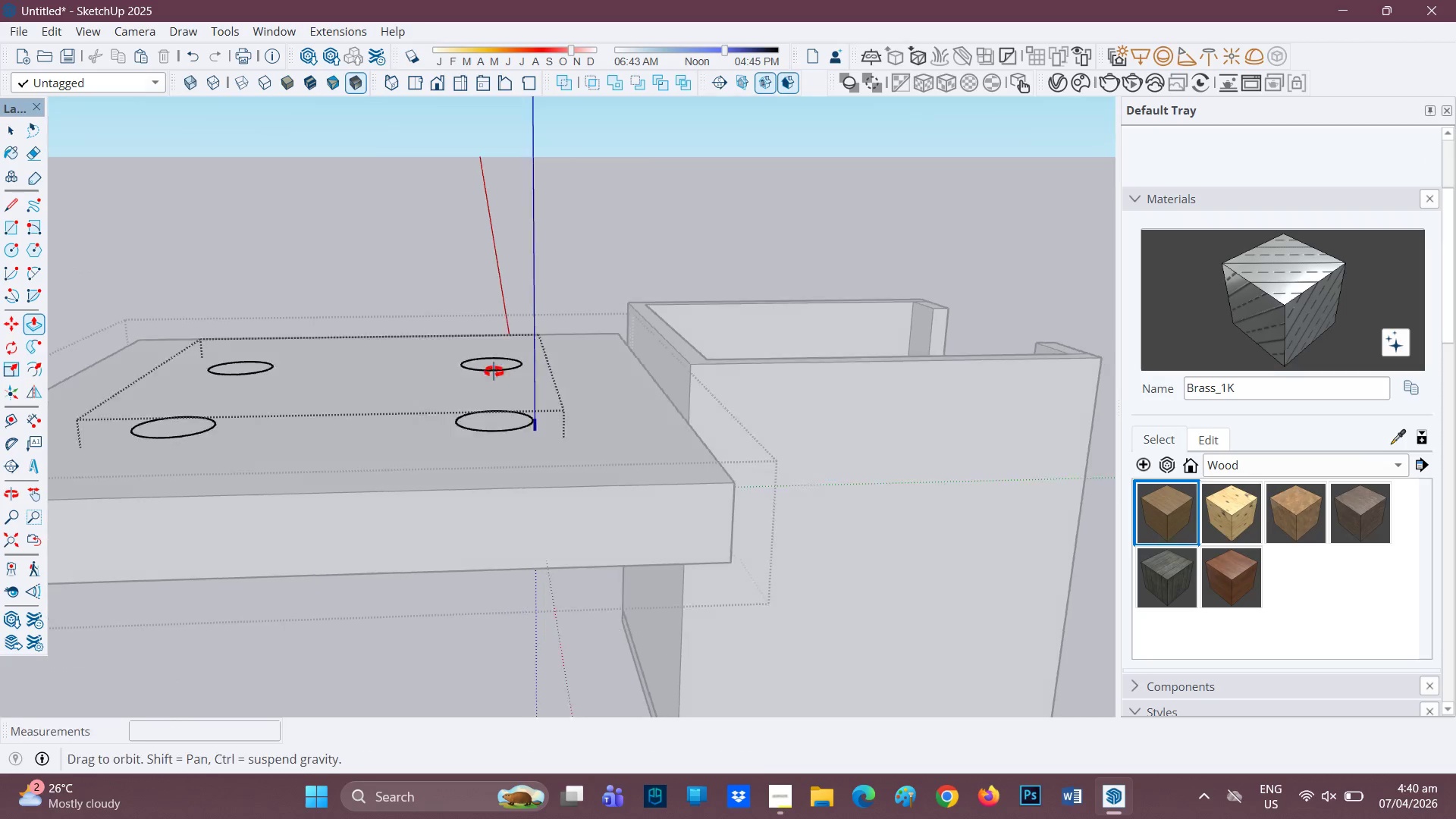 
key(Space)
 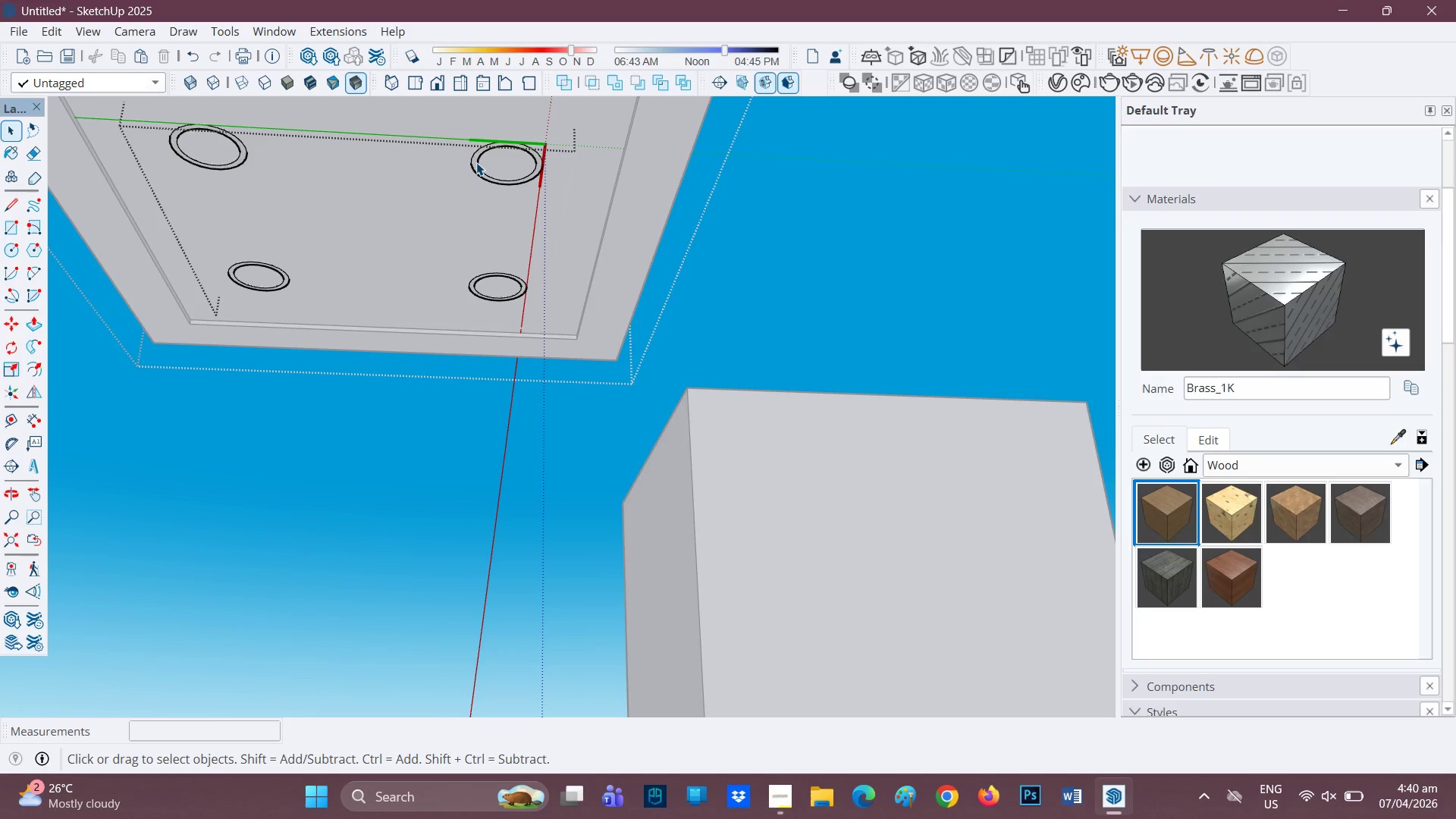 
left_click([478, 162])
 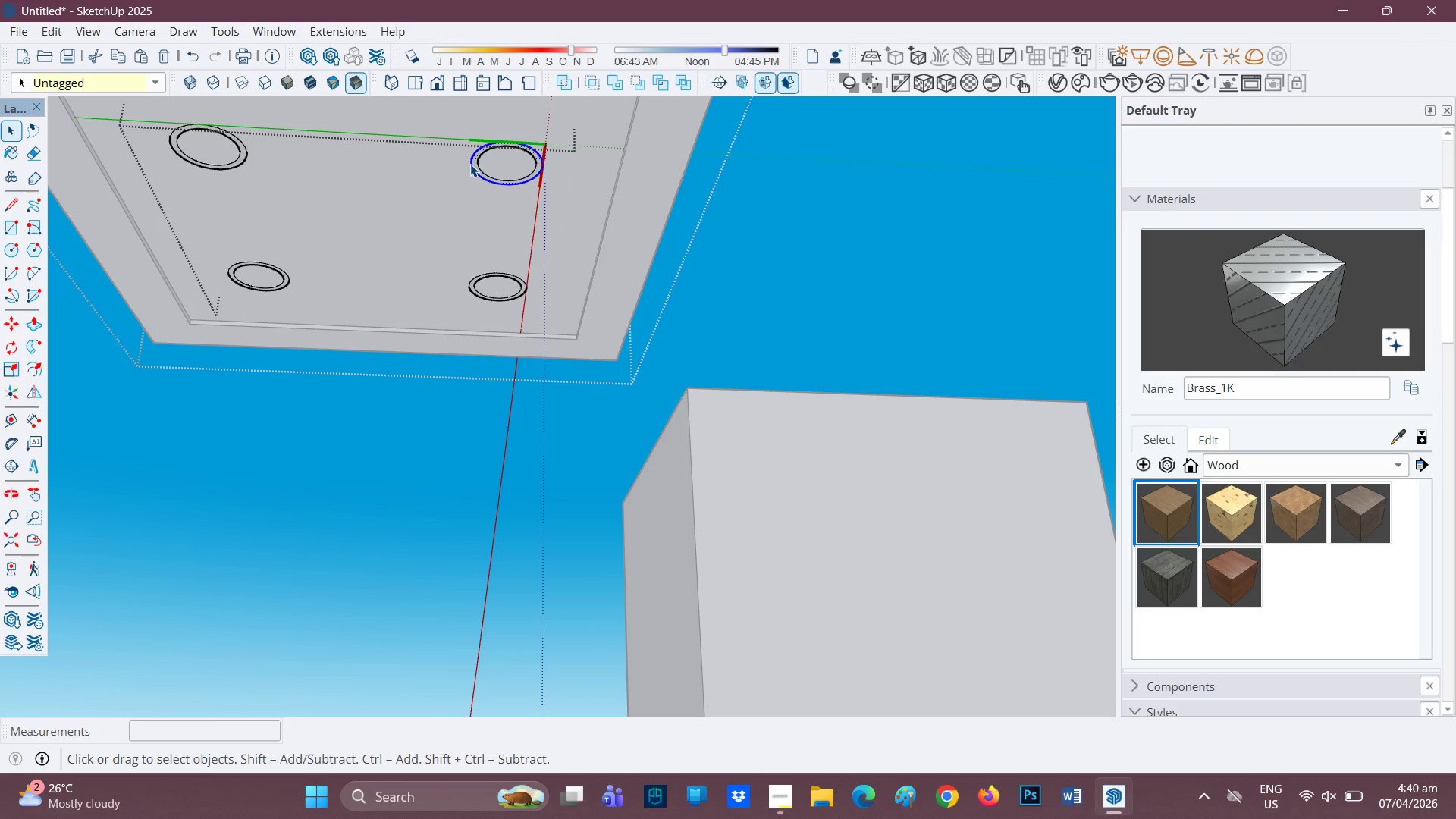 
triple_click([473, 165])
 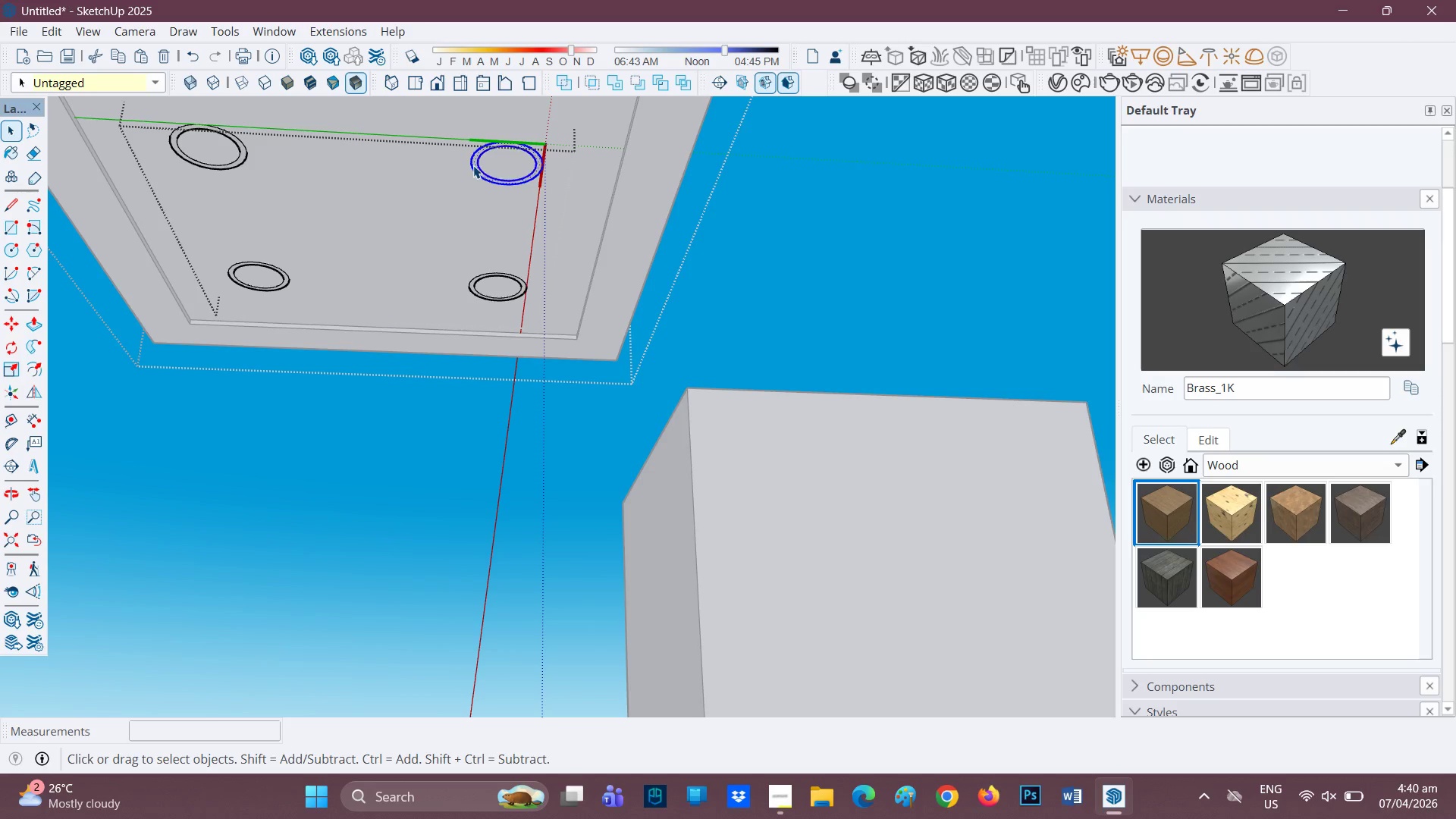 
triple_click([473, 165])
 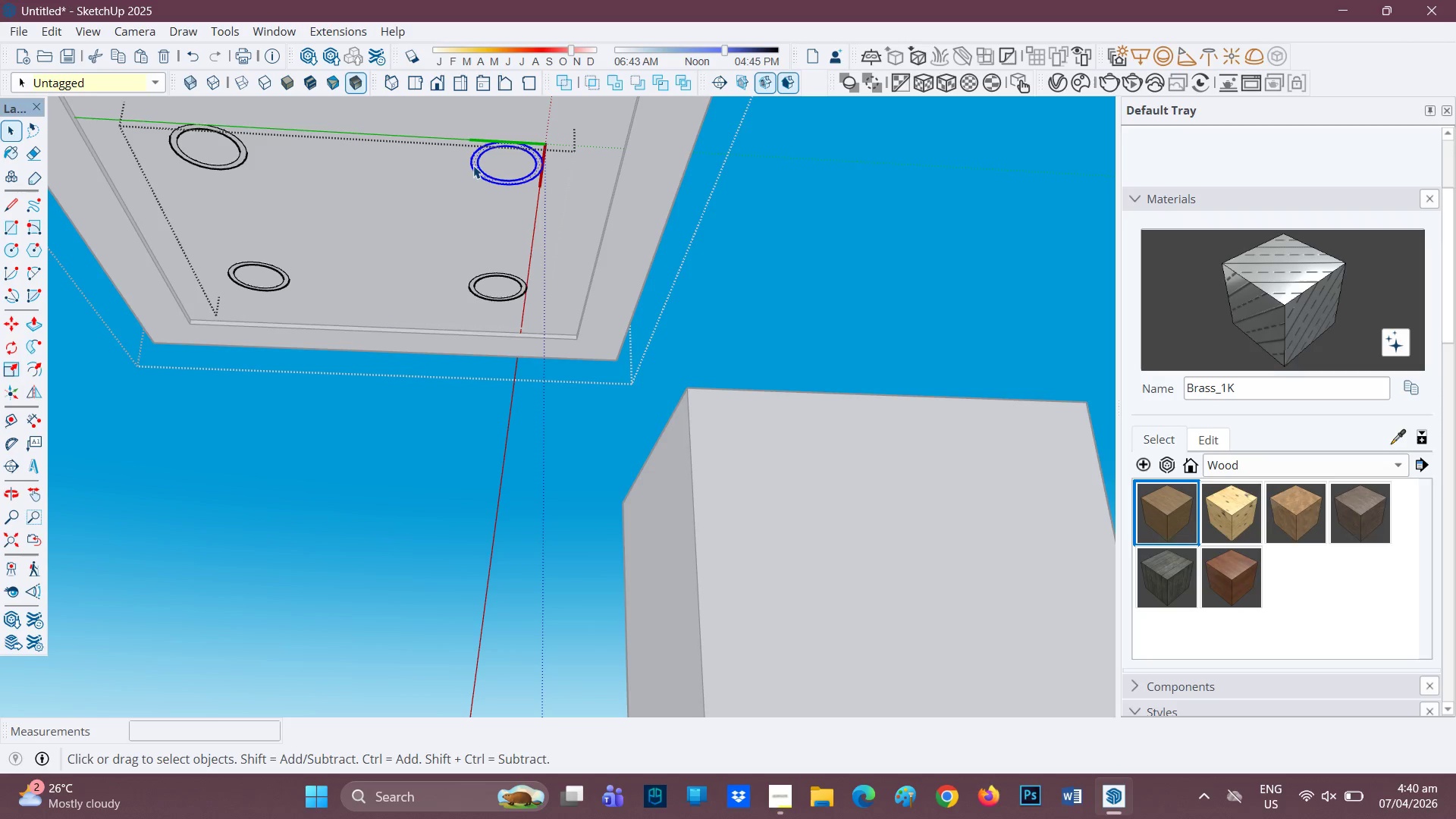 
triple_click([473, 165])
 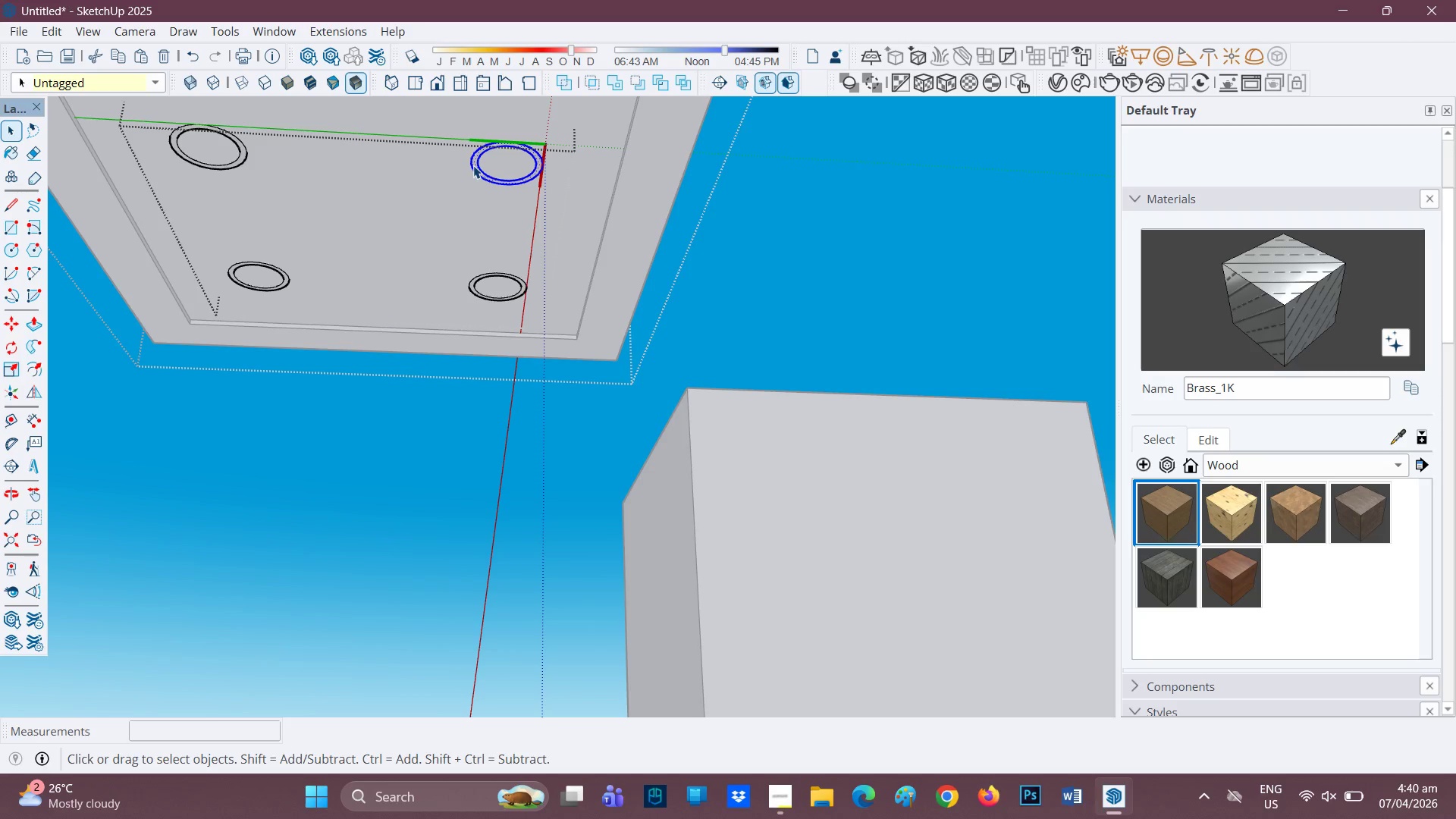 
triple_click([473, 165])
 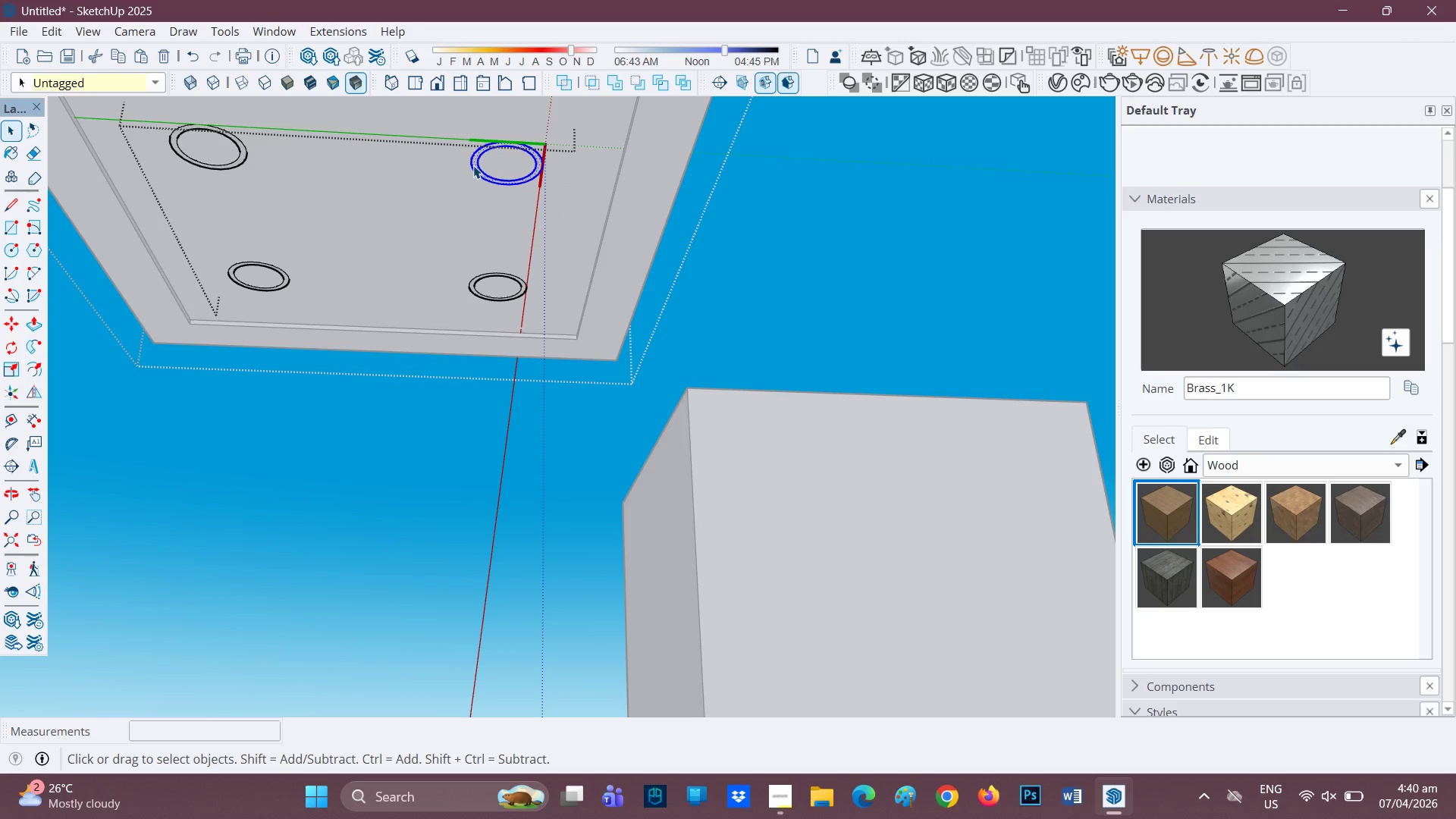 
triple_click([473, 165])
 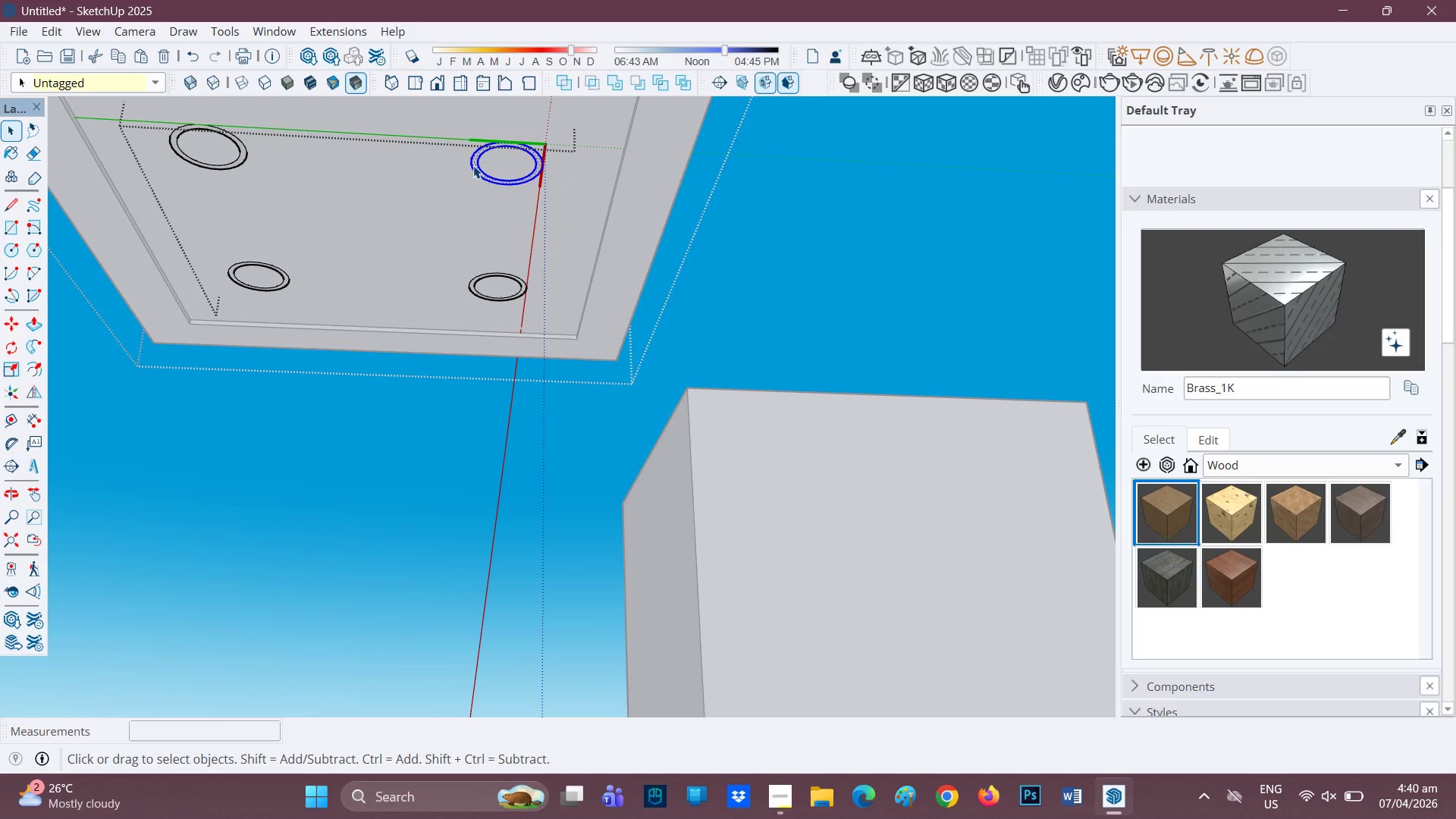 
triple_click([473, 165])
 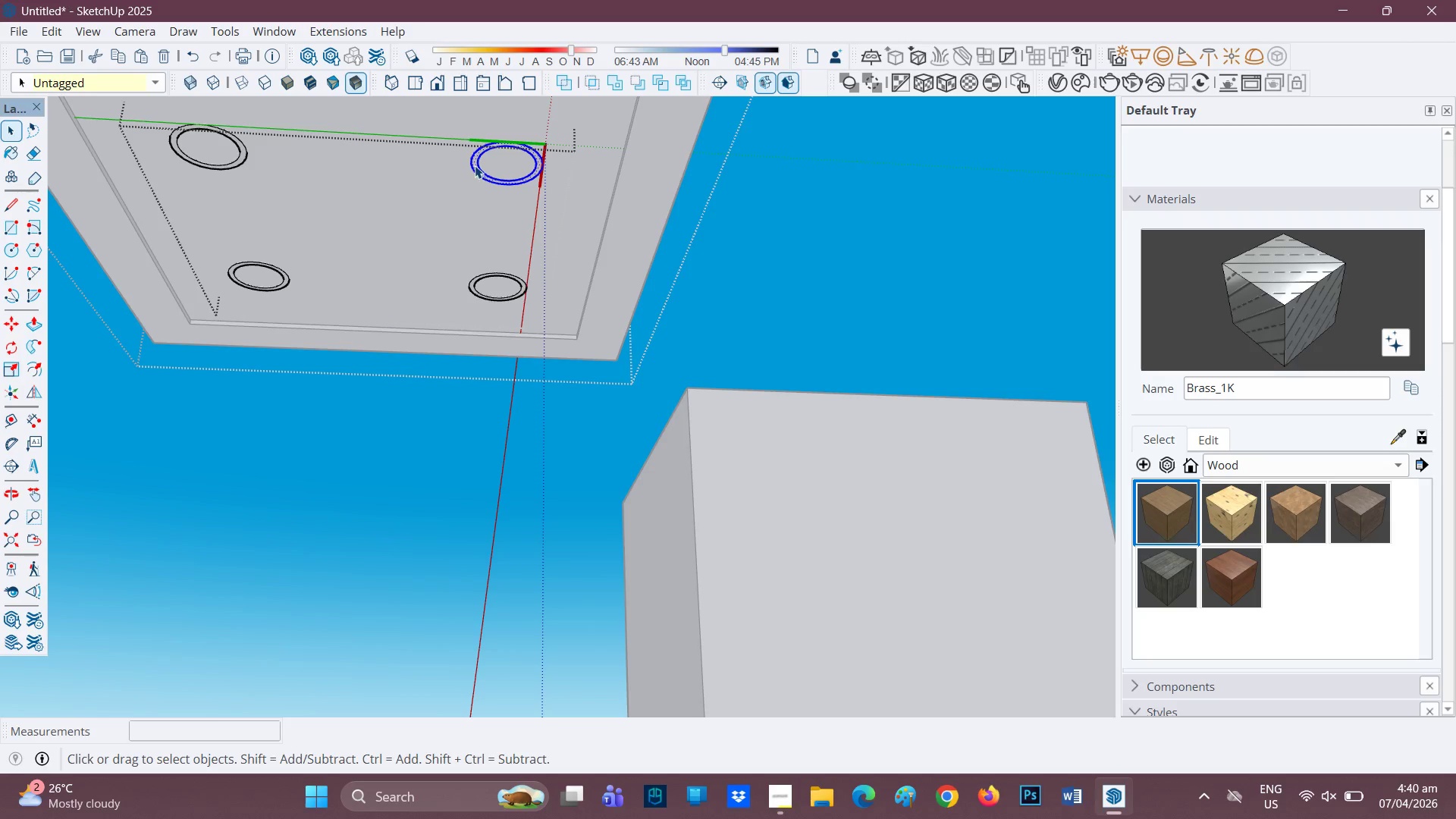 
left_click([475, 165])
 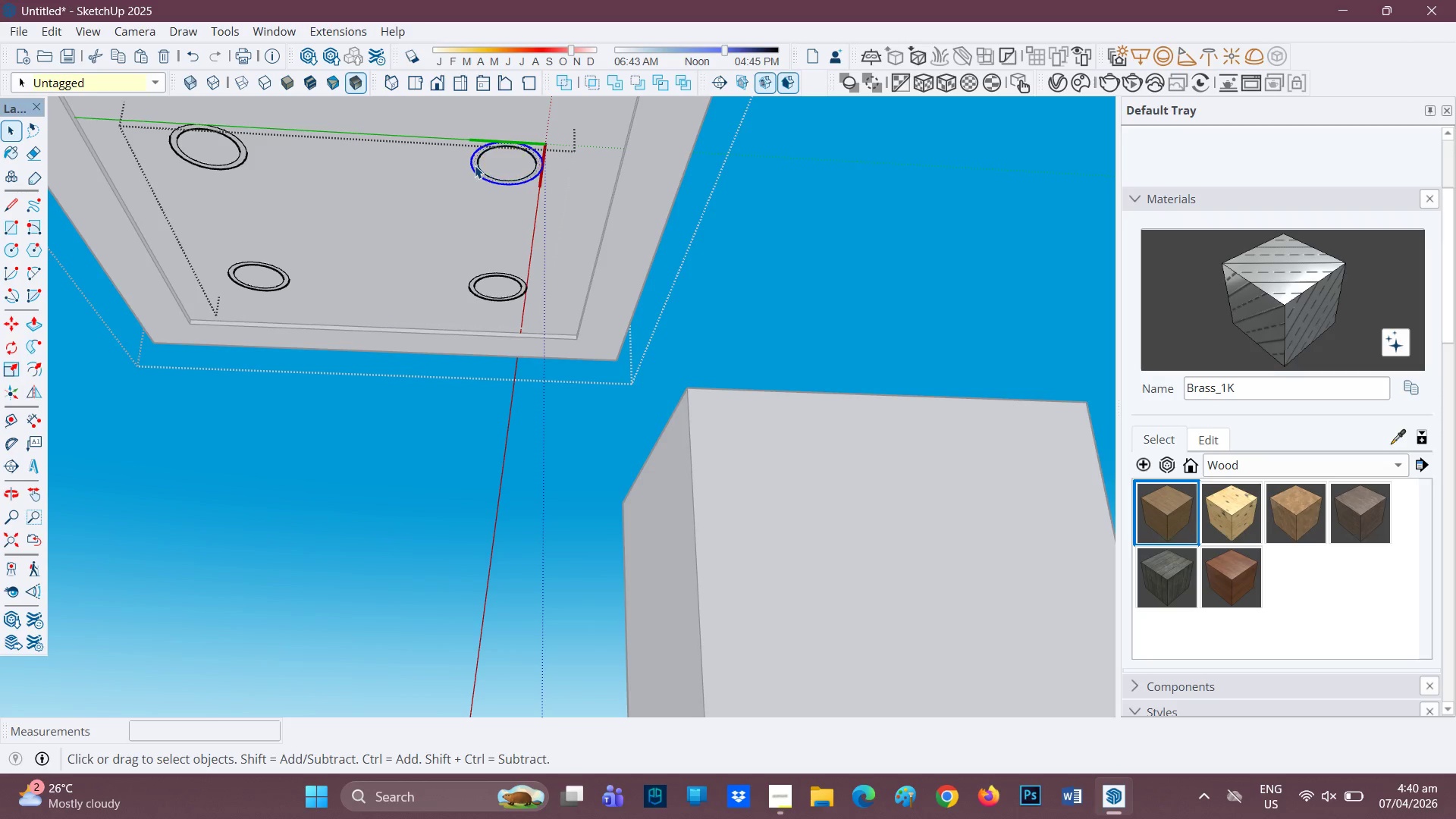 
triple_click([476, 165])
 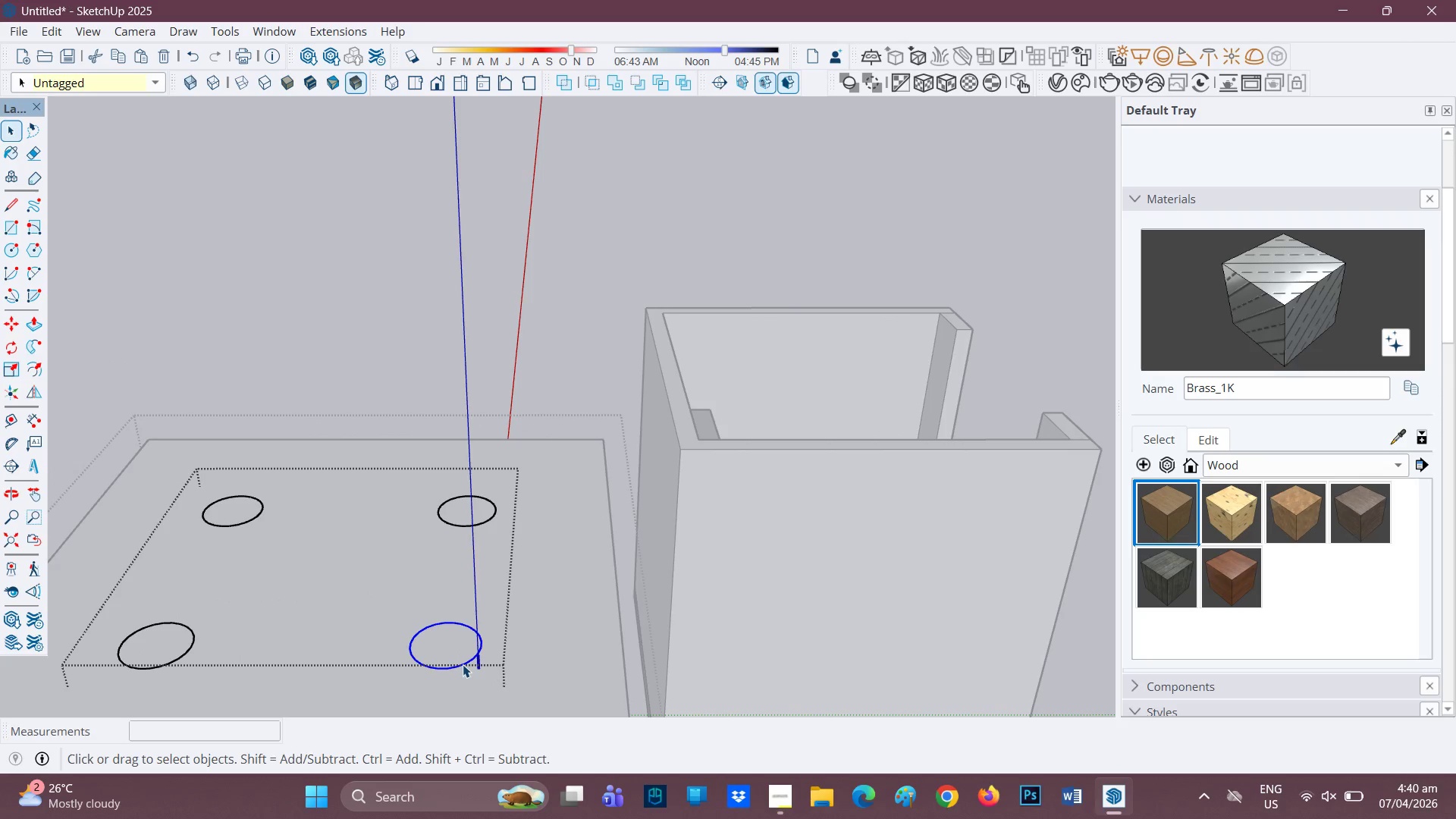 
wait(5.03)
 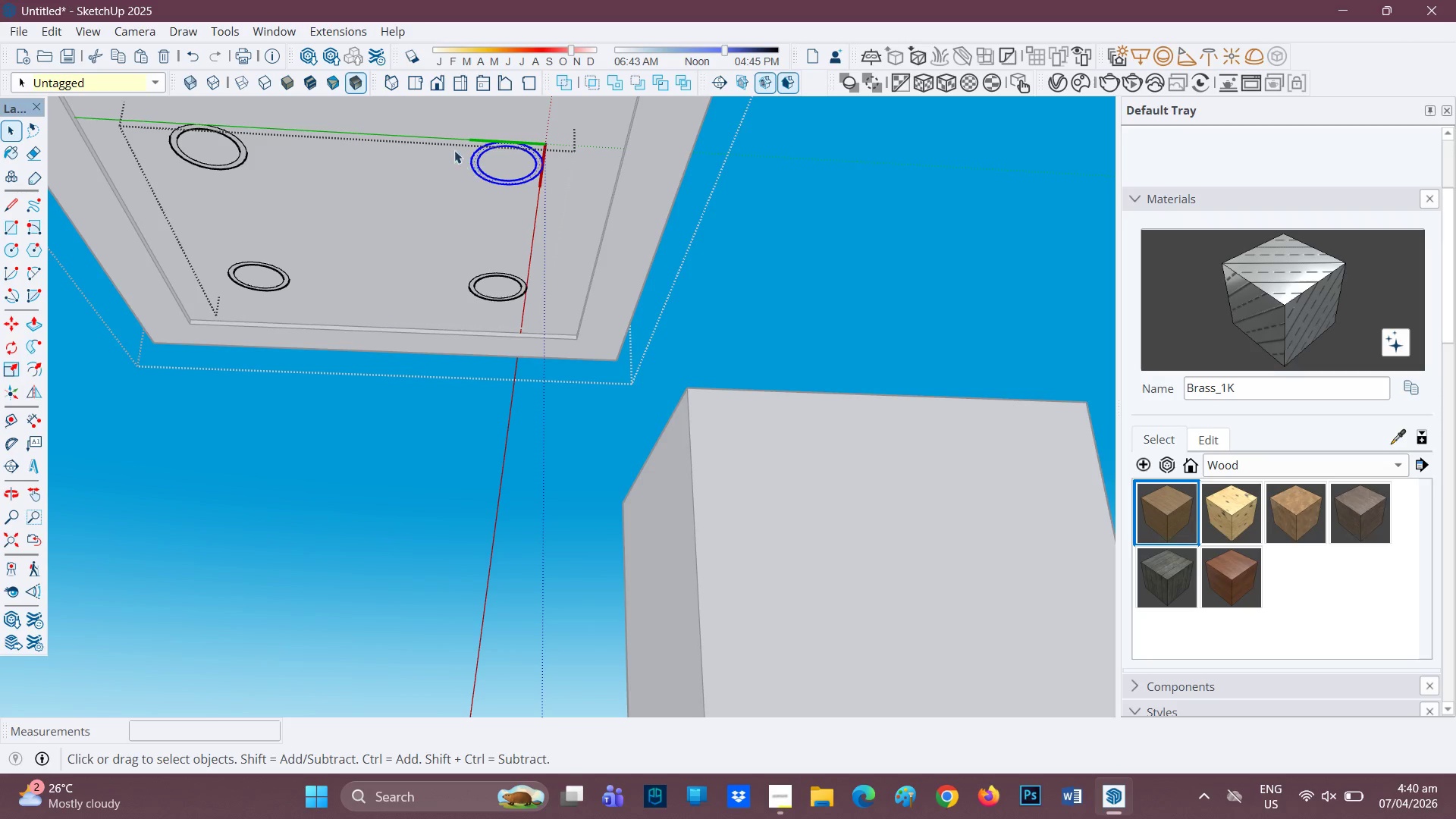 
double_click([462, 660])
 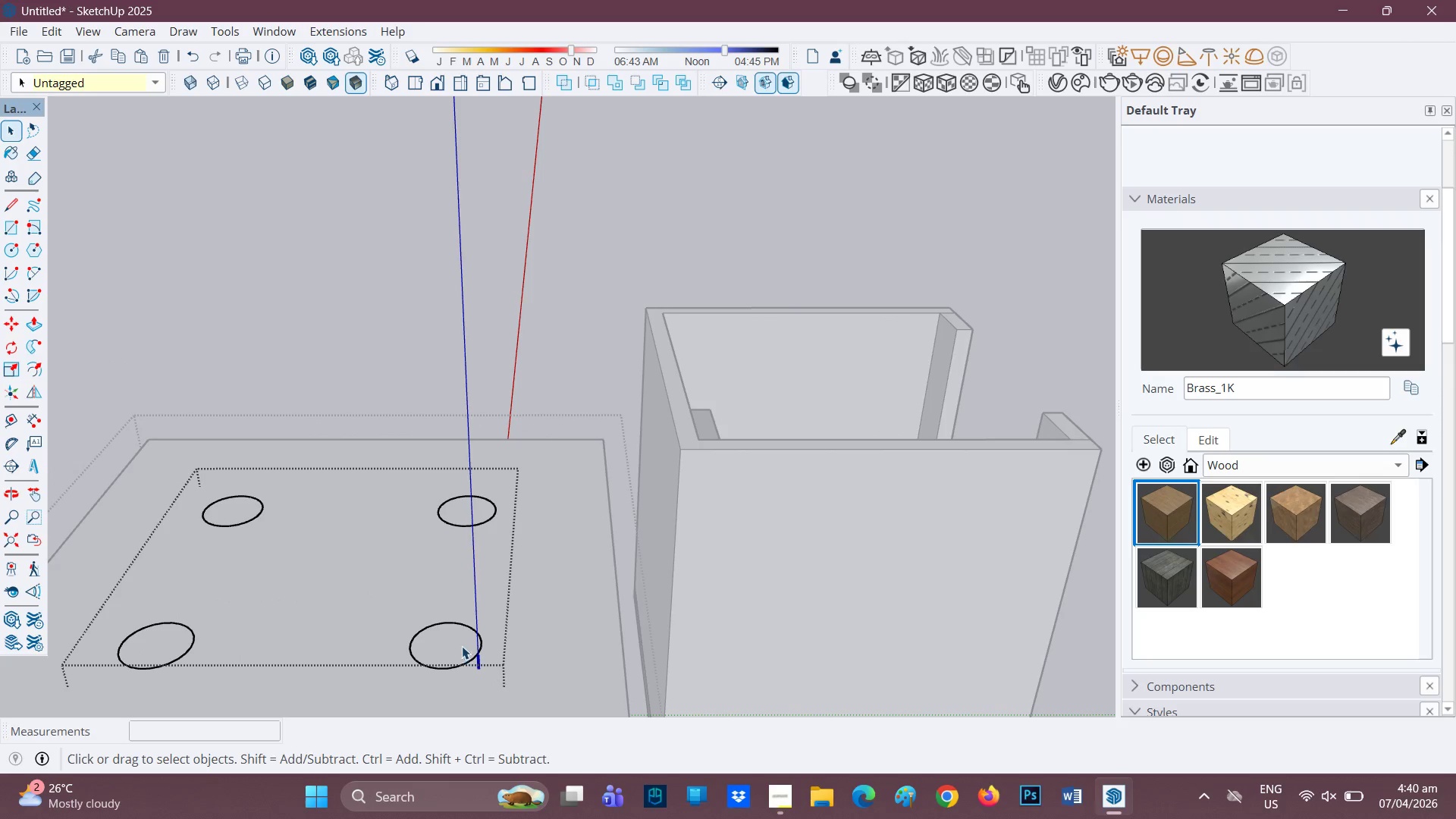 
left_click([458, 636])
 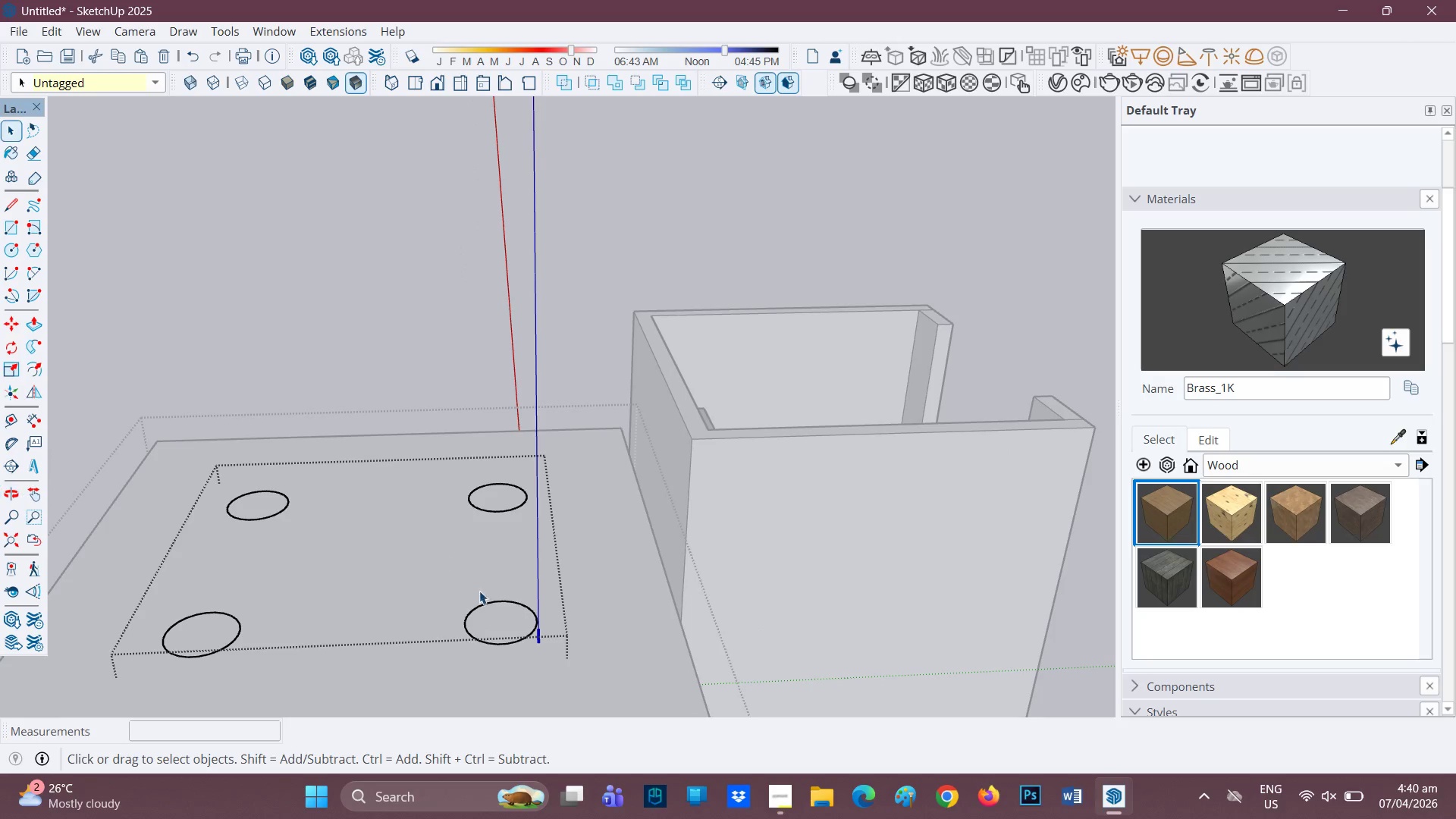 
scroll: coordinate [508, 614], scroll_direction: up, amount: 1.0
 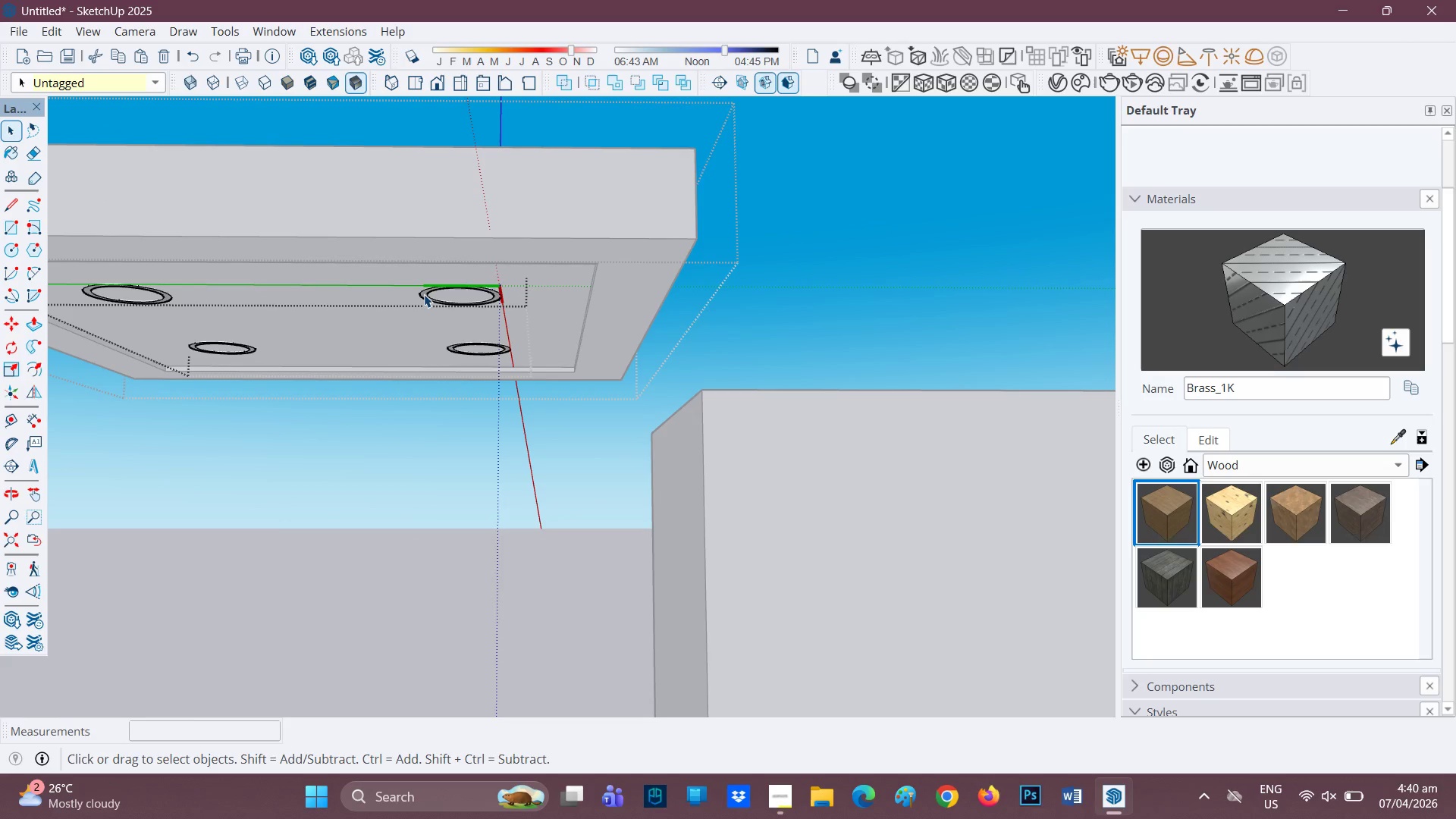 
right_click([424, 293])
 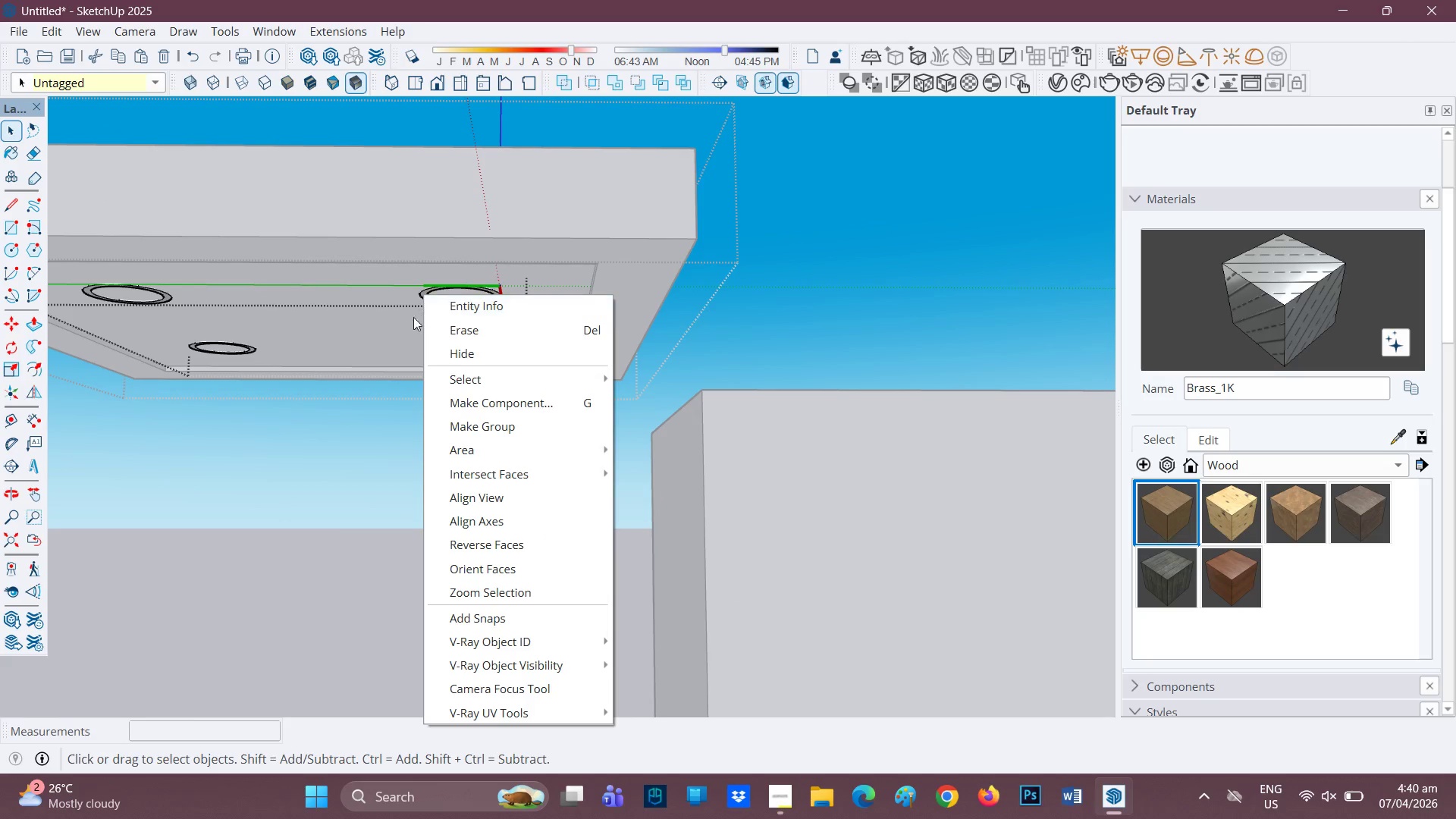 
left_click([390, 325])
 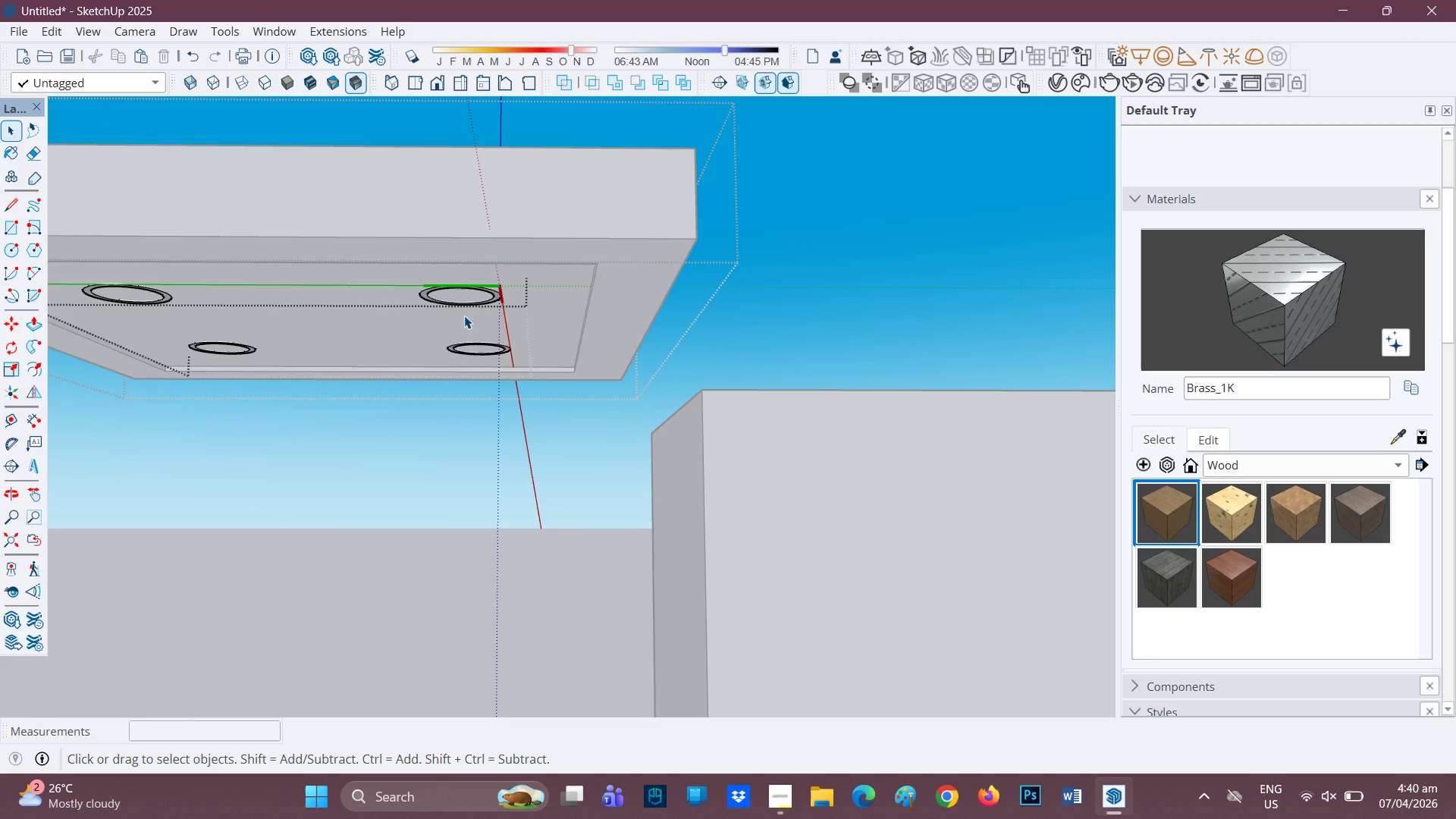 
scroll: coordinate [405, 281], scroll_direction: up, amount: 5.0
 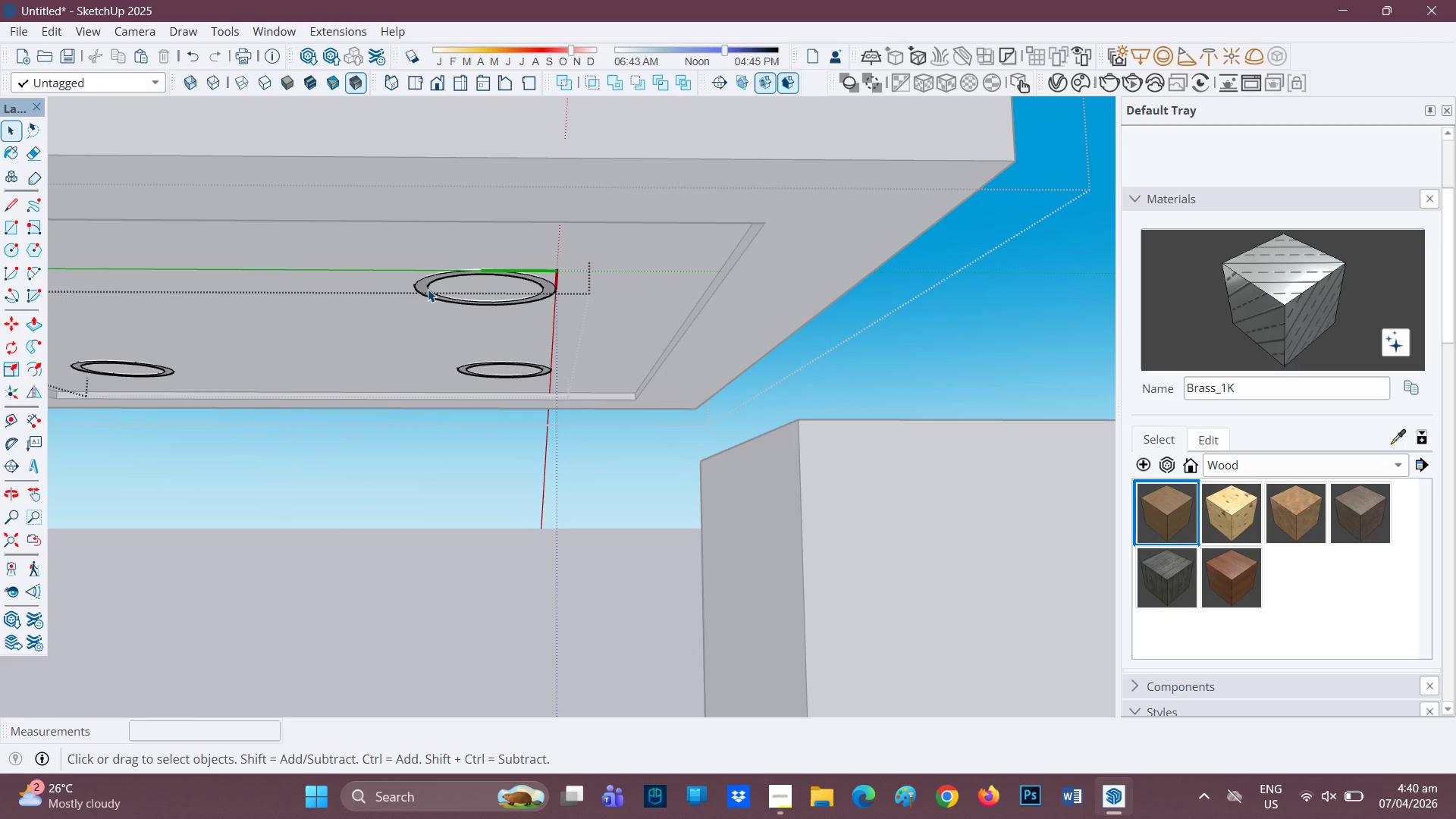 
left_click([428, 289])
 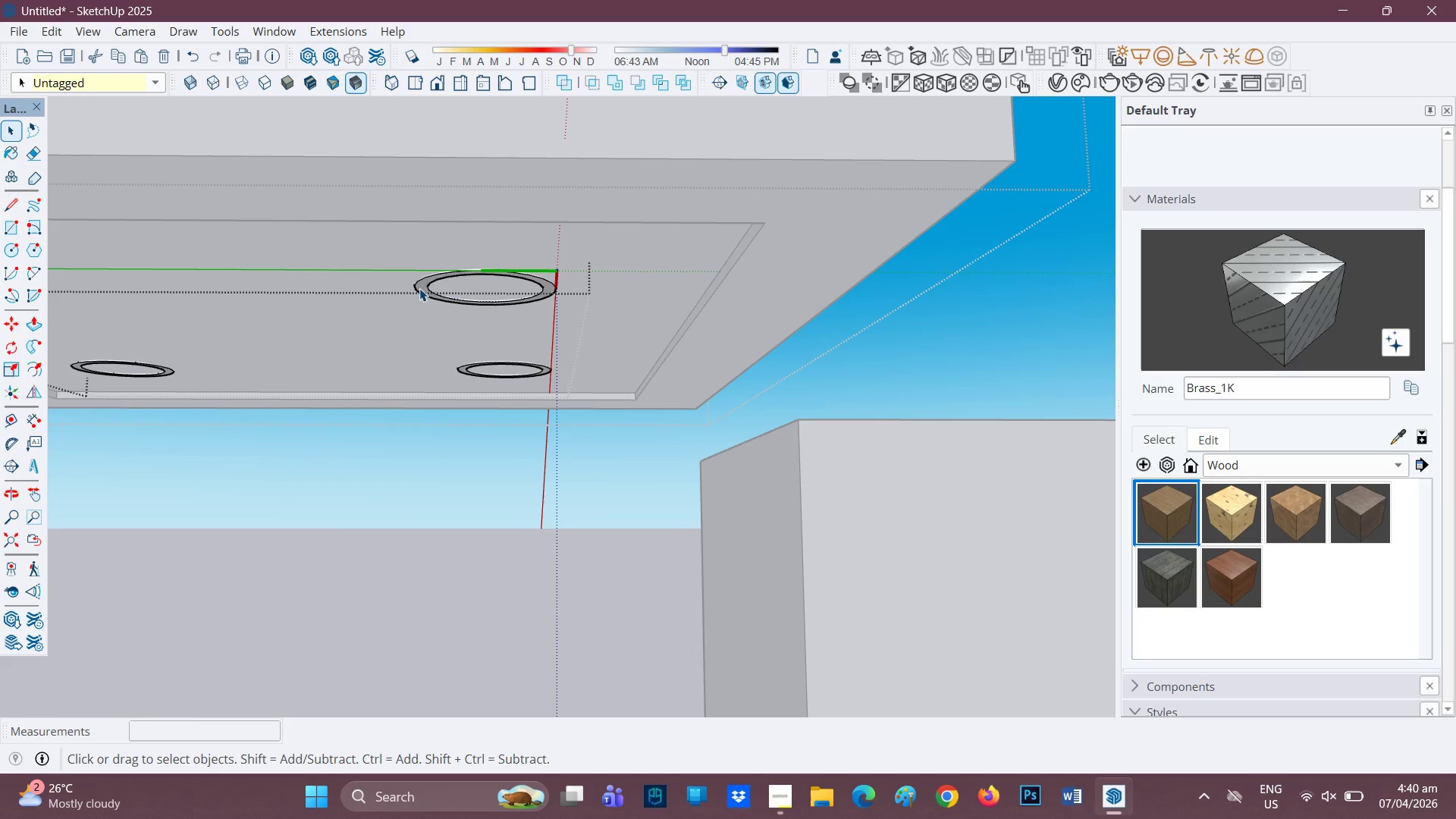 
double_click([419, 288])
 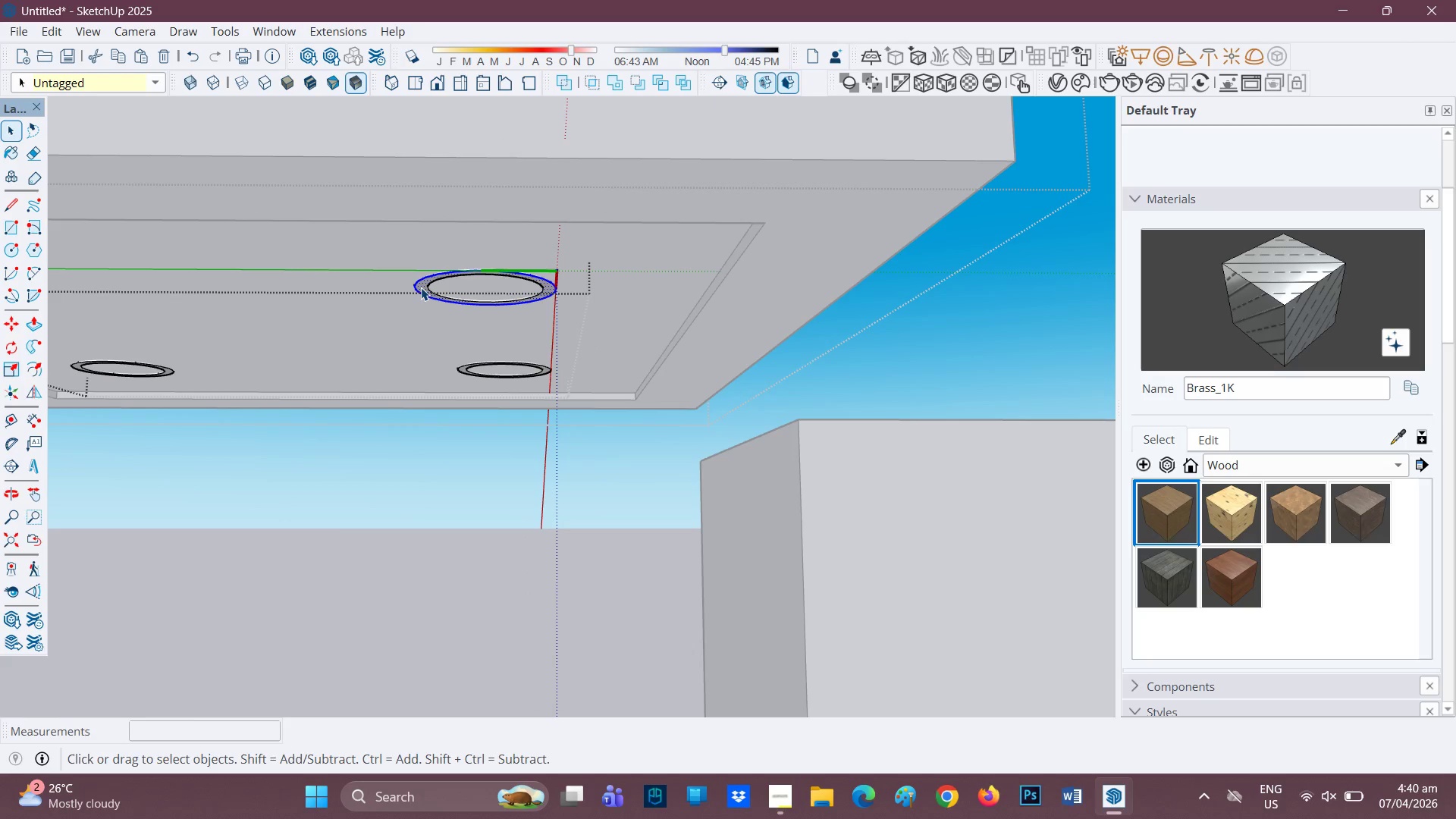 
right_click([421, 287])
 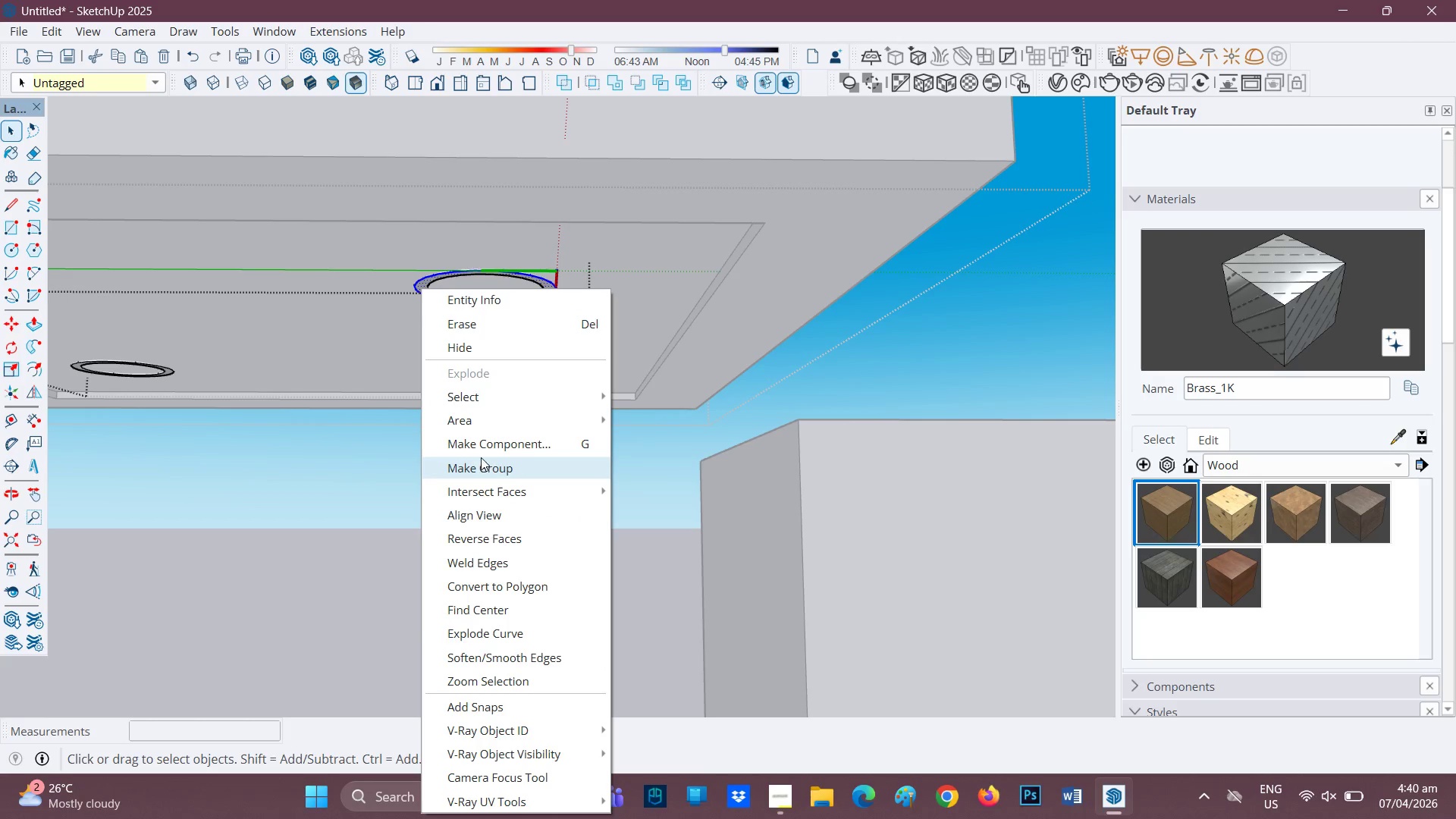 
scroll: coordinate [498, 397], scroll_direction: down, amount: 2.0
 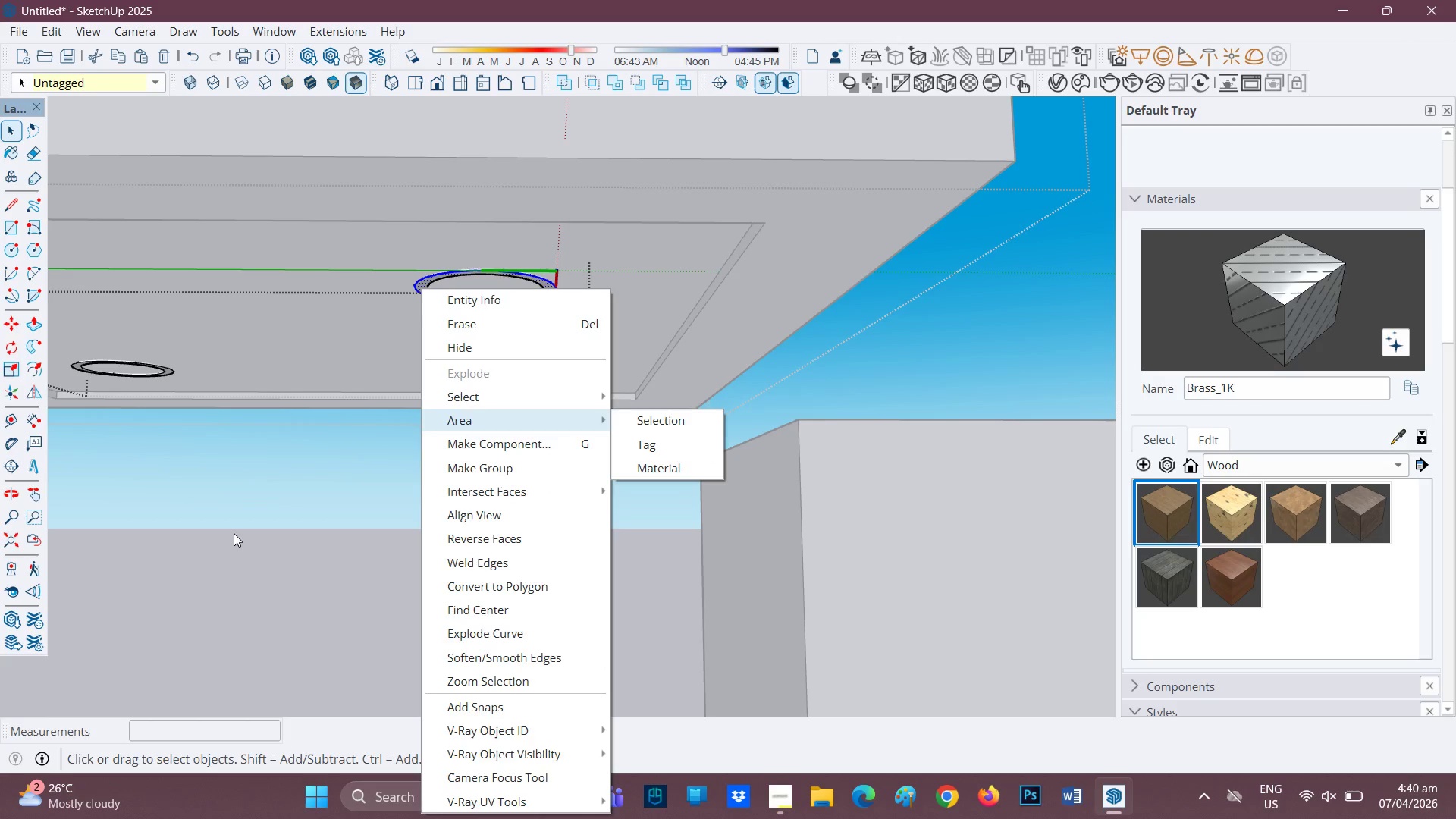 
left_click_drag(start_coordinate=[238, 541], to_coordinate=[242, 541])
 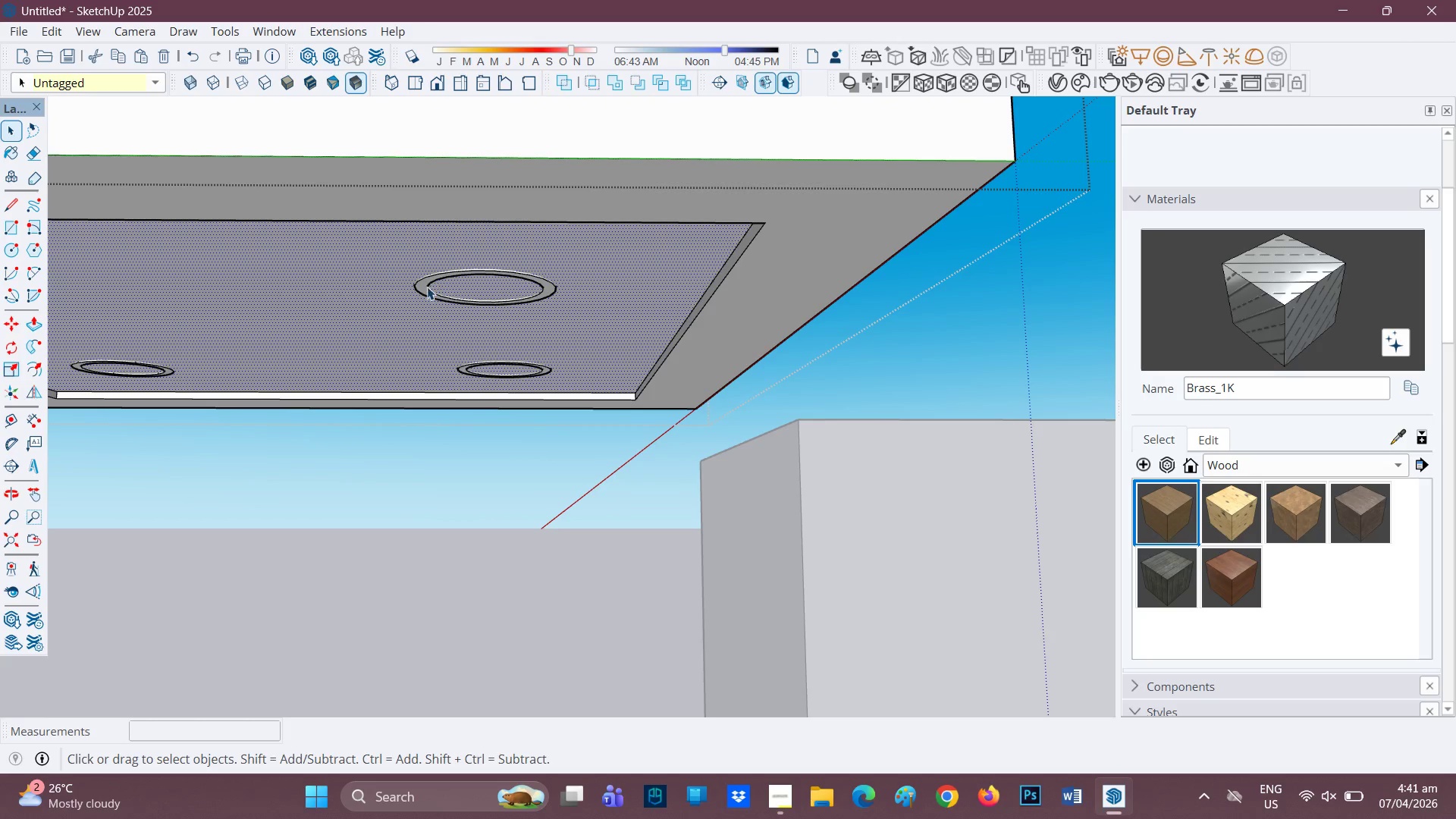 
double_click([425, 287])
 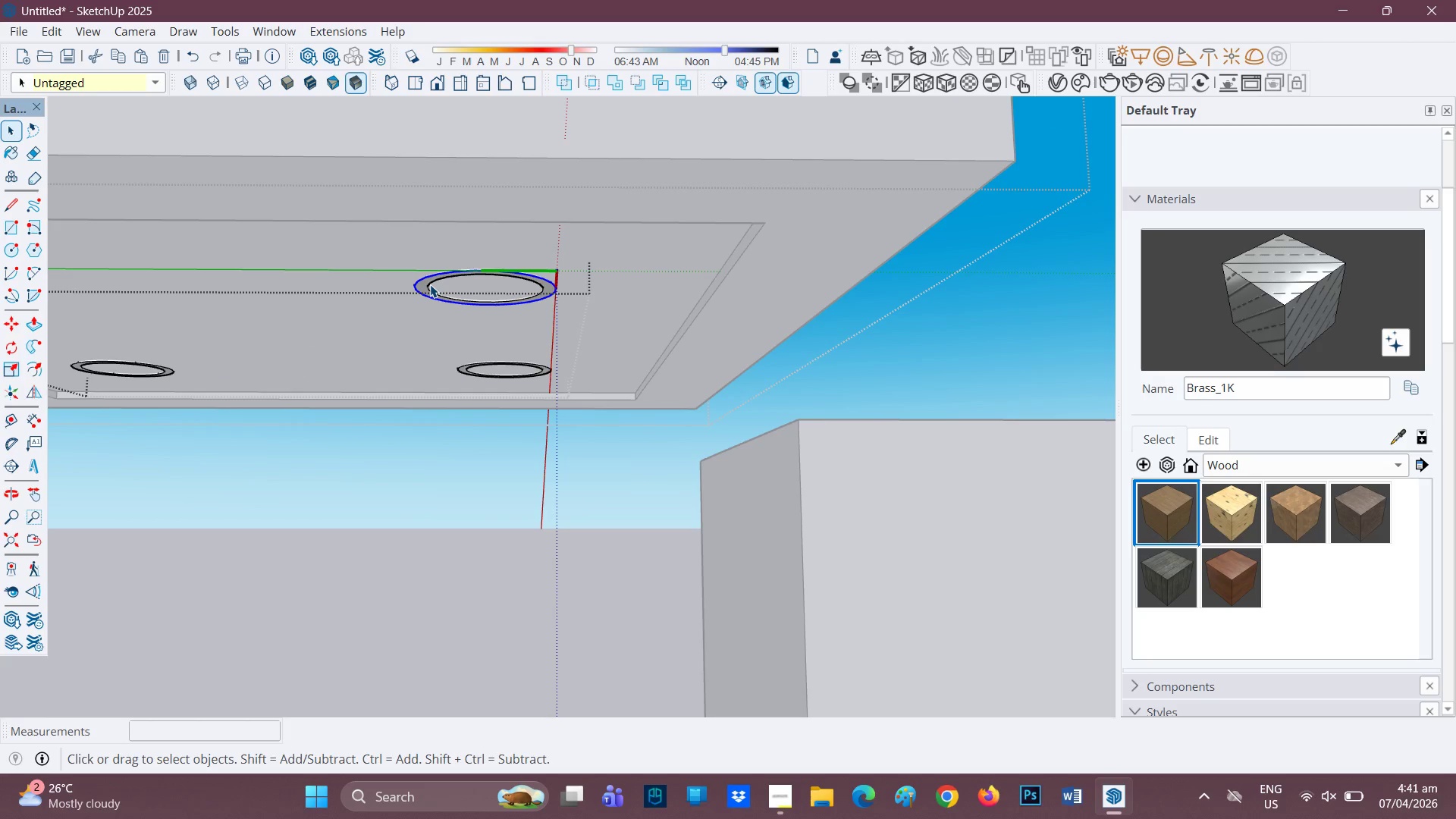 
double_click([430, 284])
 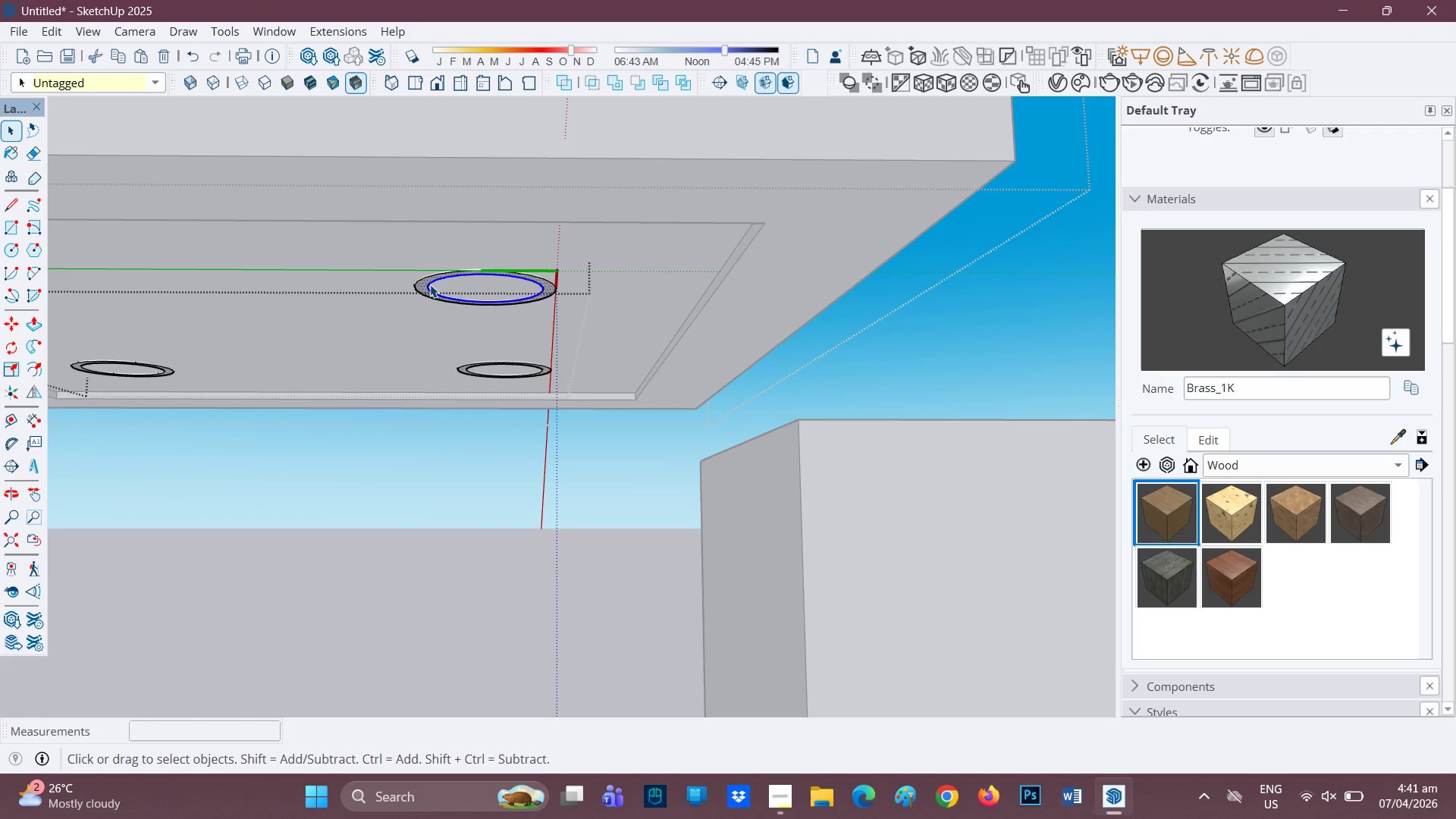 
triple_click([430, 284])
 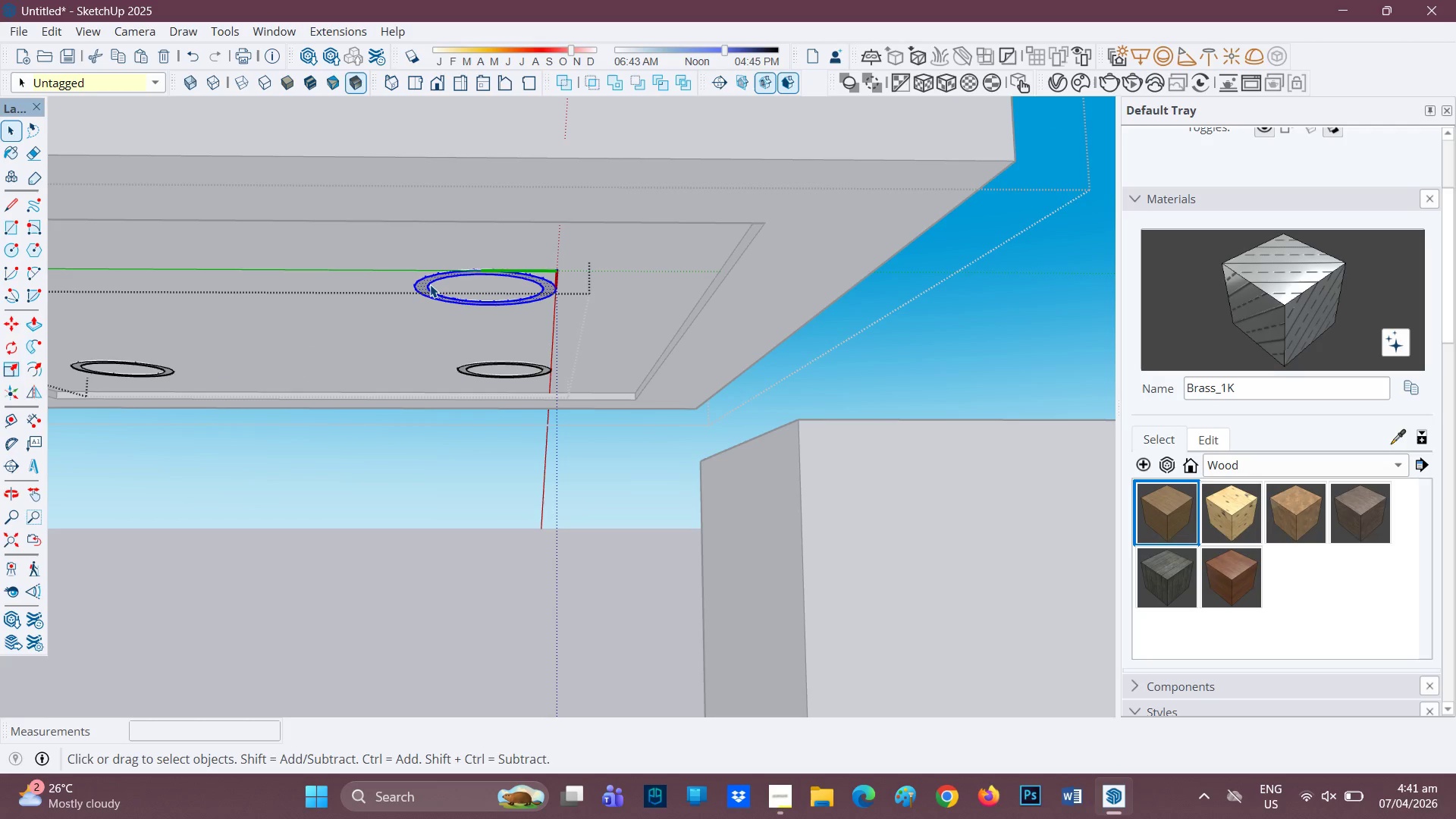 
triple_click([430, 284])
 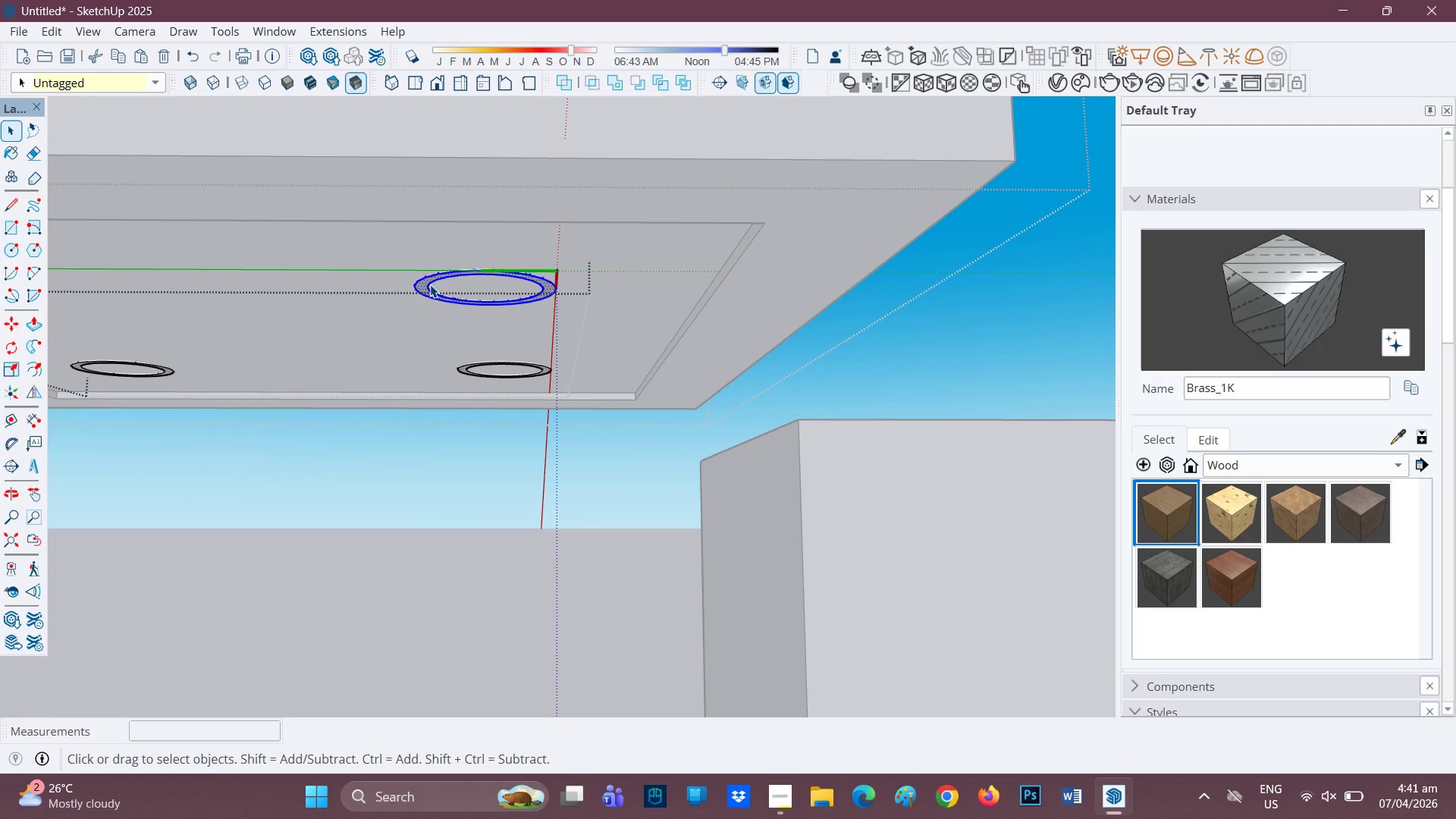 
left_click([430, 284])
 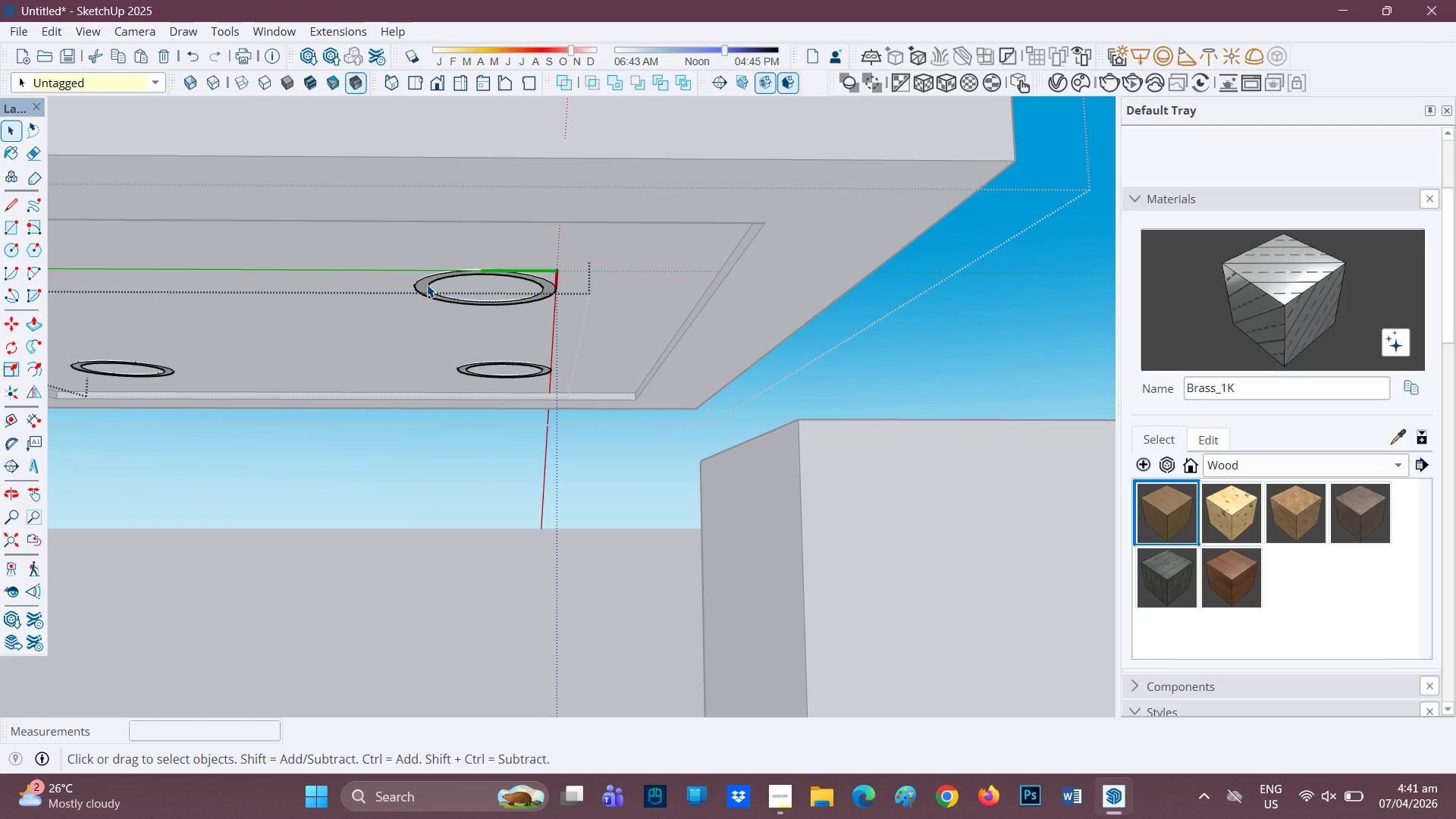 
left_click([425, 284])
 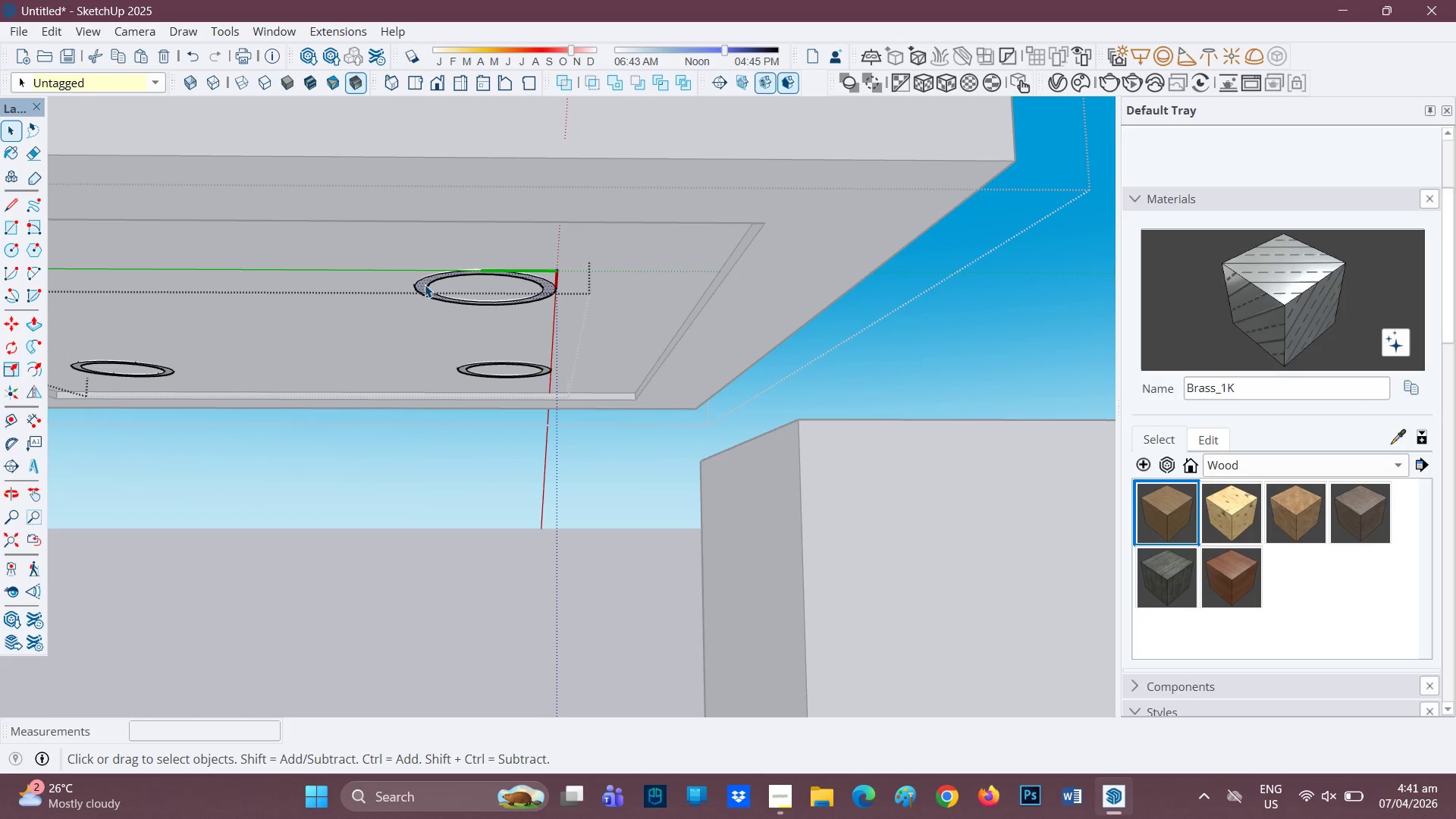 
double_click([425, 284])
 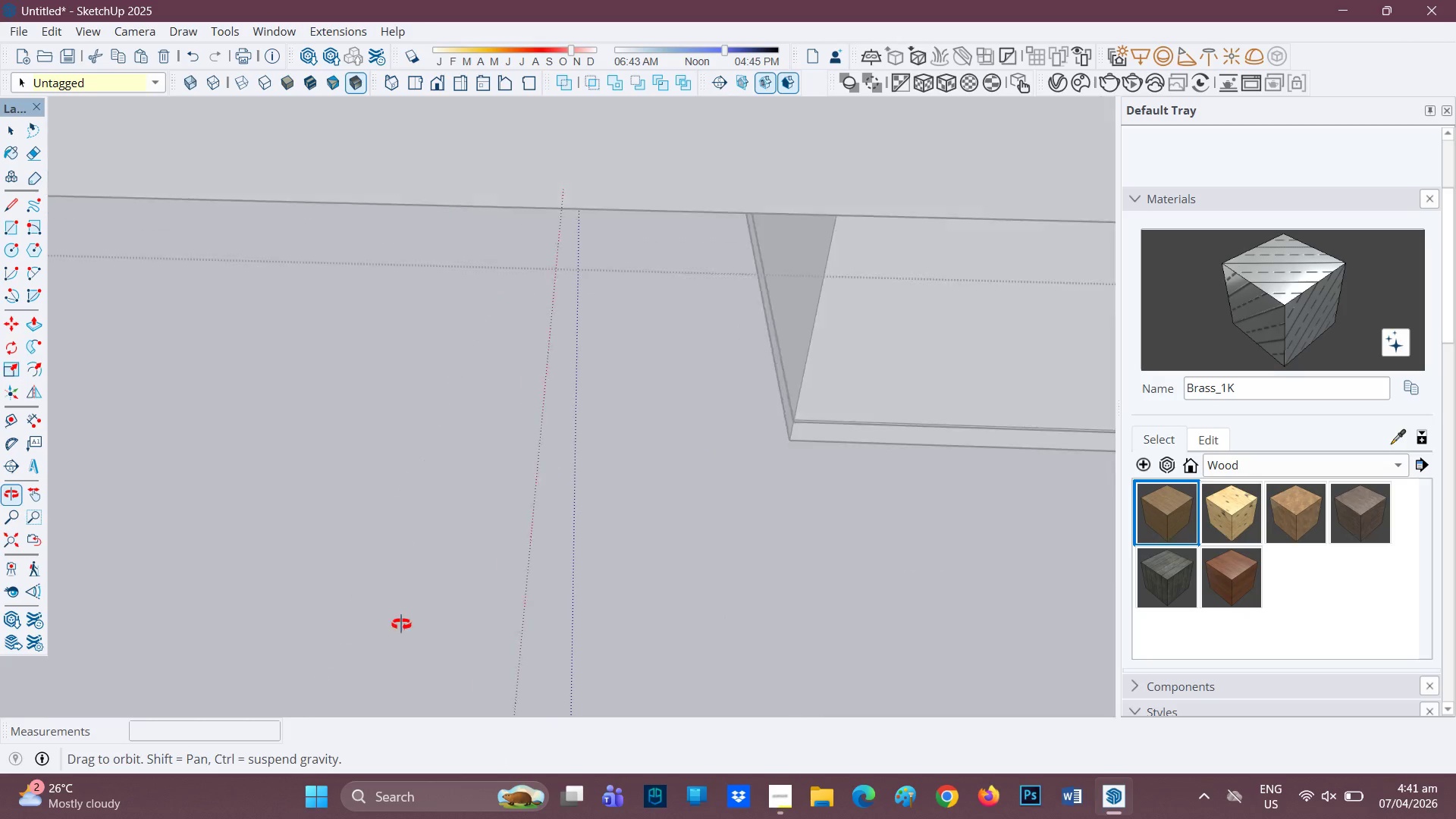 
scroll: coordinate [452, 206], scroll_direction: down, amount: 10.0
 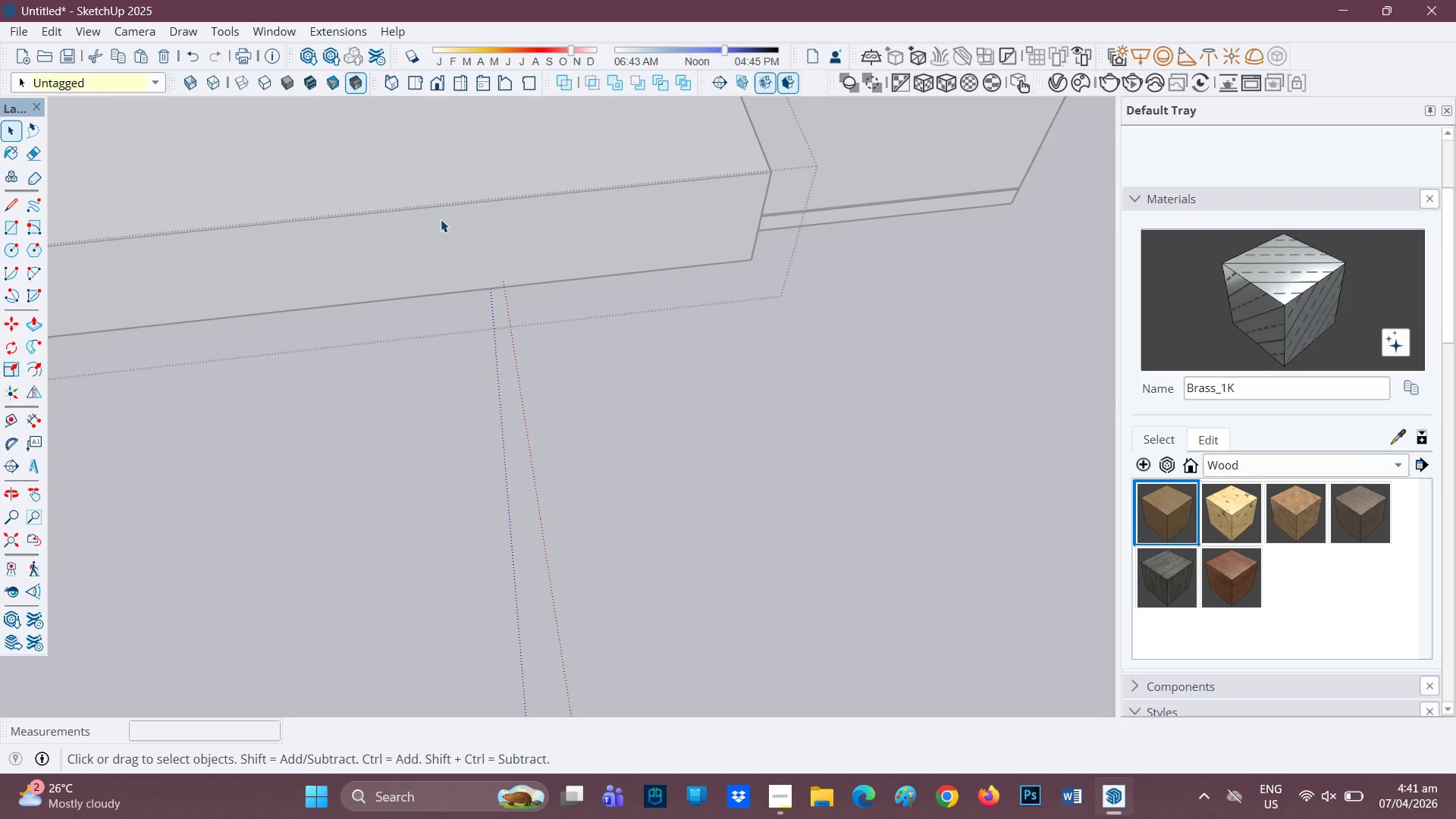 
key(H)
 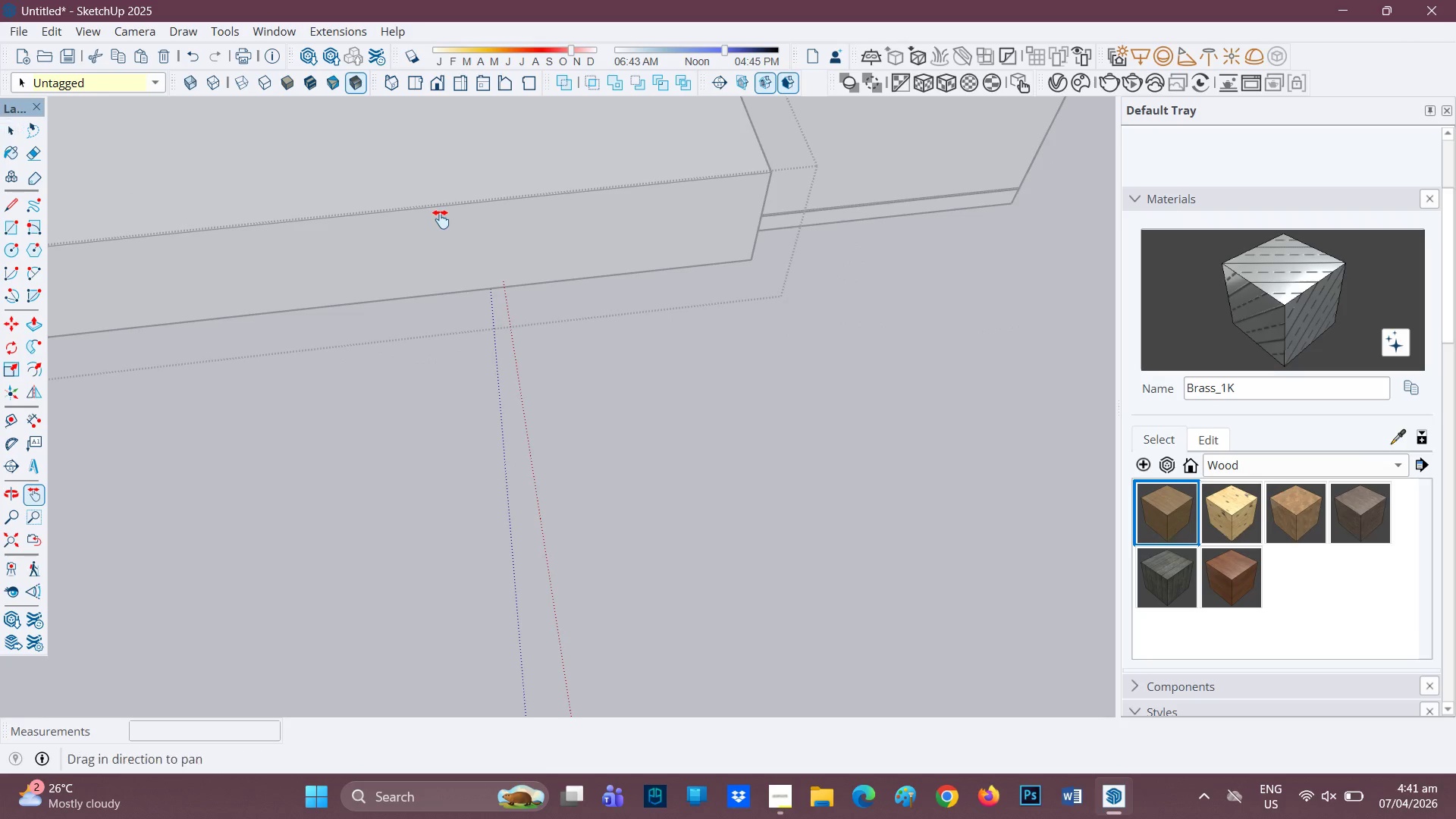 
left_click_drag(start_coordinate=[441, 219], to_coordinate=[453, 566])
 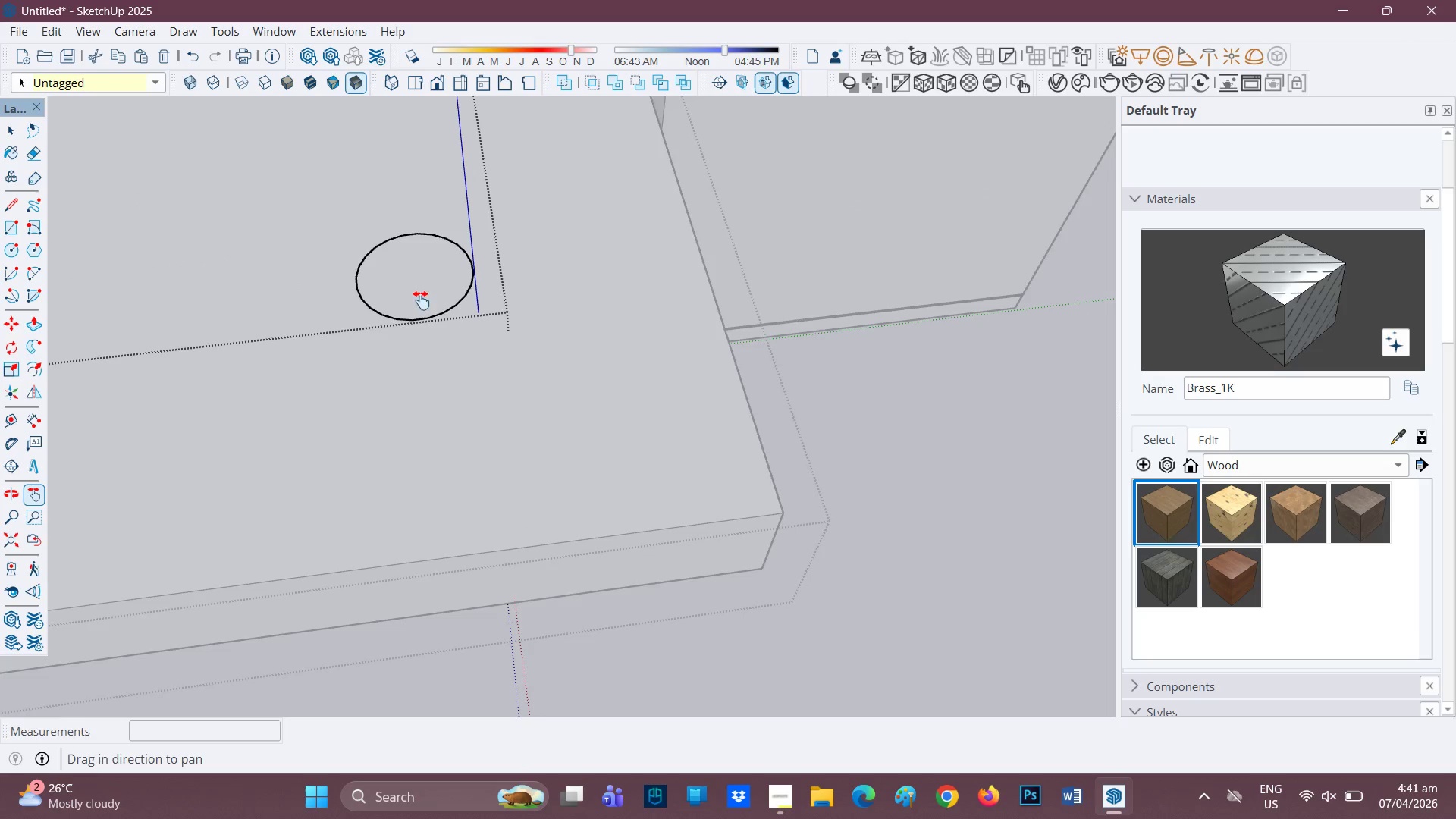 
scroll: coordinate [425, 277], scroll_direction: up, amount: 1.0
 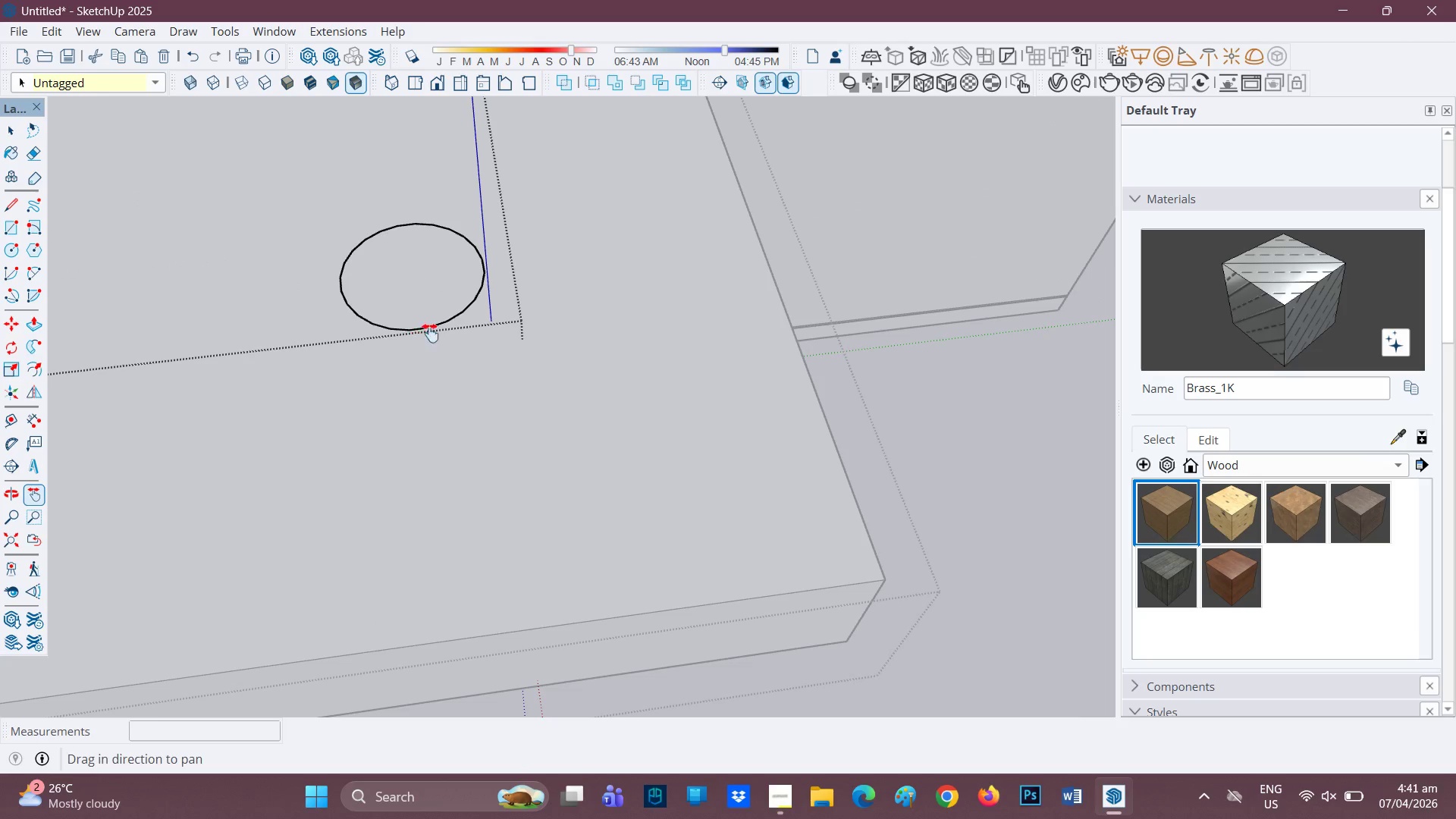 
key(Space)
 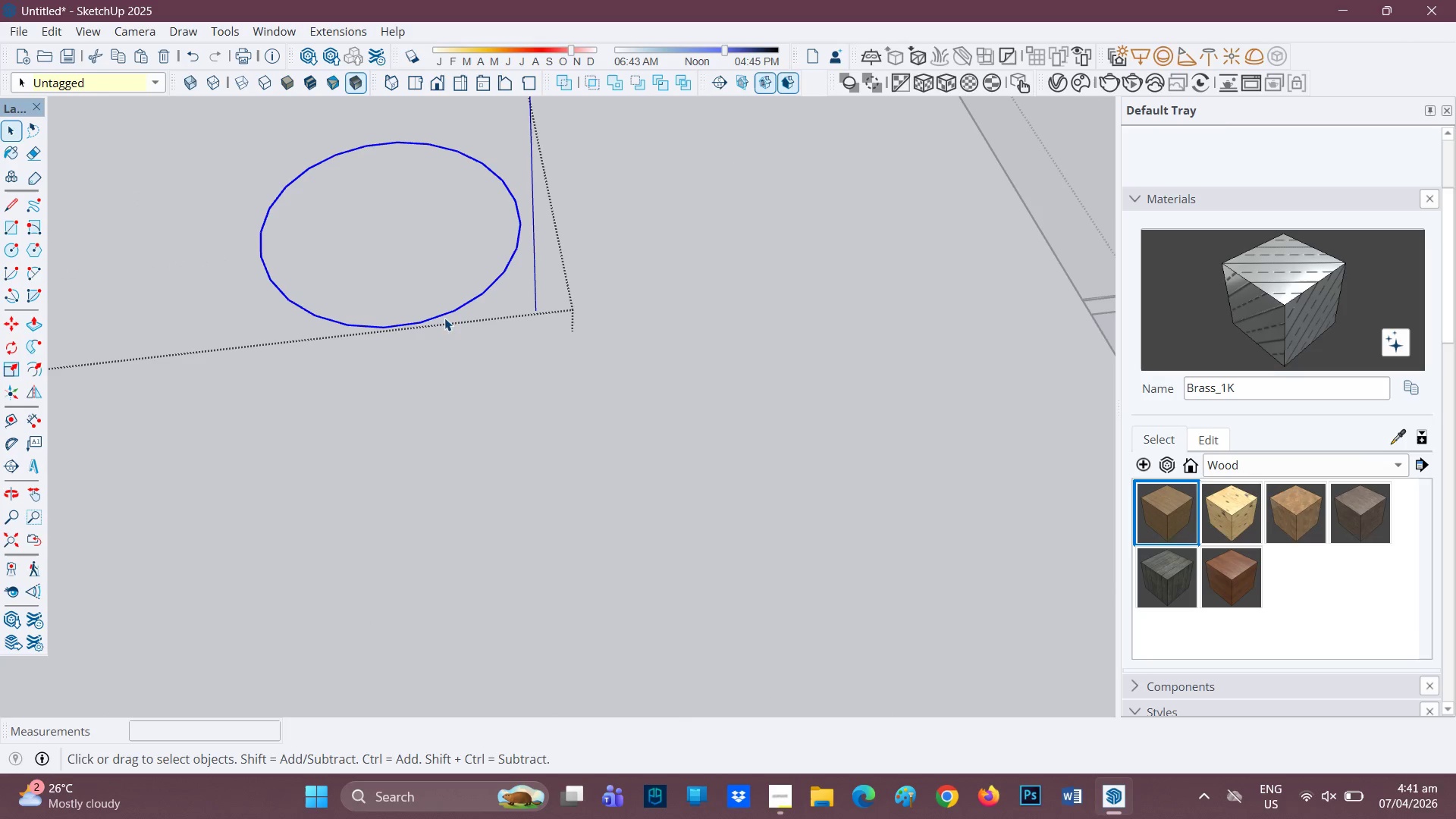 
scroll: coordinate [436, 334], scroll_direction: up, amount: 6.0
 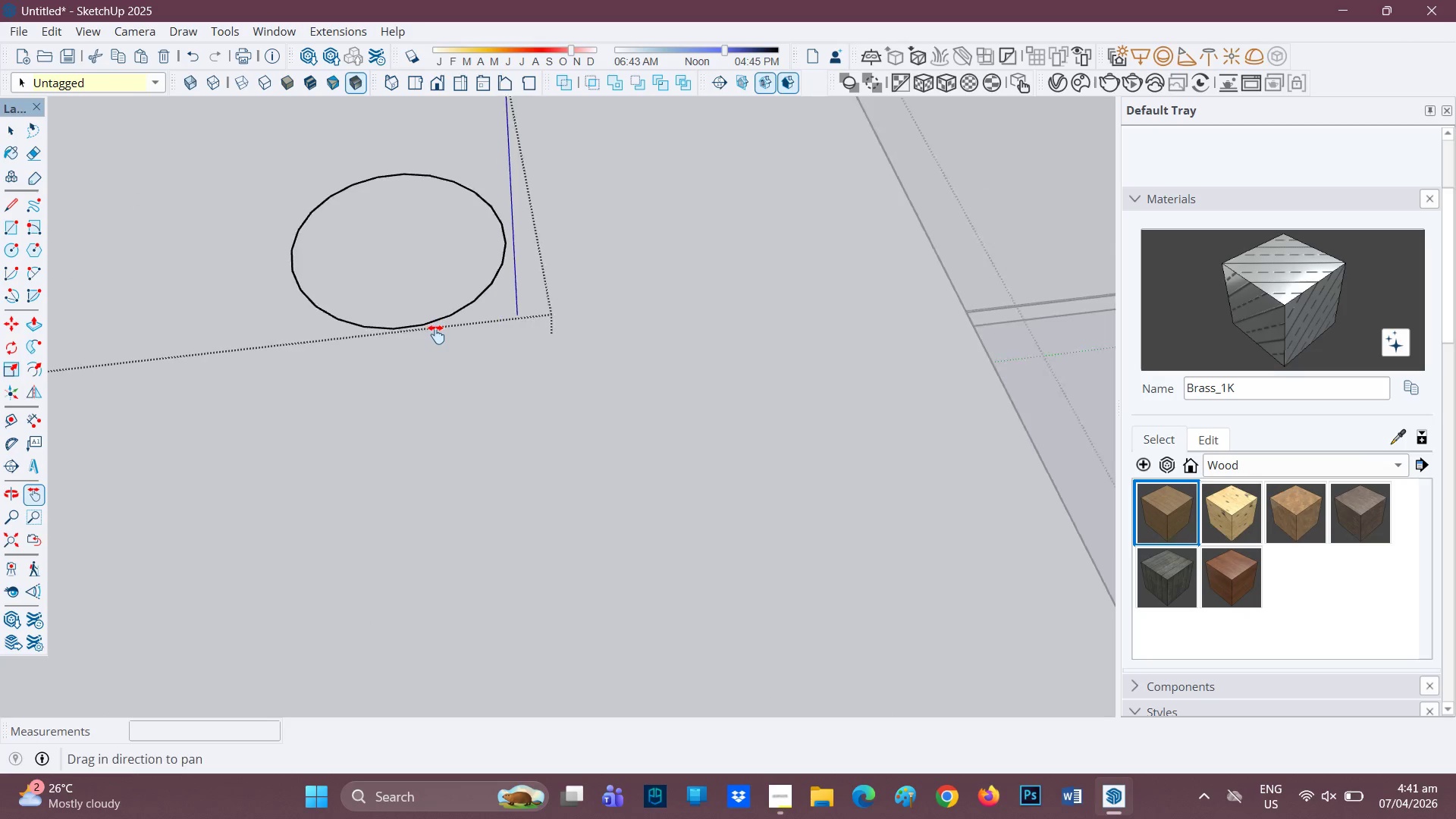 
right_click([444, 312])
 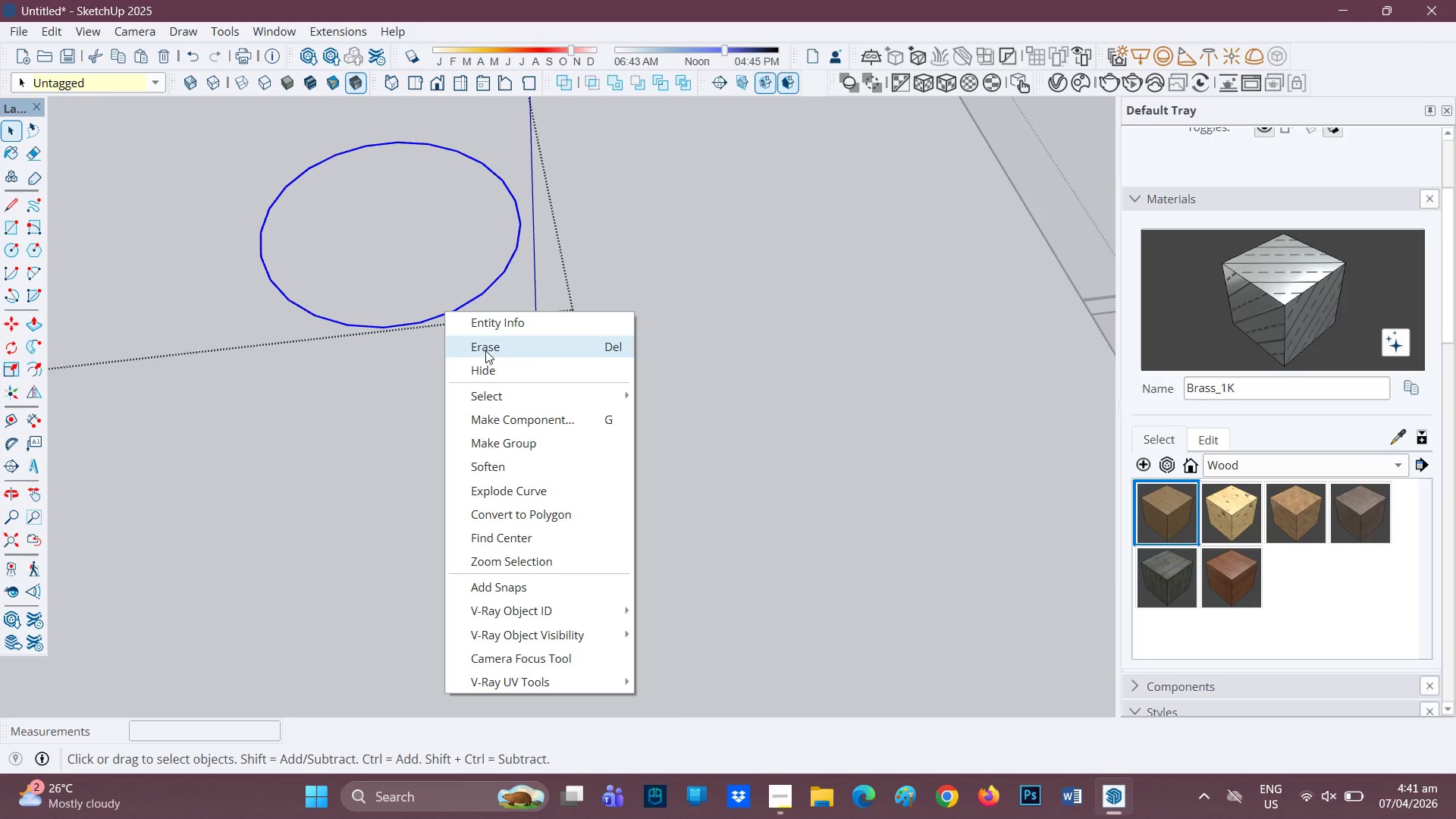 
scroll: coordinate [318, 246], scroll_direction: down, amount: 8.0
 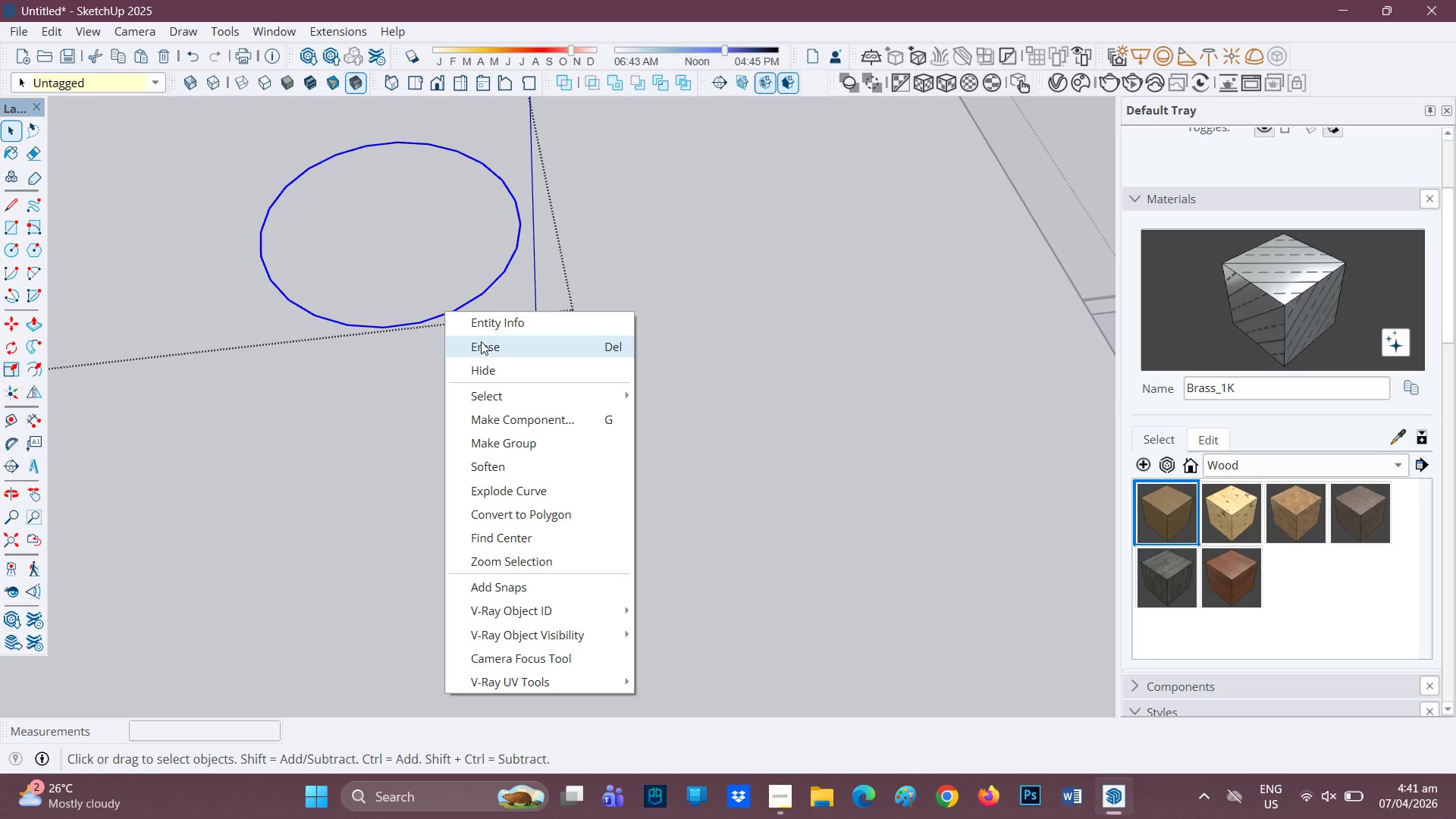 
left_click([478, 347])
 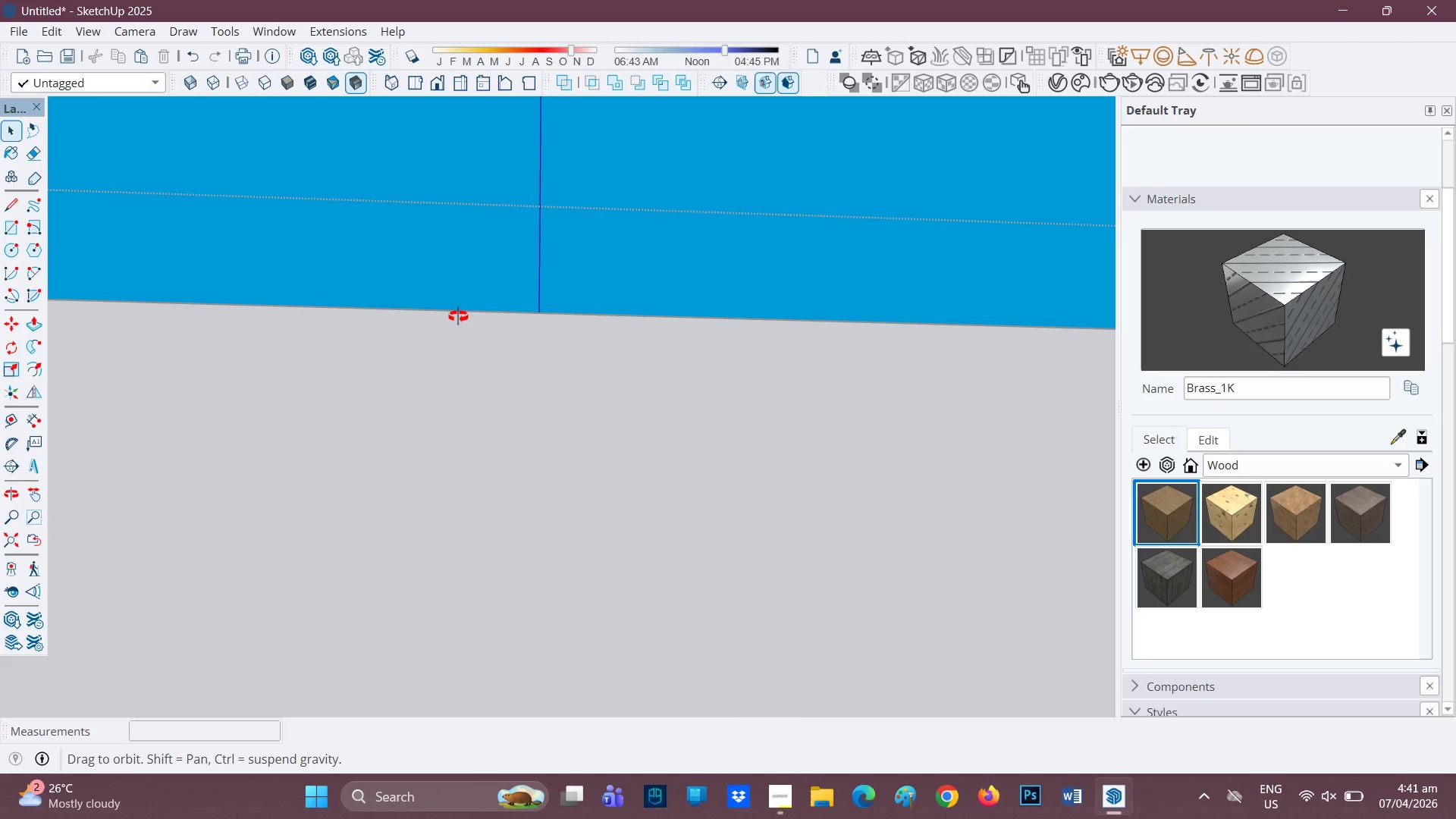 
scroll: coordinate [125, 818], scroll_direction: down, amount: 18.0
 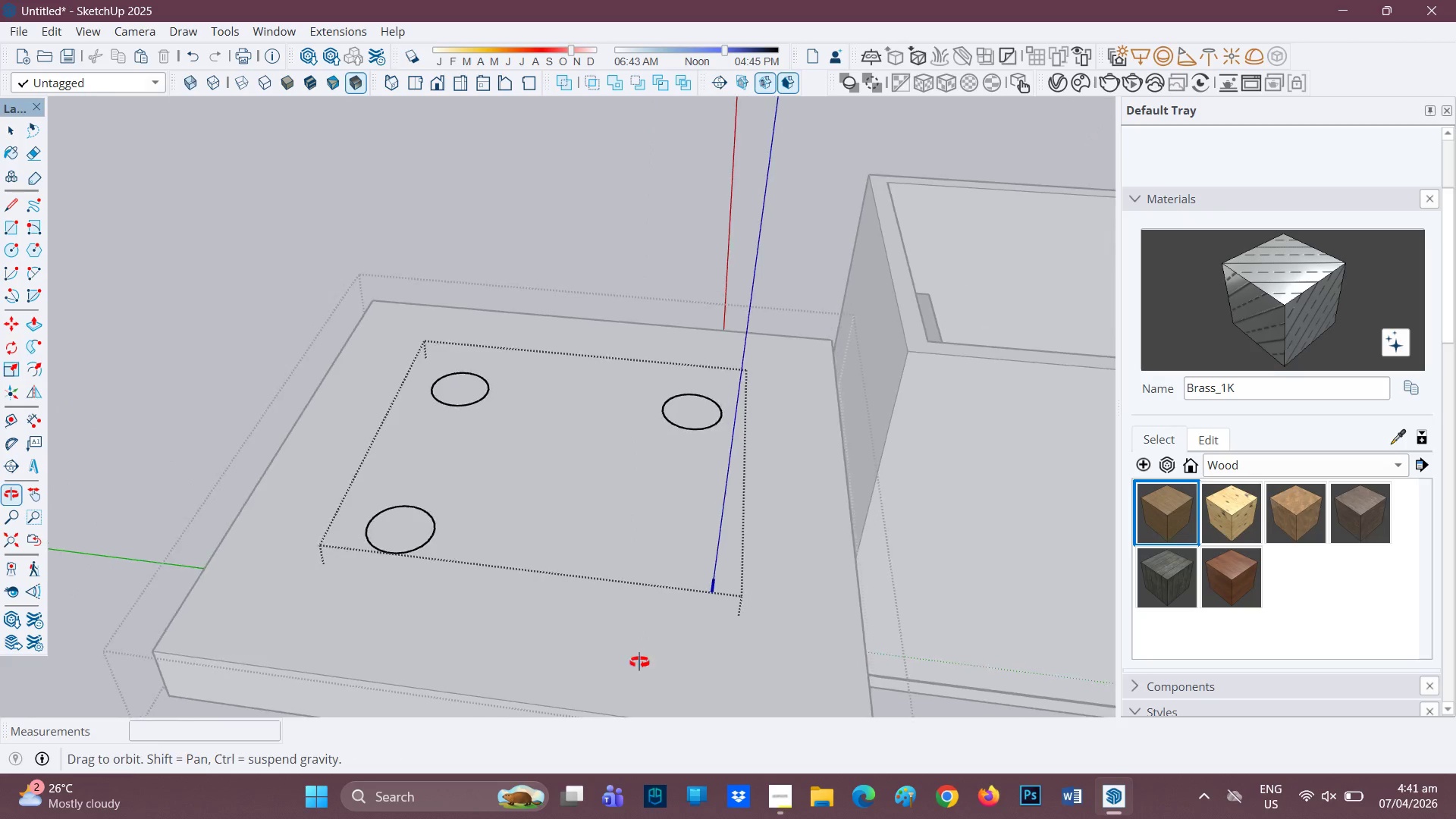 
key(E)
 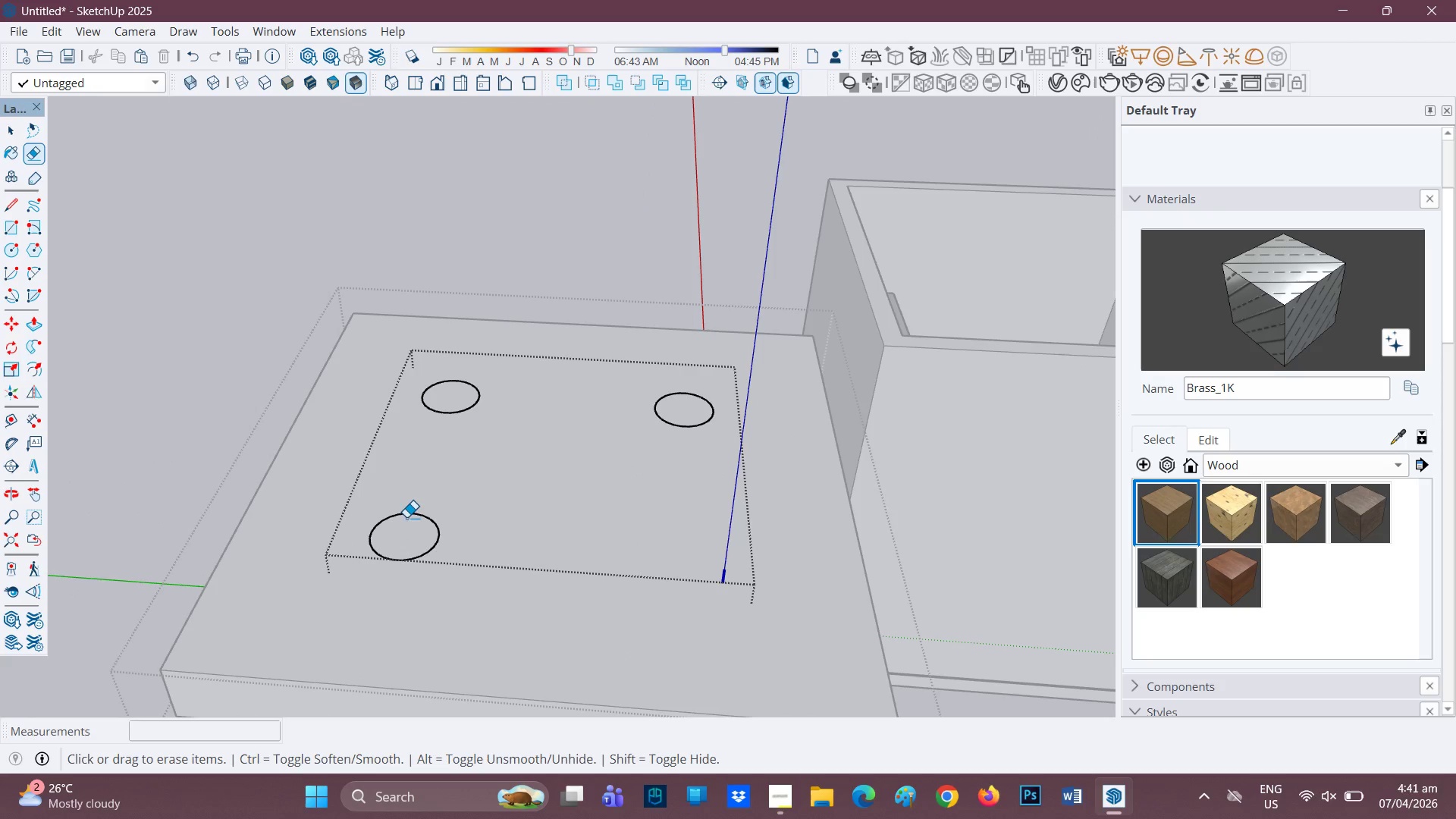 
left_click_drag(start_coordinate=[406, 512], to_coordinate=[405, 530])
 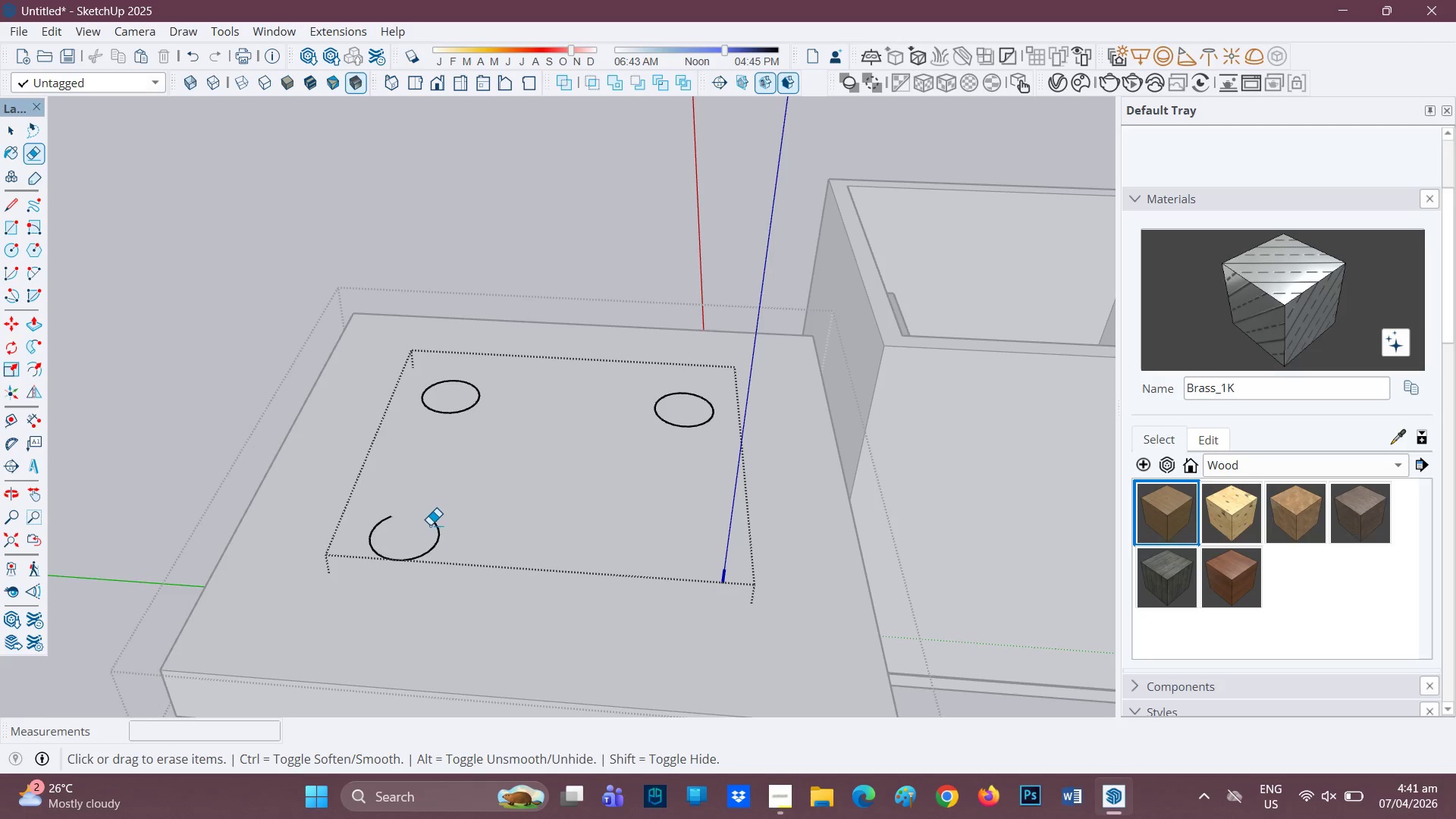 
left_click_drag(start_coordinate=[430, 525], to_coordinate=[412, 518])
 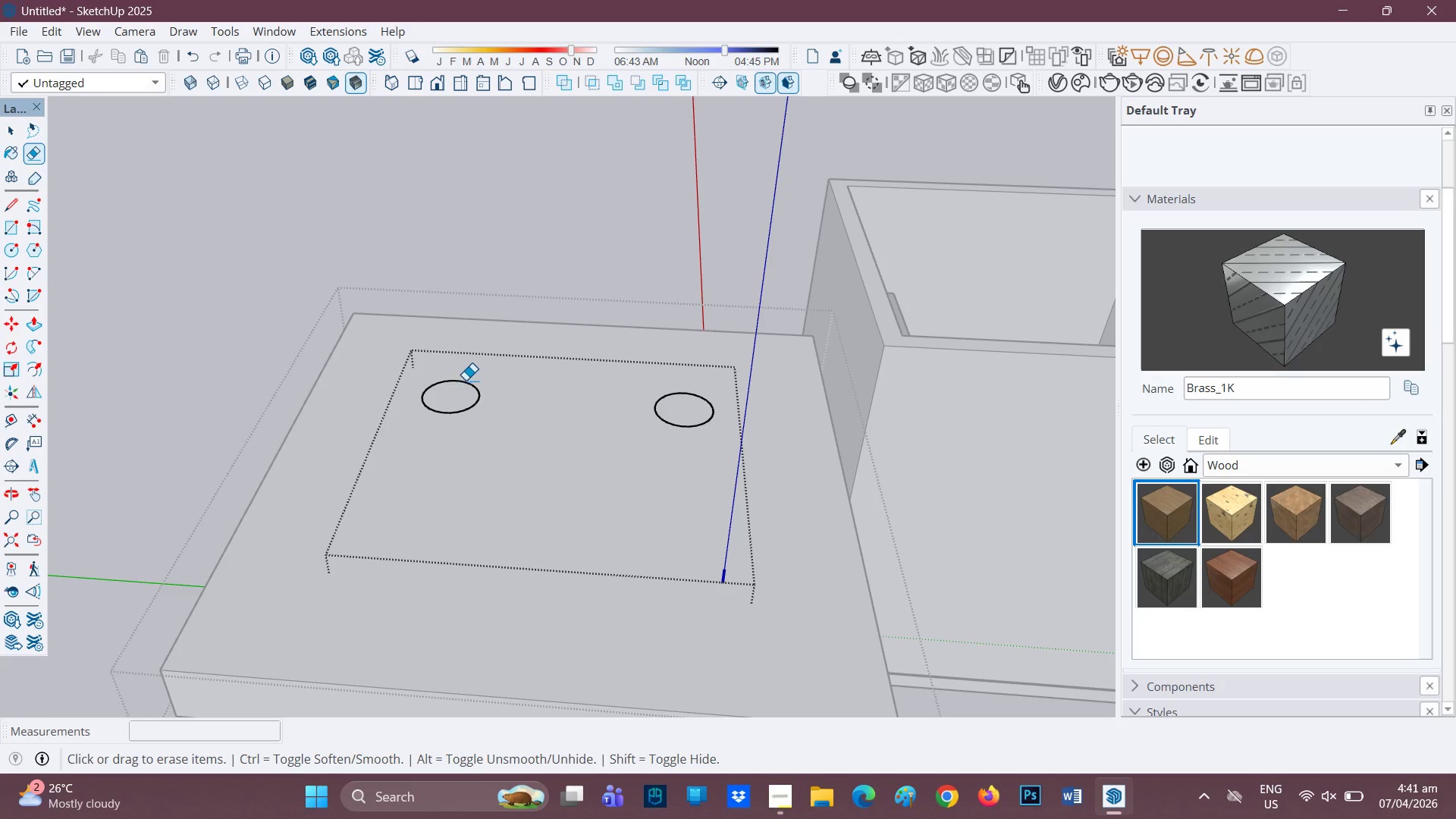 
left_click_drag(start_coordinate=[466, 379], to_coordinate=[485, 398])
 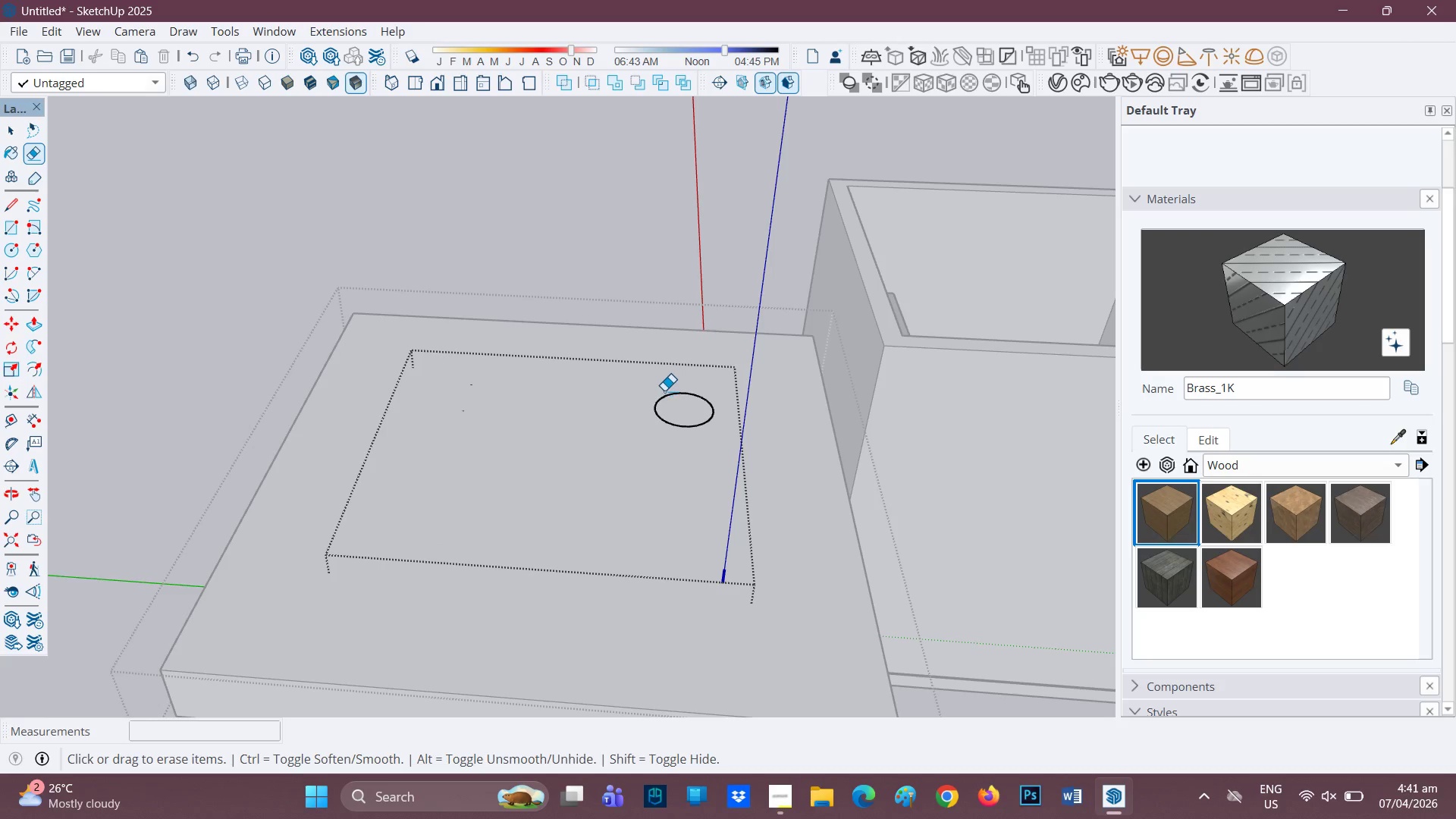 
left_click_drag(start_coordinate=[664, 391], to_coordinate=[684, 420])
 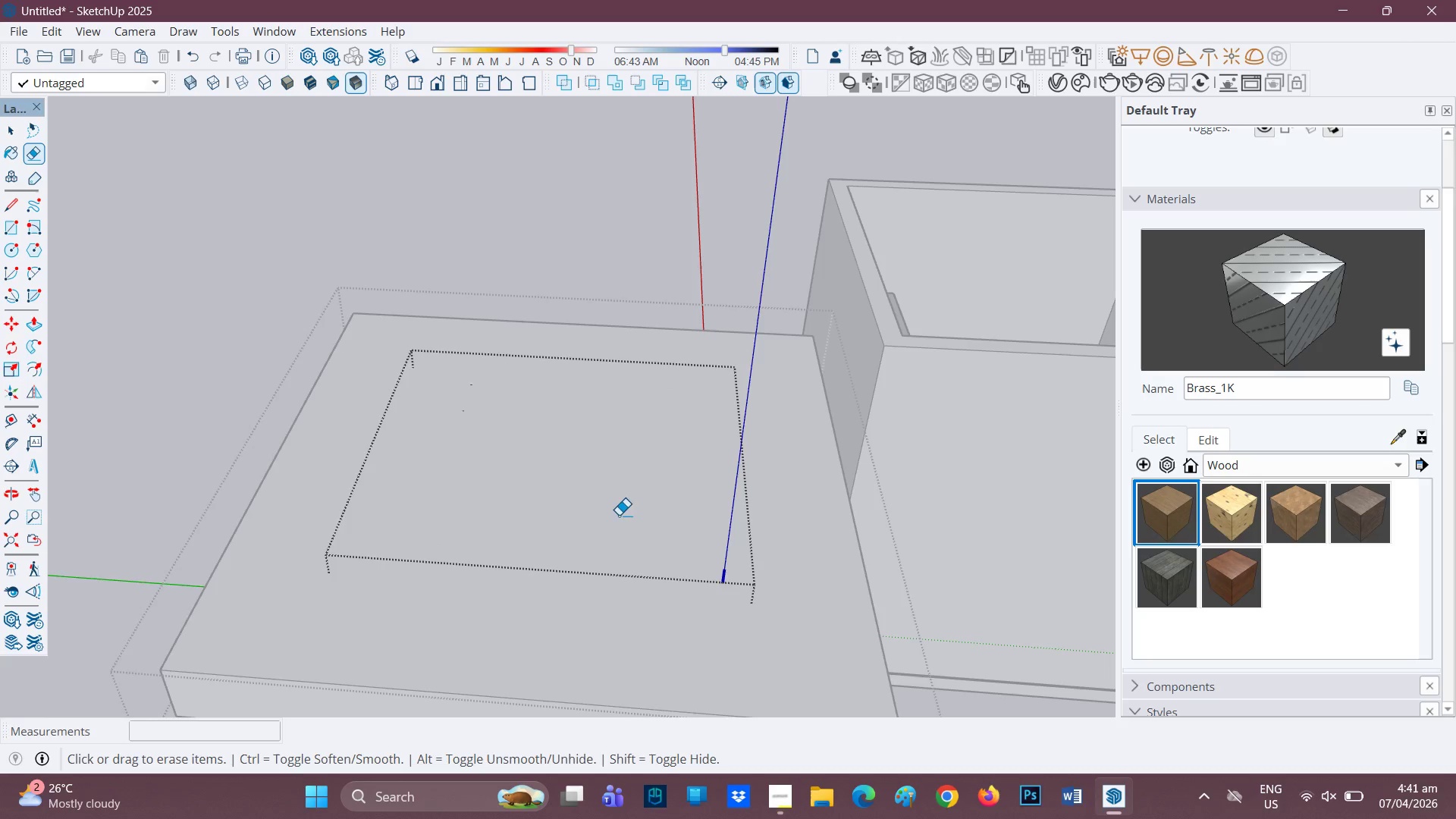 
scroll: coordinate [596, 588], scroll_direction: down, amount: 1.0
 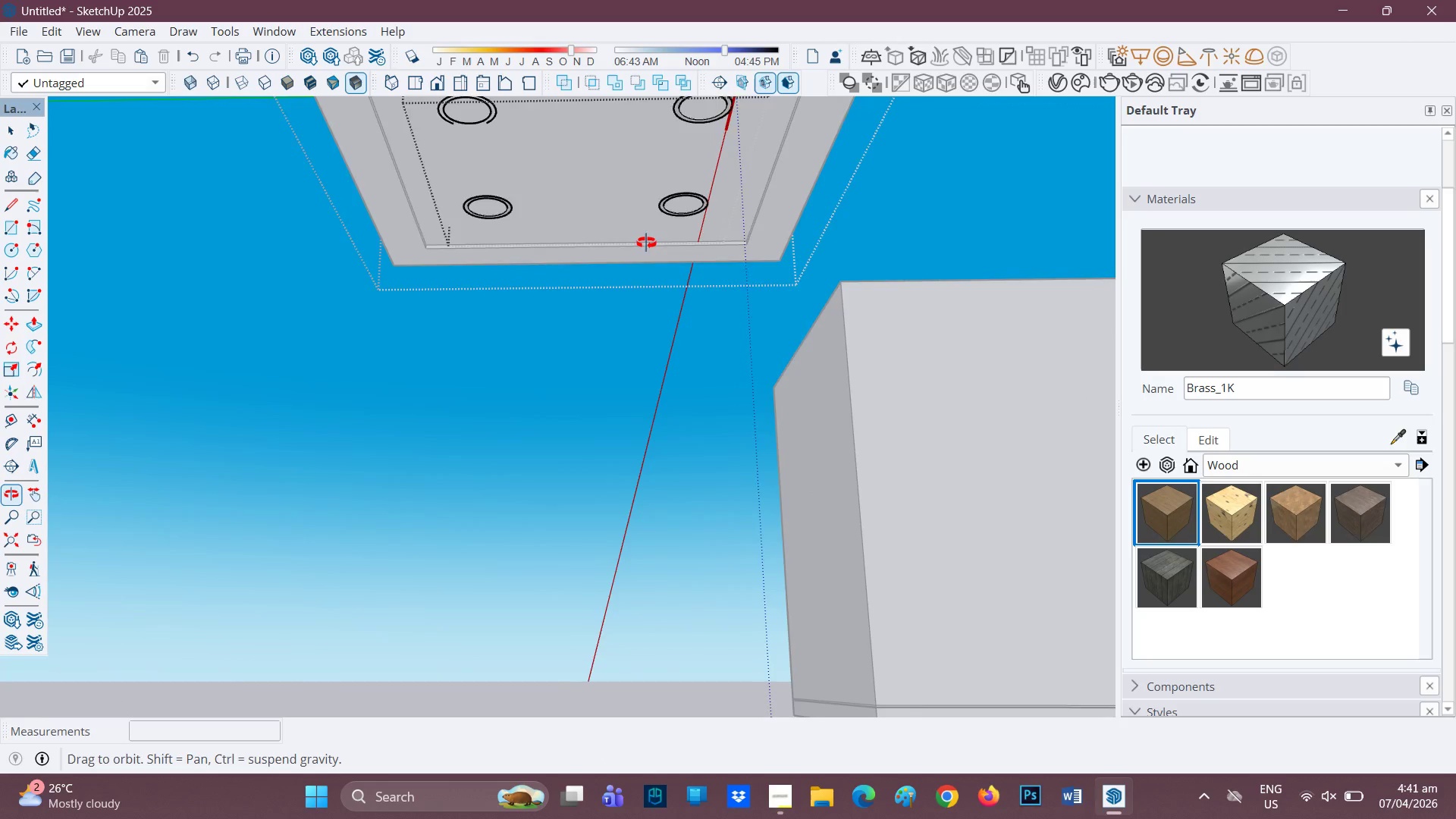 
key(V)
 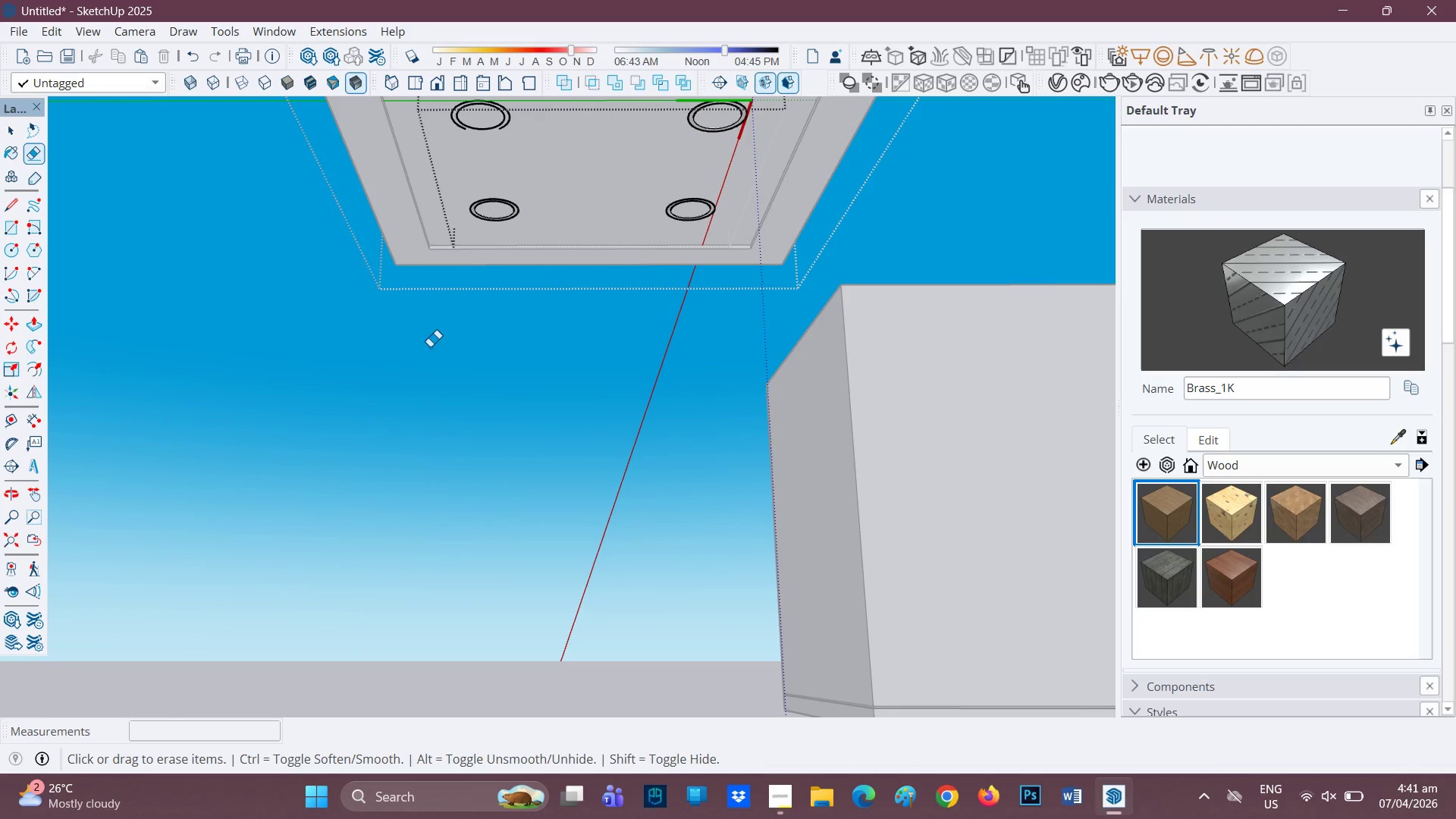 
key(Space)
 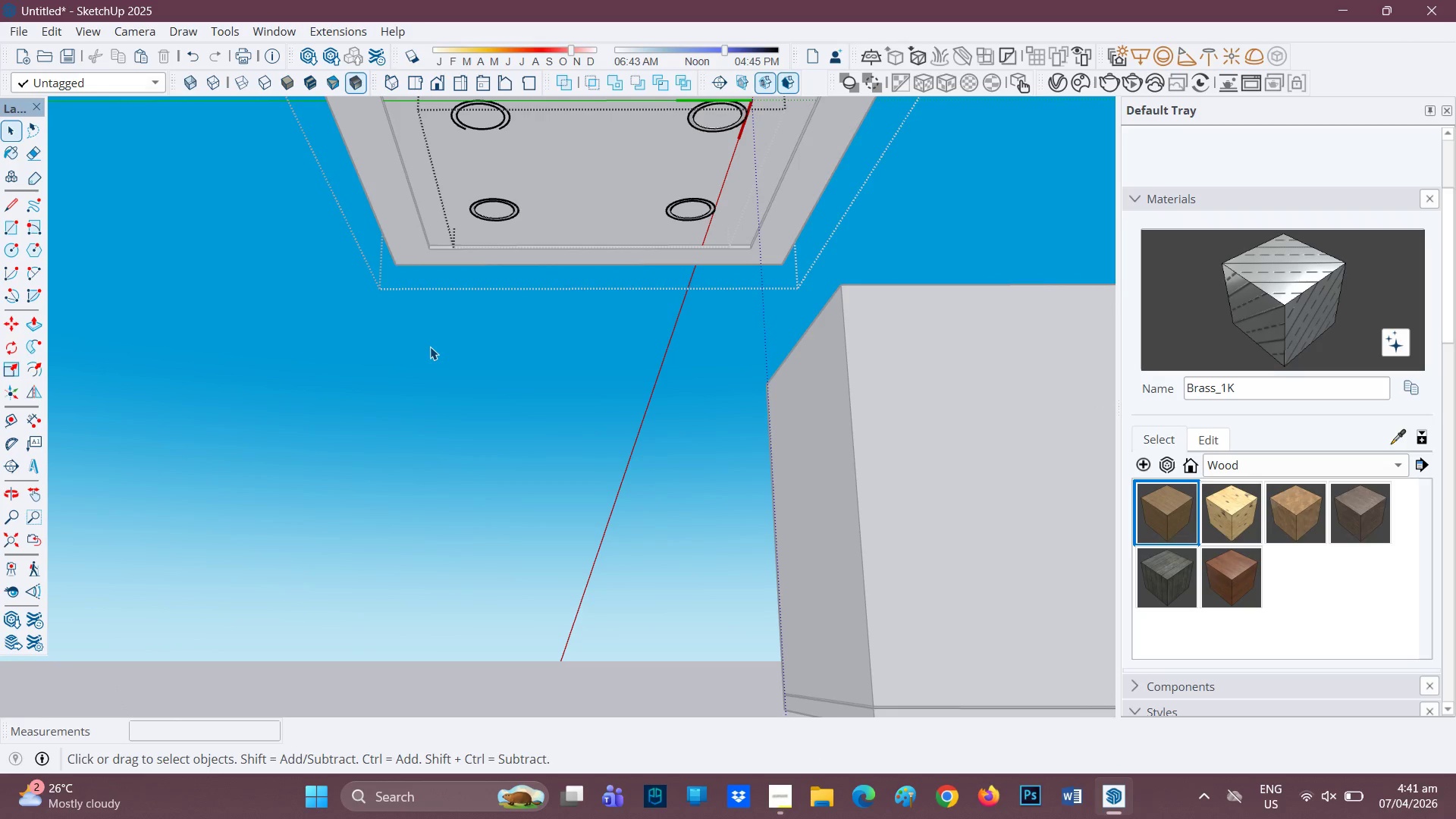 
left_click([430, 347])
 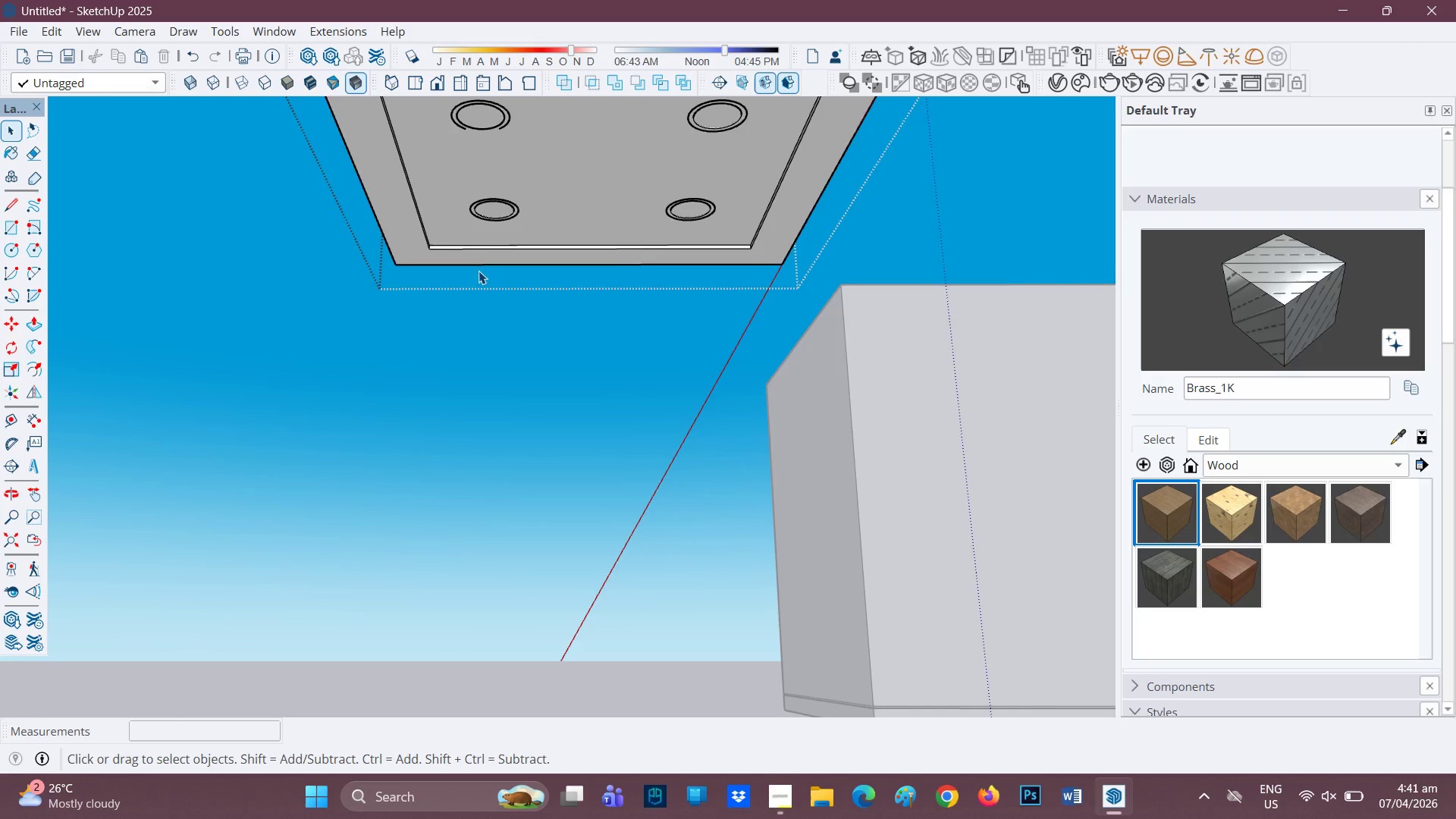 
scroll: coordinate [458, 233], scroll_direction: up, amount: 12.0
 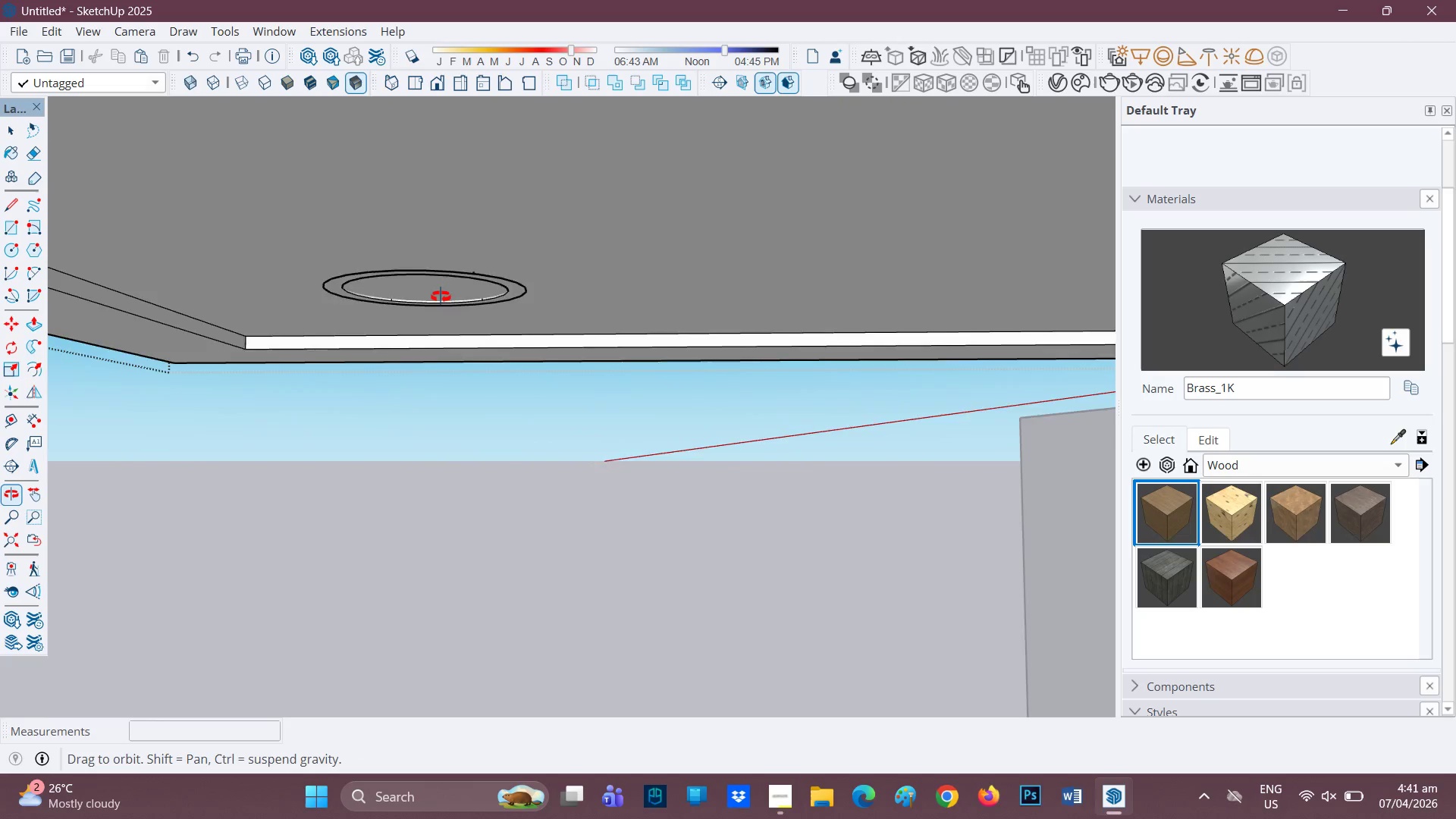 
scroll: coordinate [561, 183], scroll_direction: down, amount: 6.0
 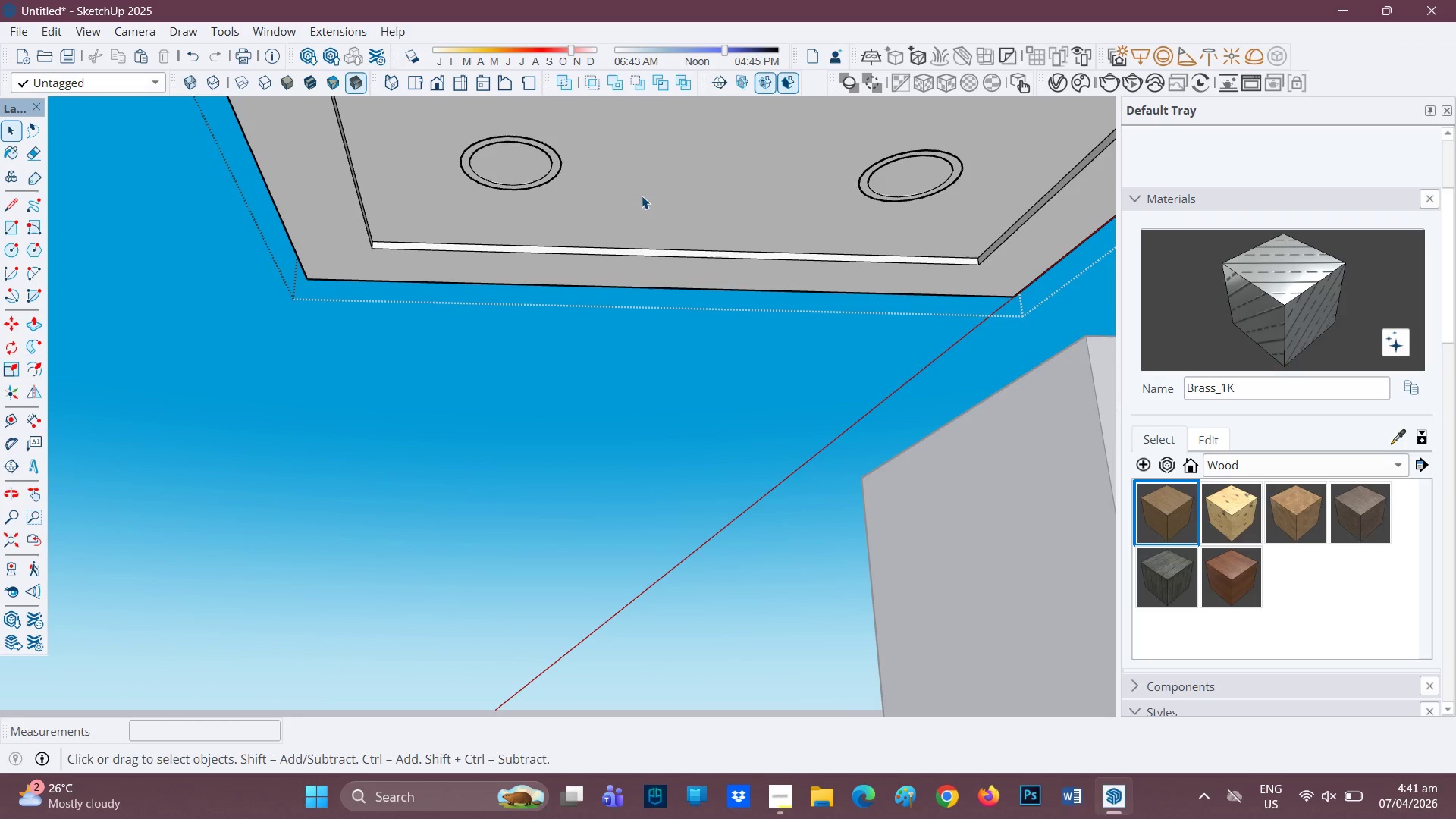 
key(H)
 